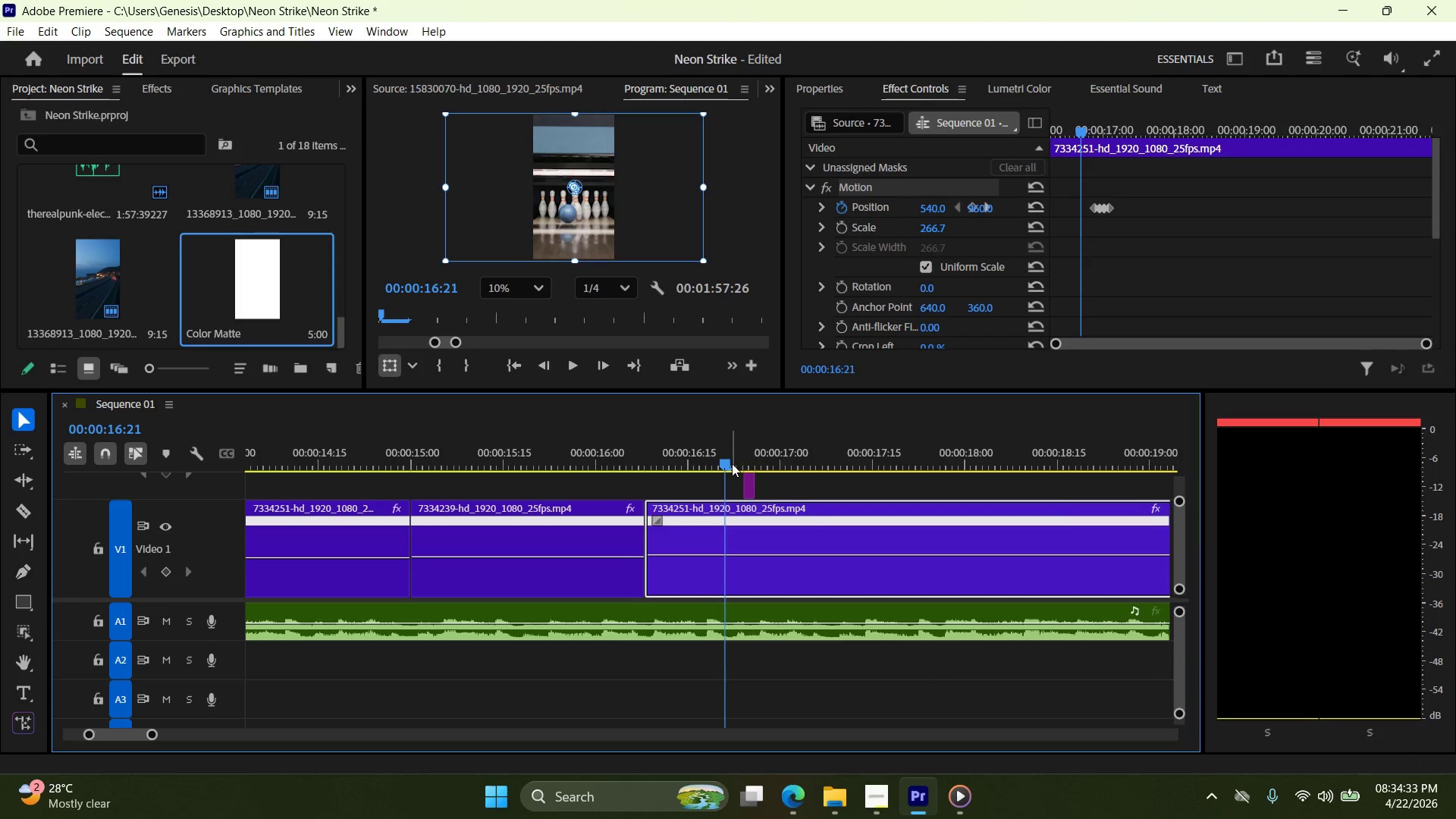 
left_click_drag(start_coordinate=[729, 463], to_coordinate=[739, 470])
 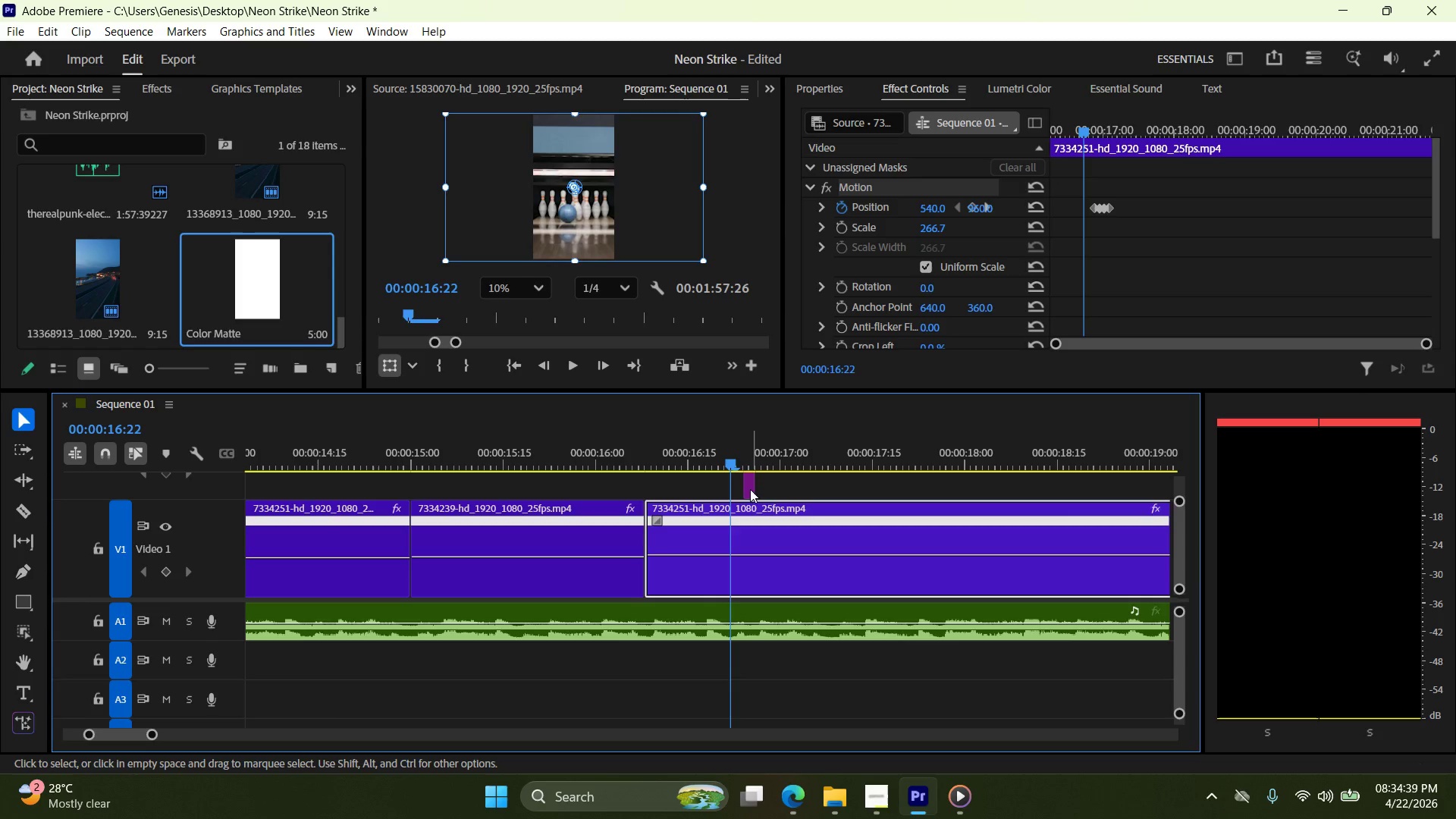 
left_click([750, 489])
 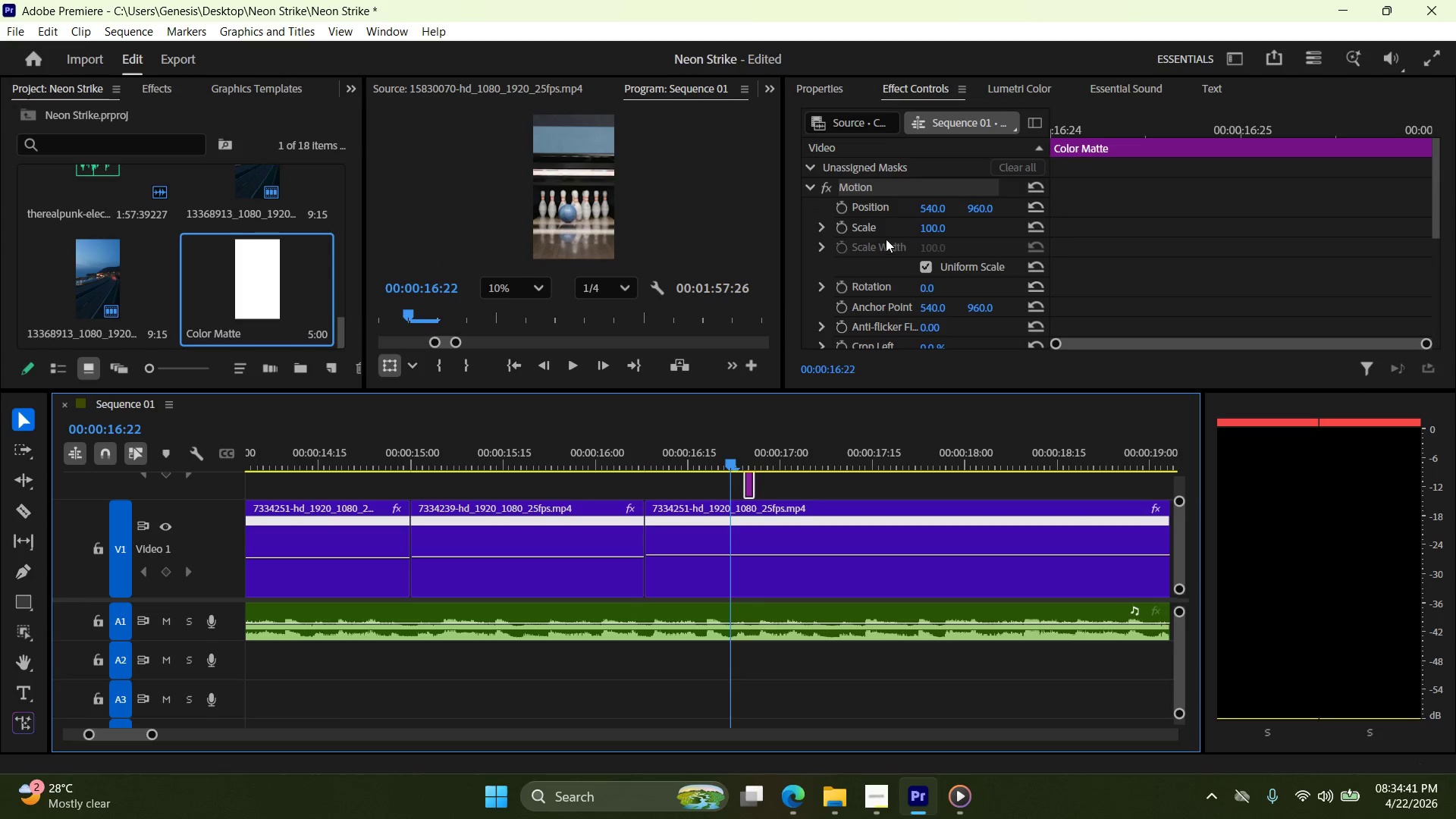 
scroll: coordinate [886, 268], scroll_direction: down, amount: 5.0
 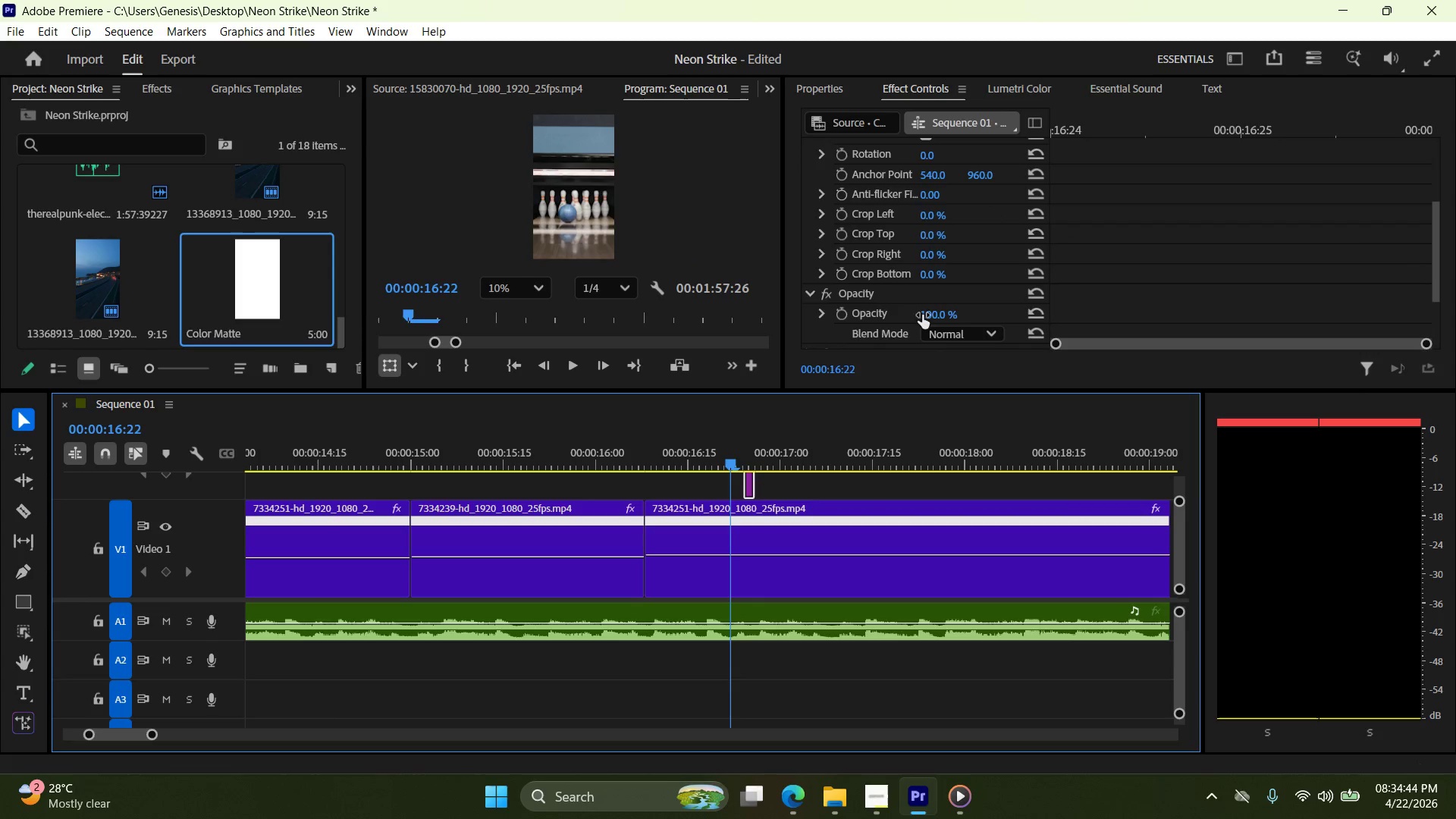 
double_click([946, 311])
 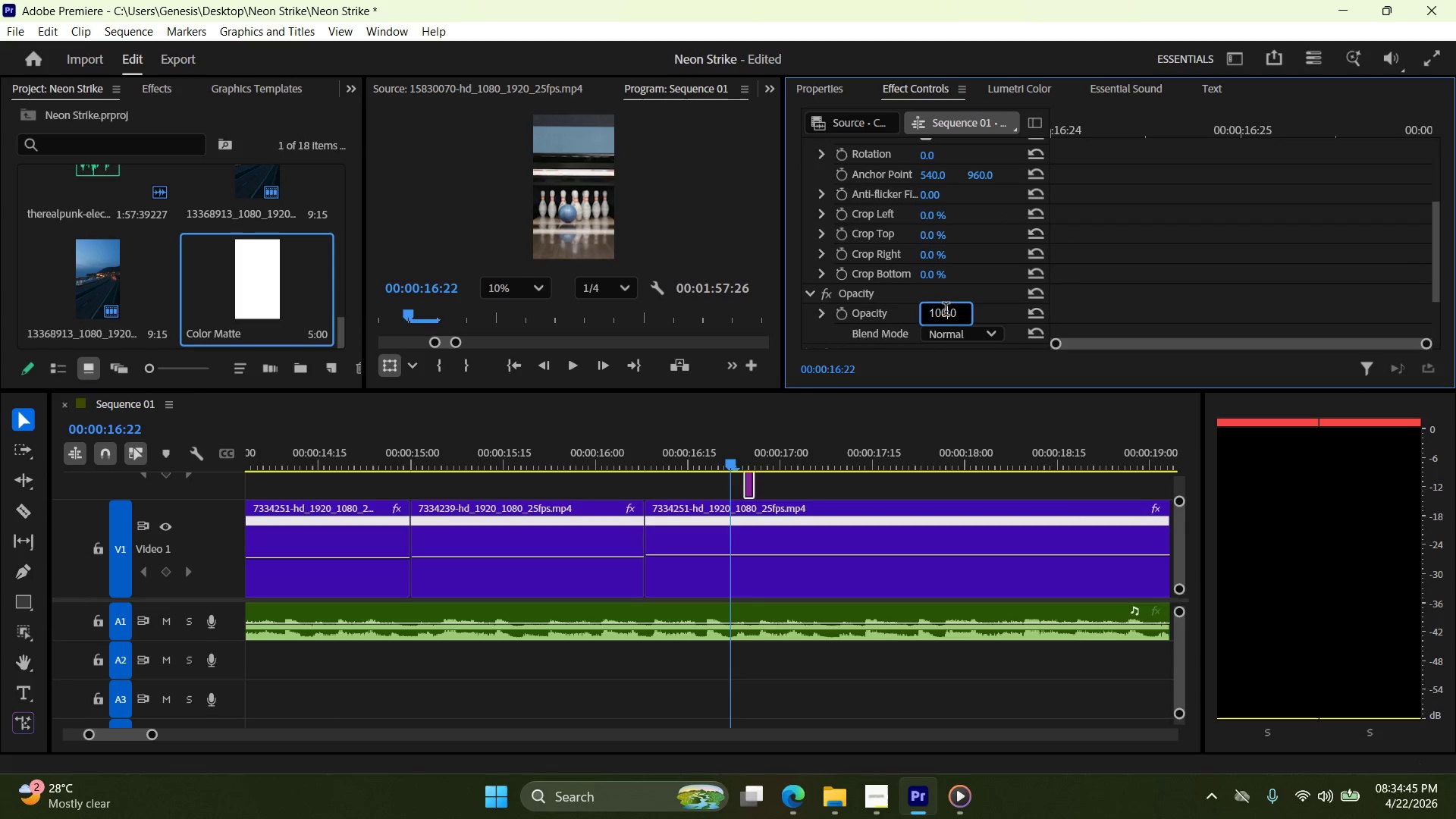 
triple_click([946, 311])
 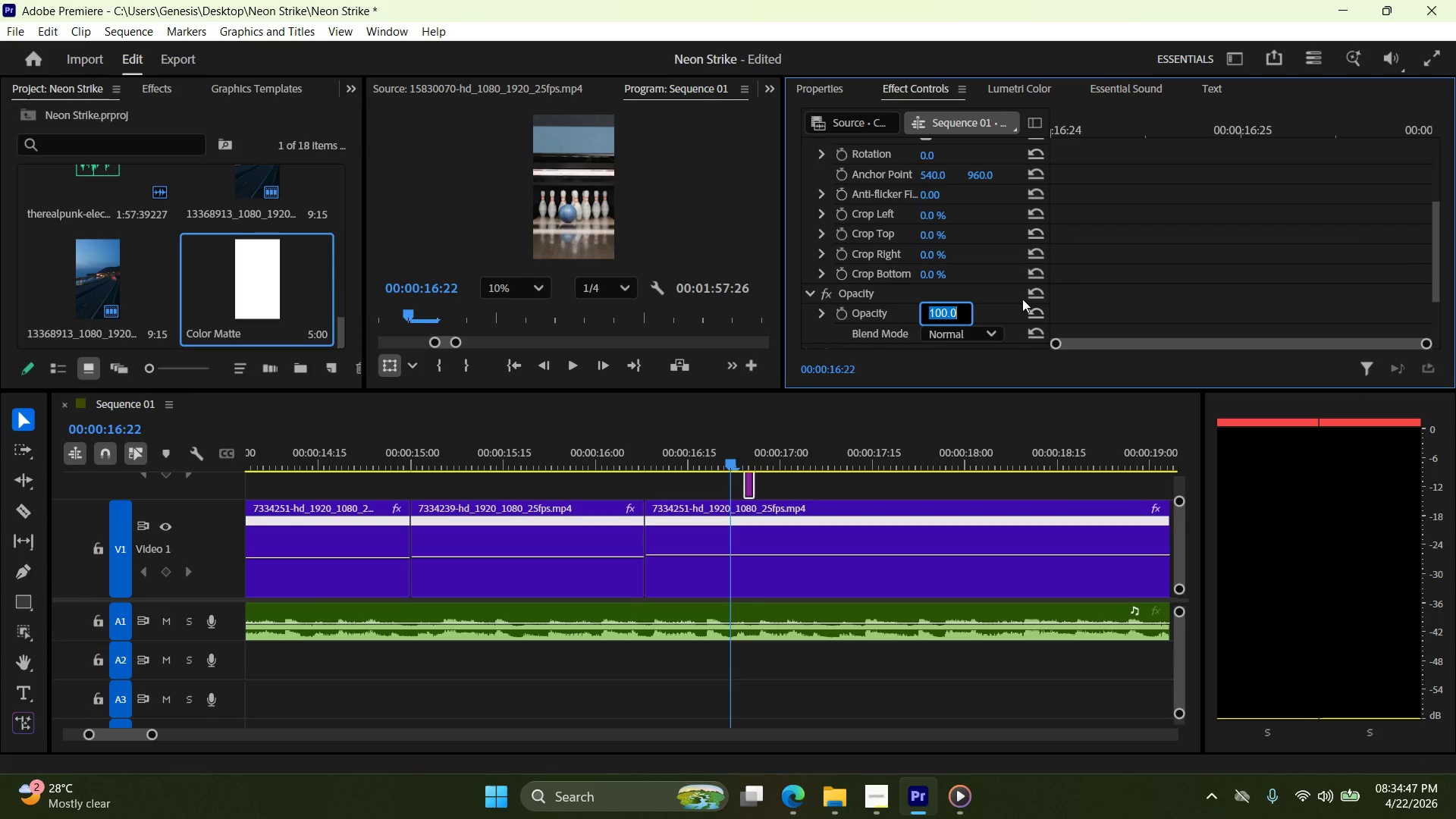 
key(Numpad5)
 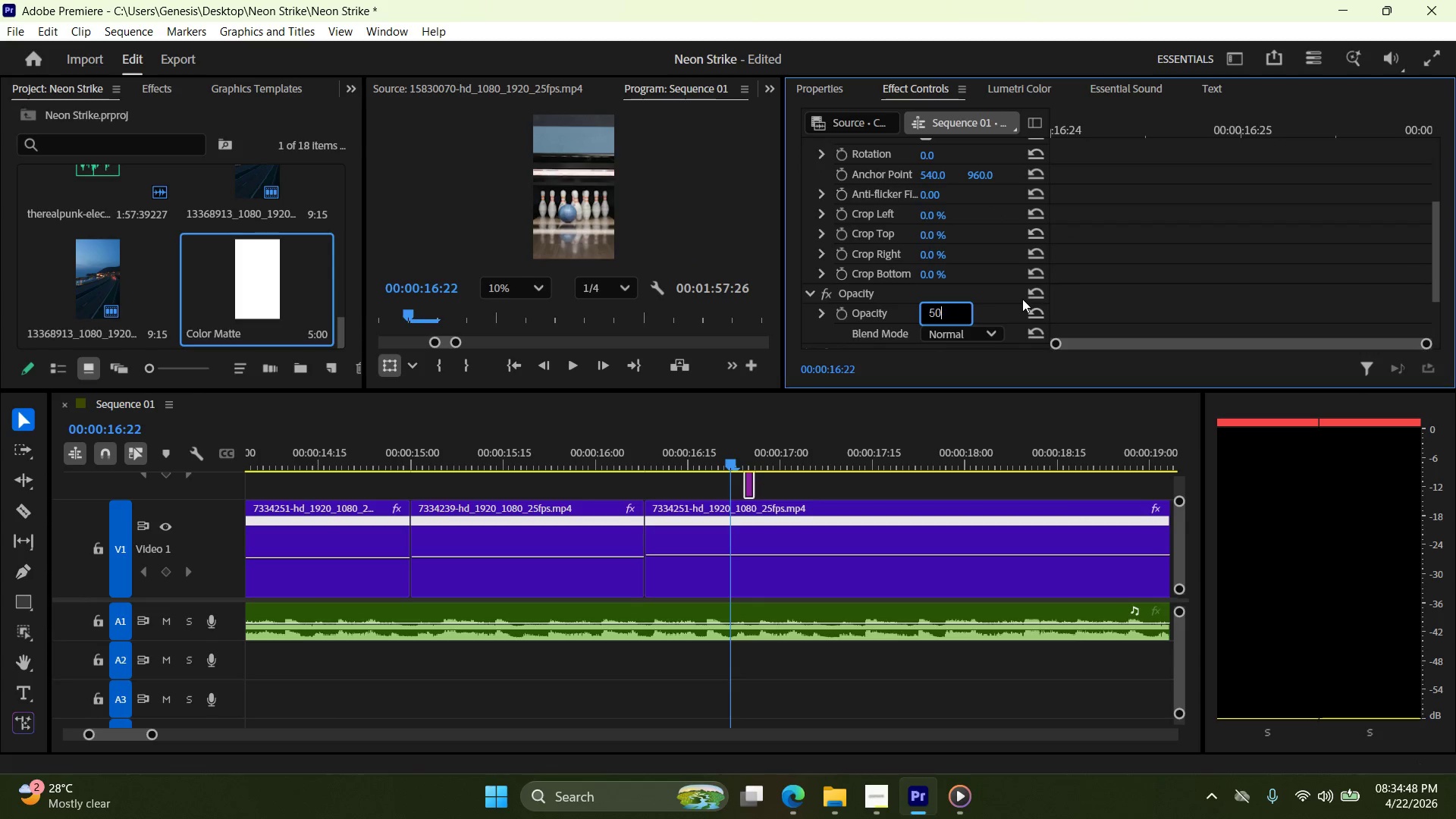 
key(Numpad0)
 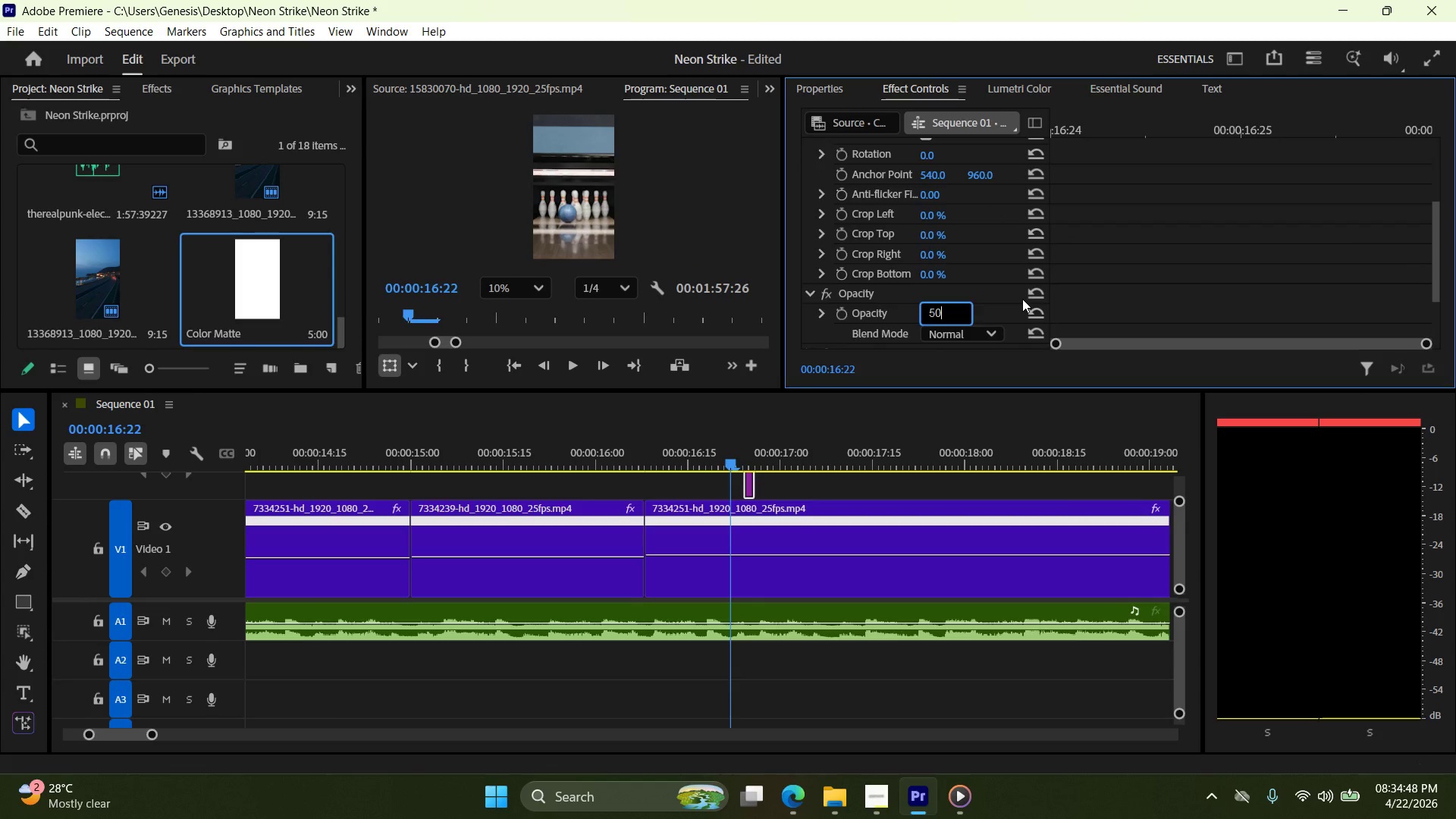 
key(NumpadEnter)
 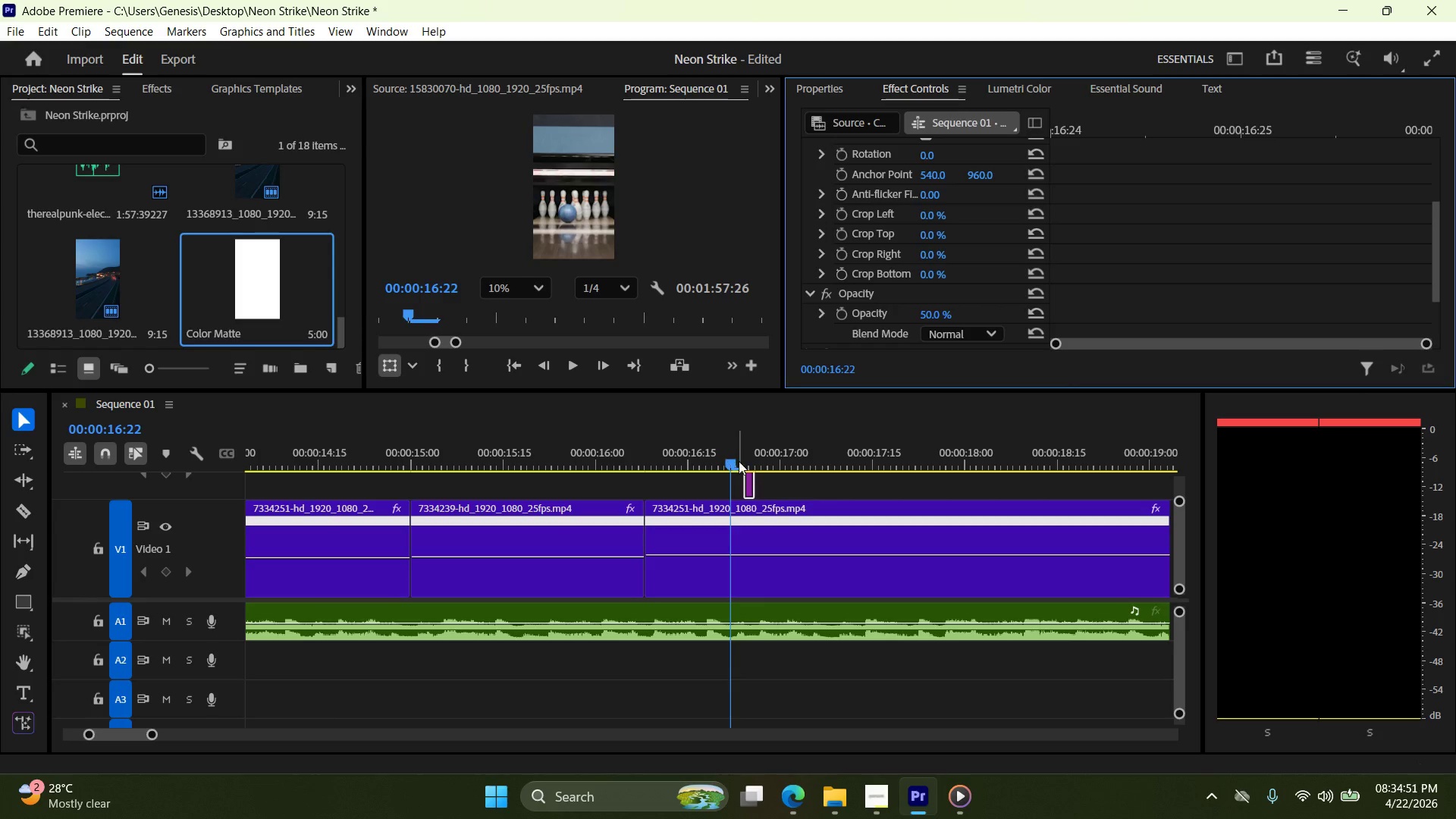 
left_click_drag(start_coordinate=[732, 460], to_coordinate=[732, 457])
 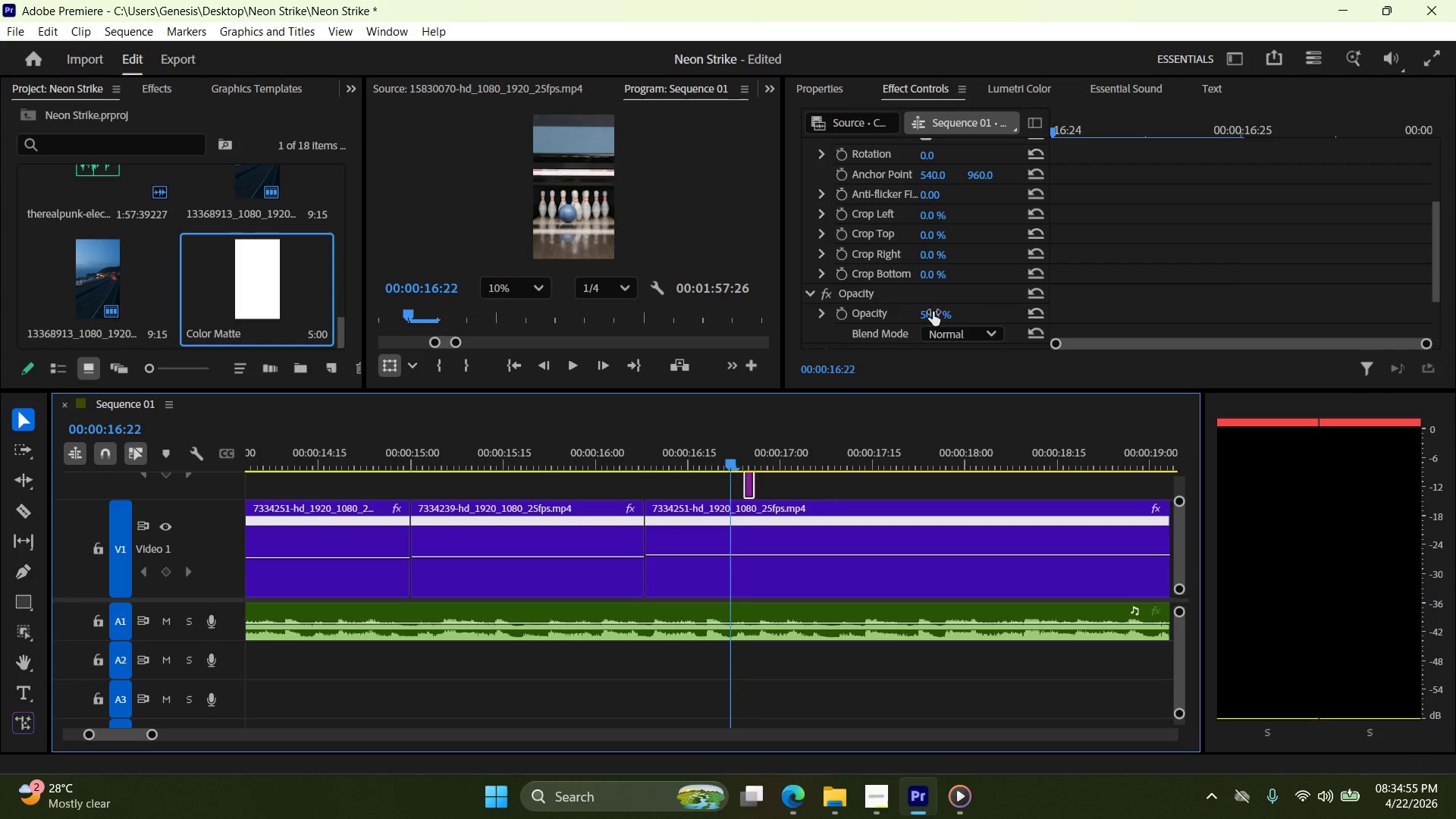 
double_click([946, 311])
 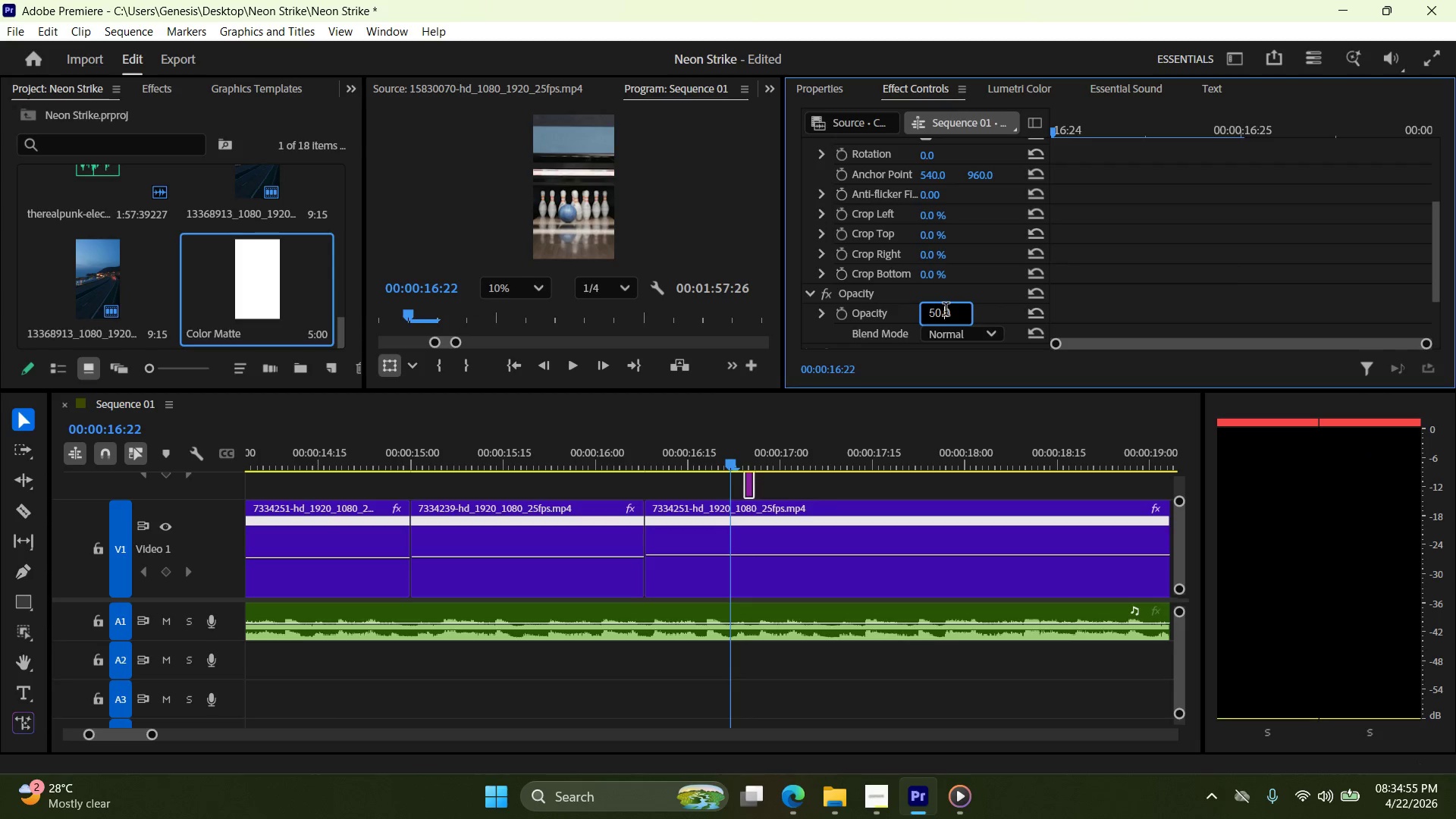 
triple_click([946, 311])
 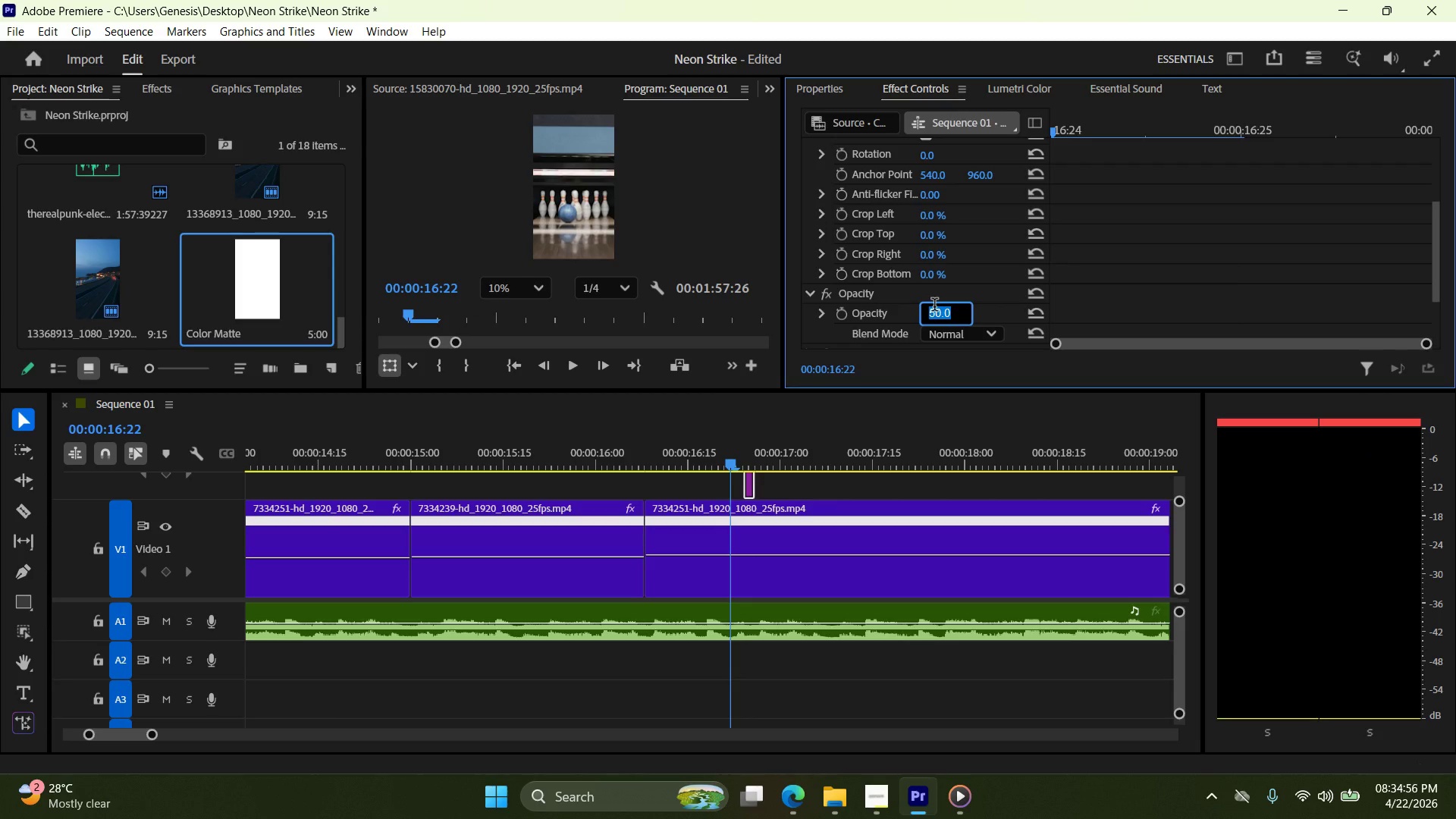 
key(Numpad9)
 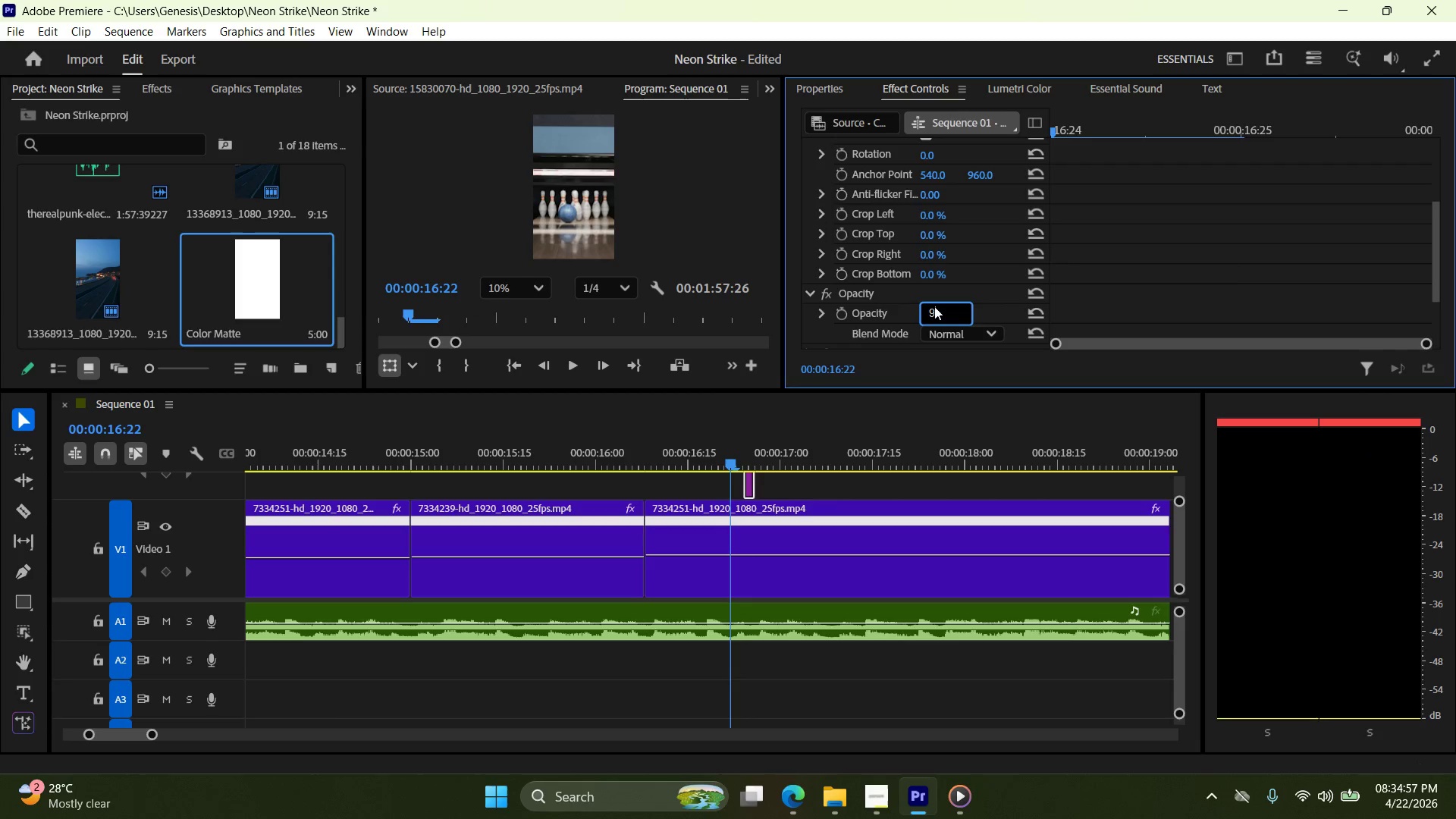 
key(Numpad0)
 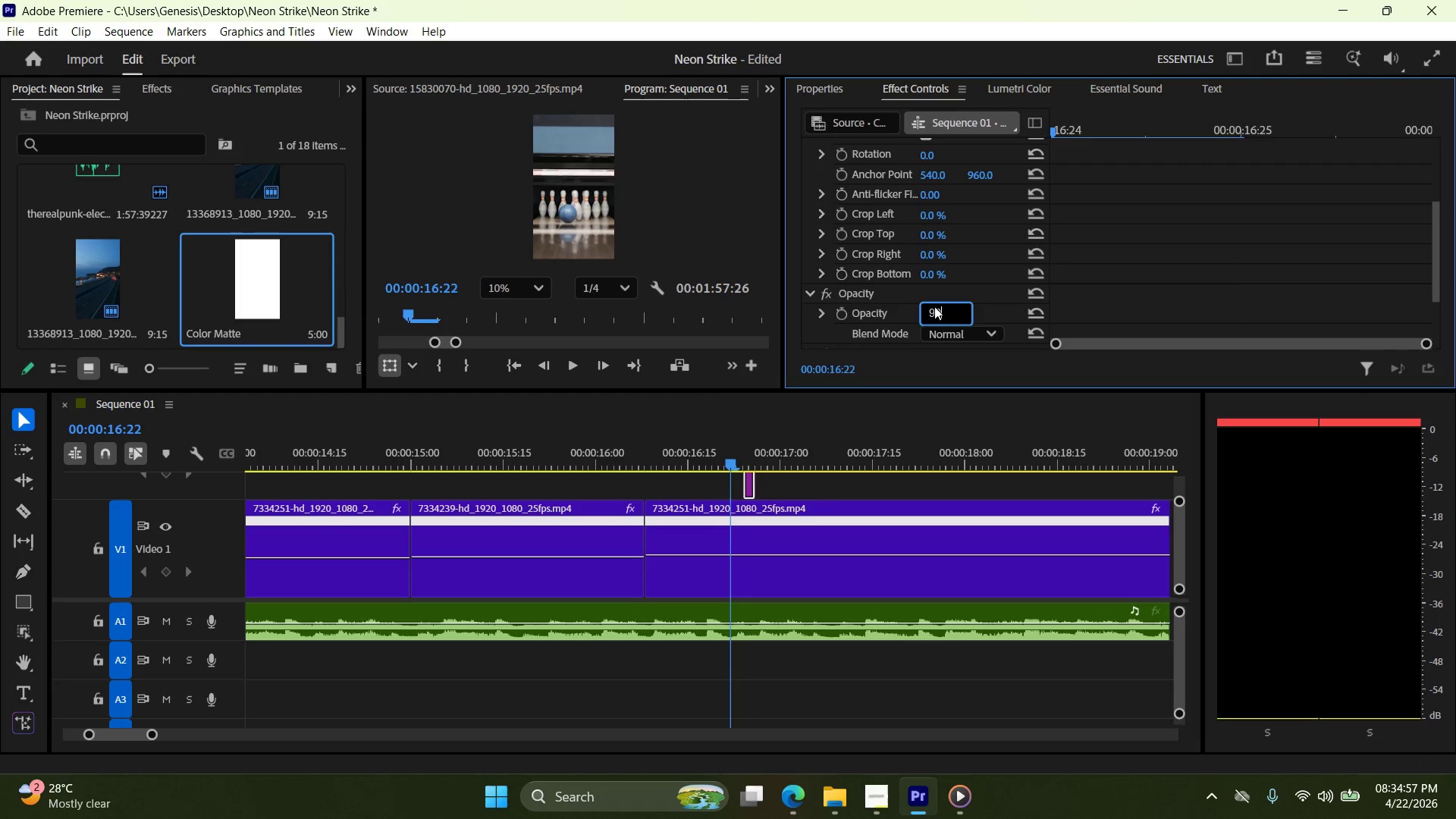 
key(NumpadEnter)
 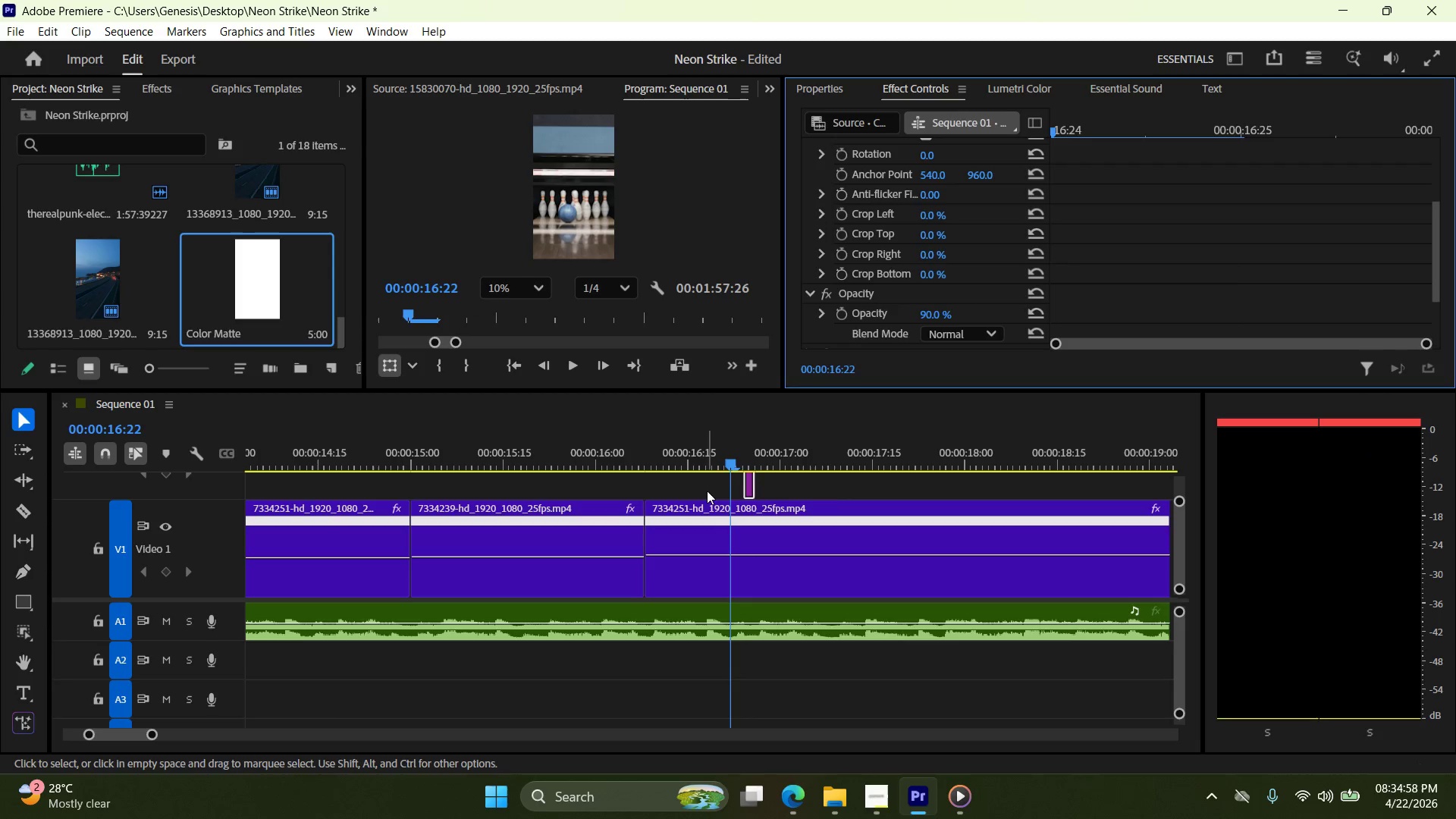 
left_click_drag(start_coordinate=[727, 462], to_coordinate=[726, 466])
 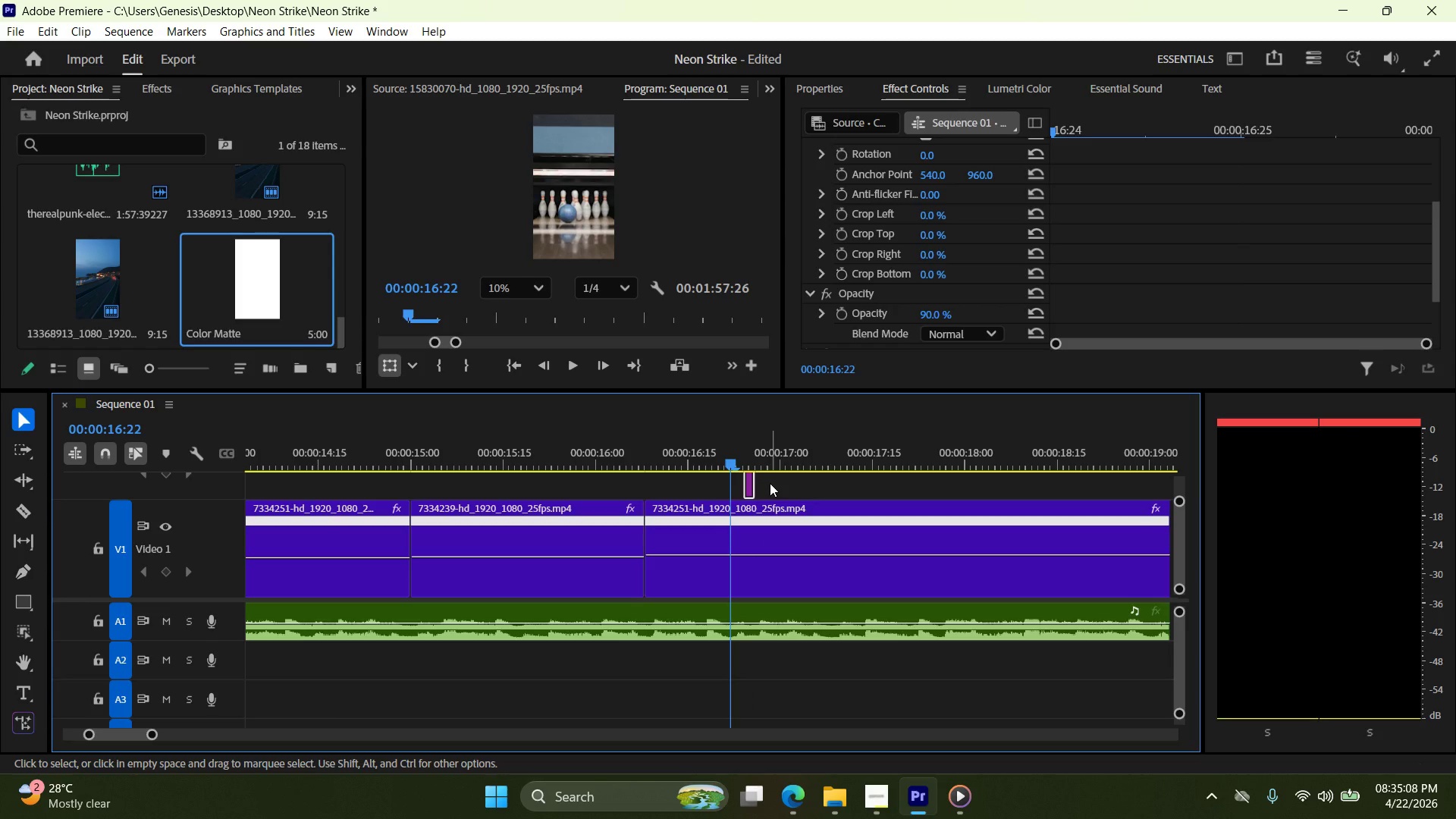 
wait(7.19)
 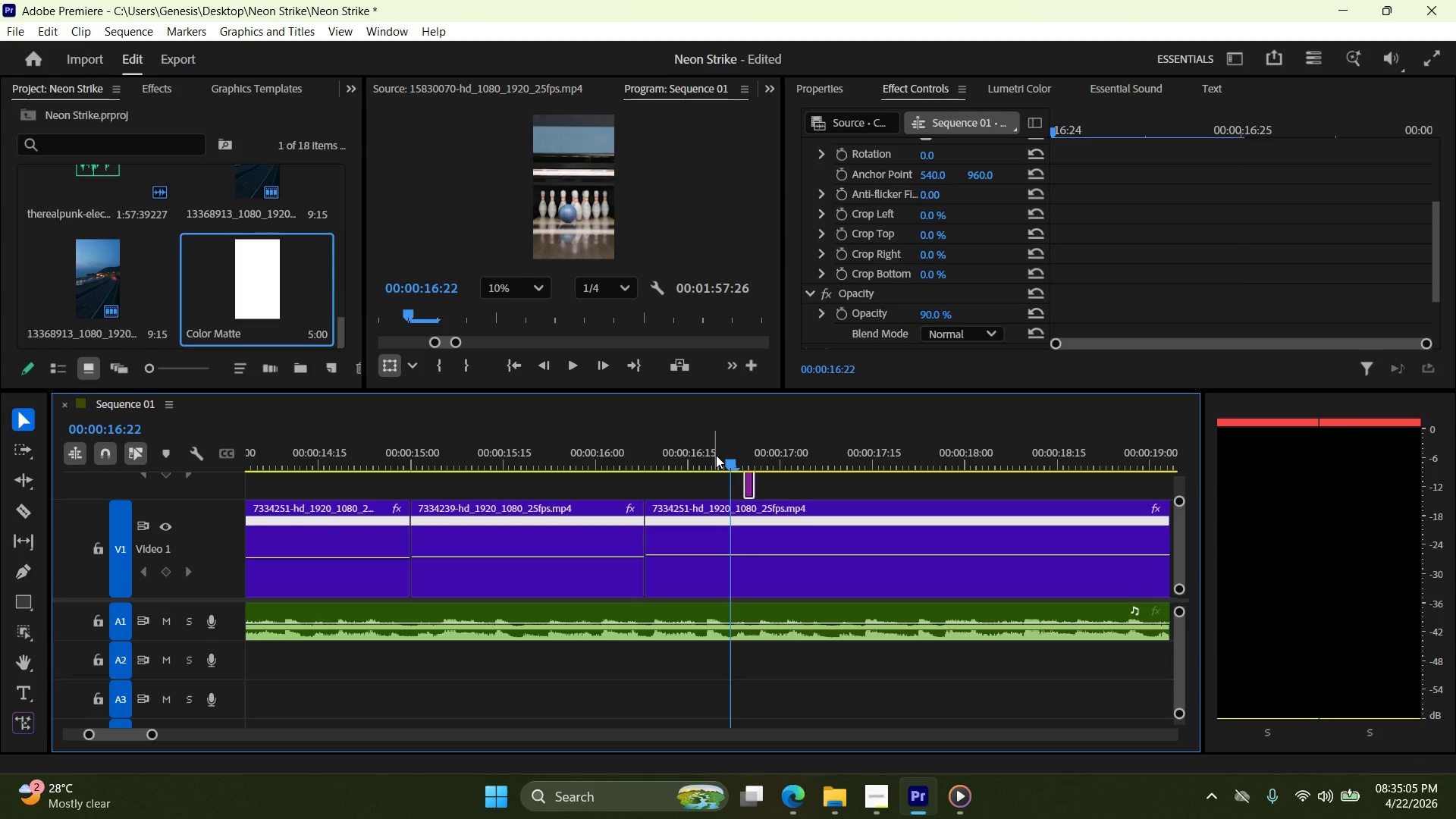 
left_click_drag(start_coordinate=[732, 462], to_coordinate=[716, 471])
 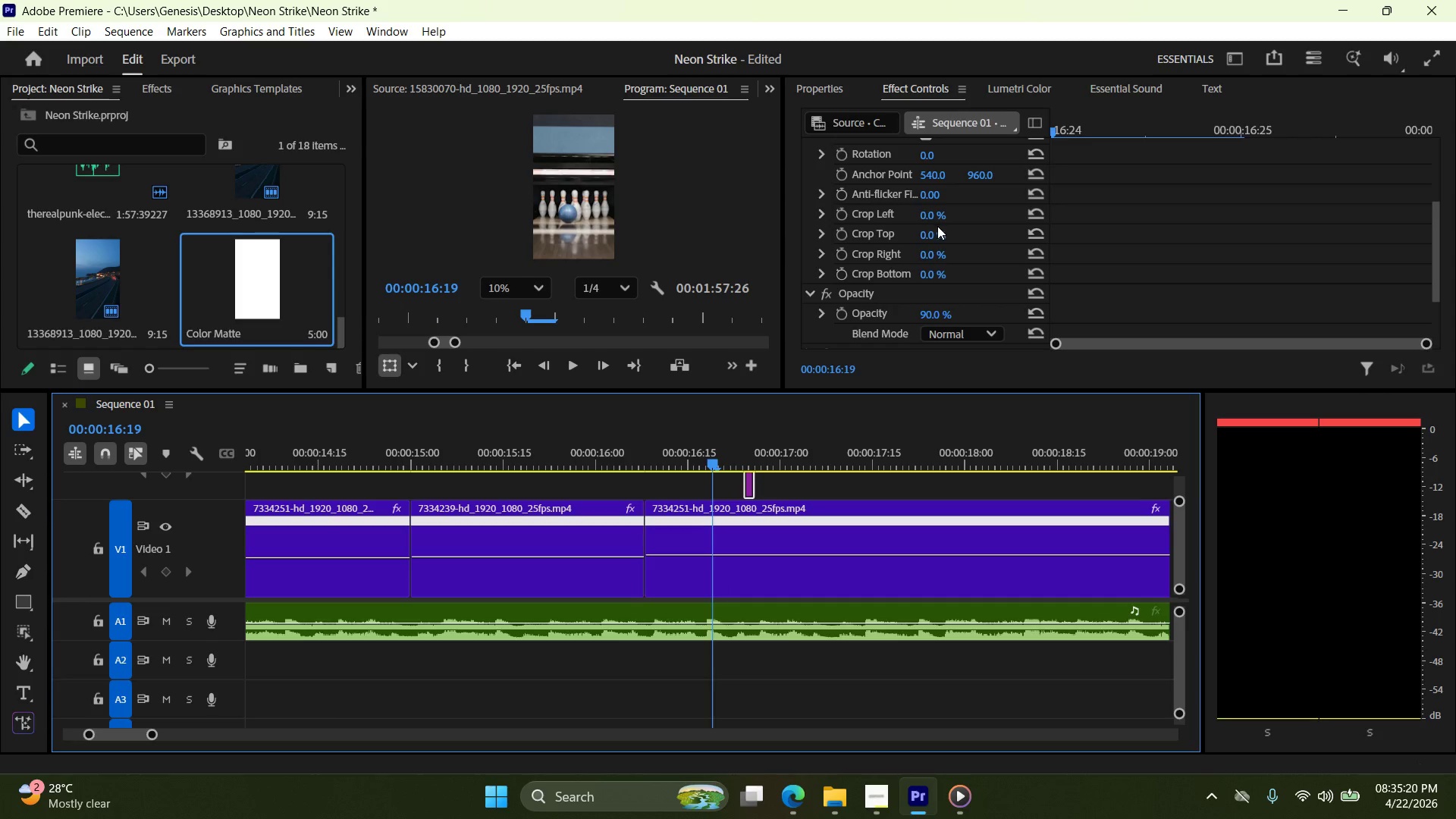 
scroll: coordinate [941, 243], scroll_direction: up, amount: 3.0
 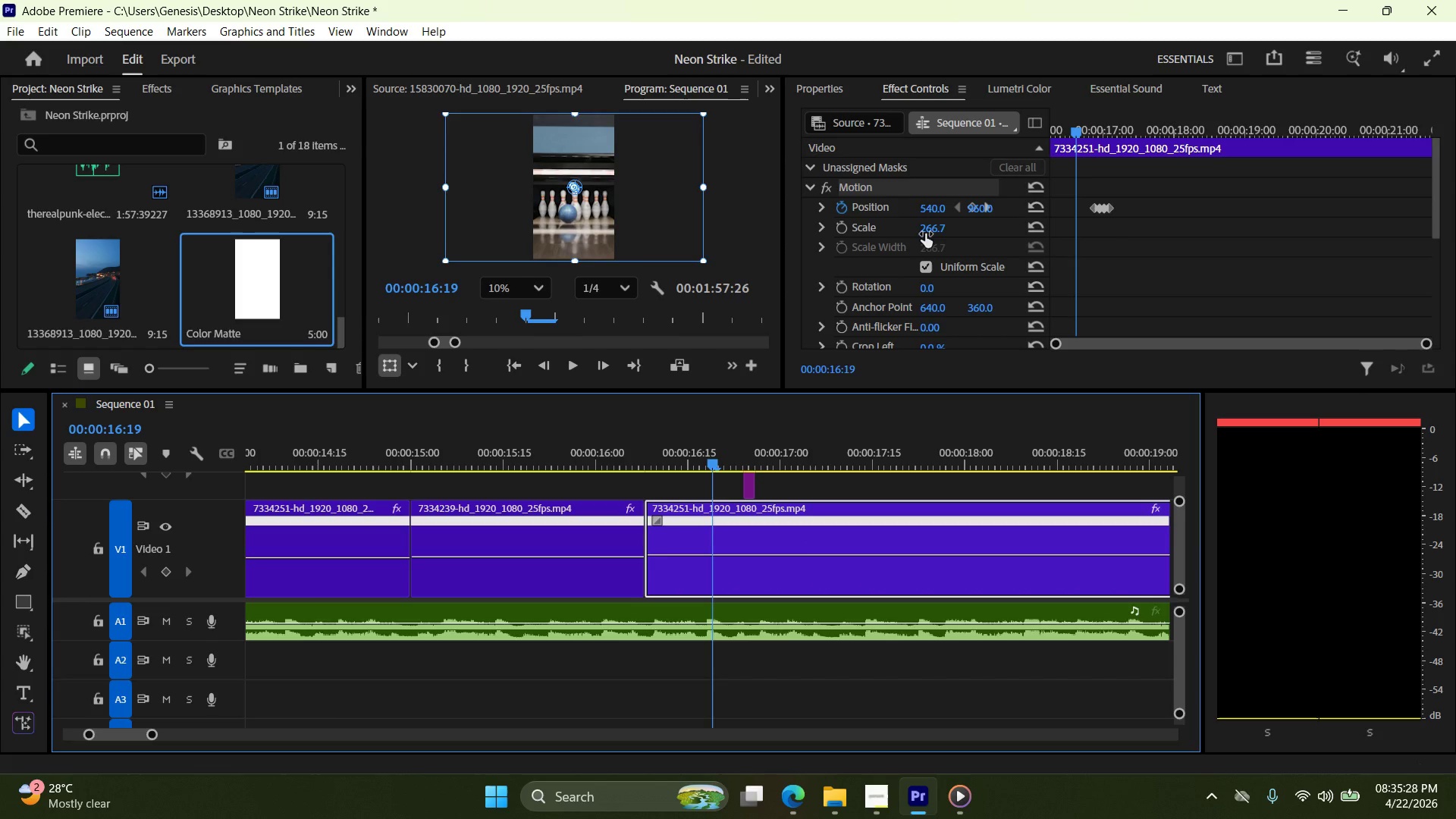 
wait(11.27)
 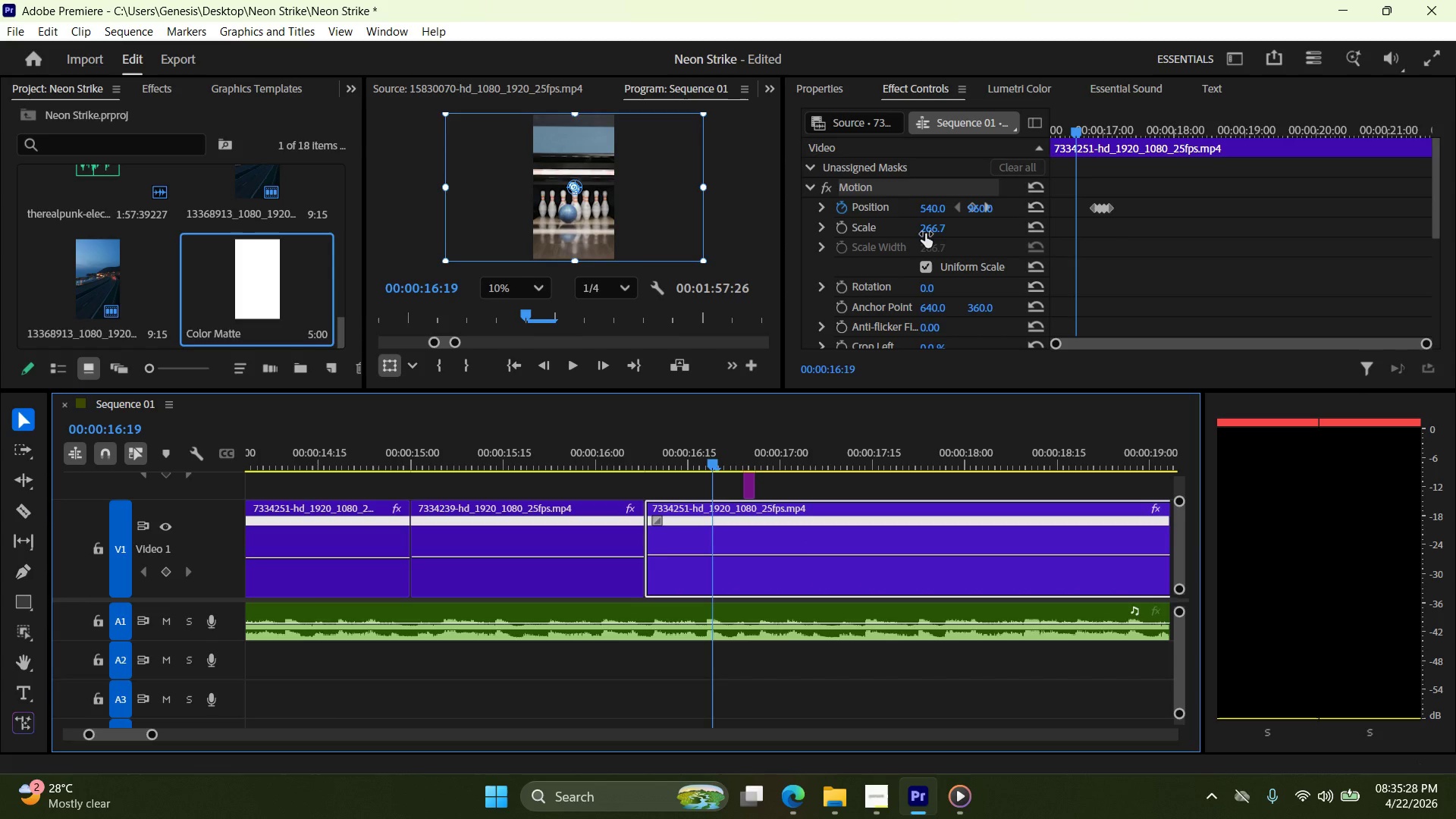 
double_click([946, 224])
 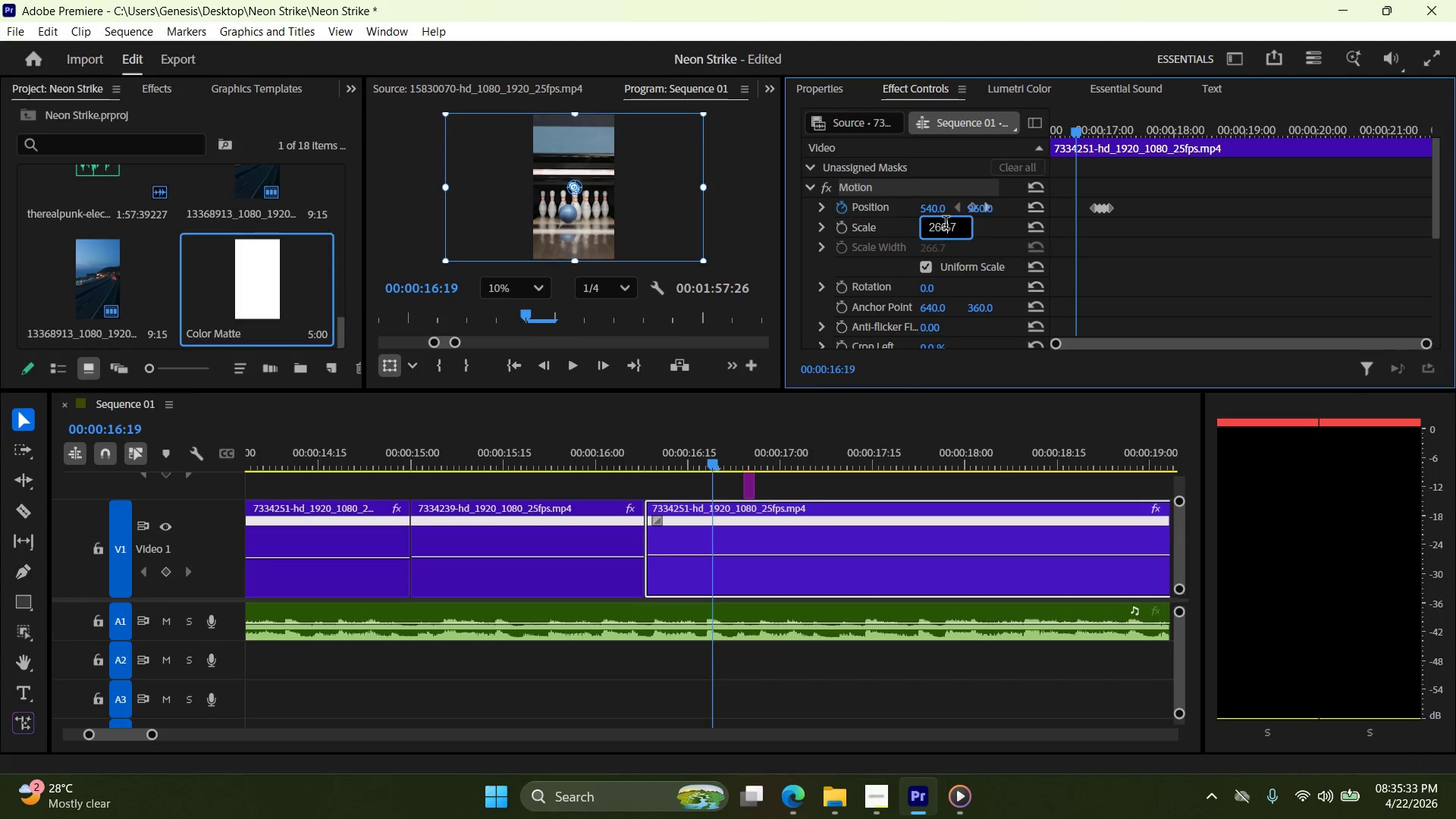 
triple_click([946, 224])
 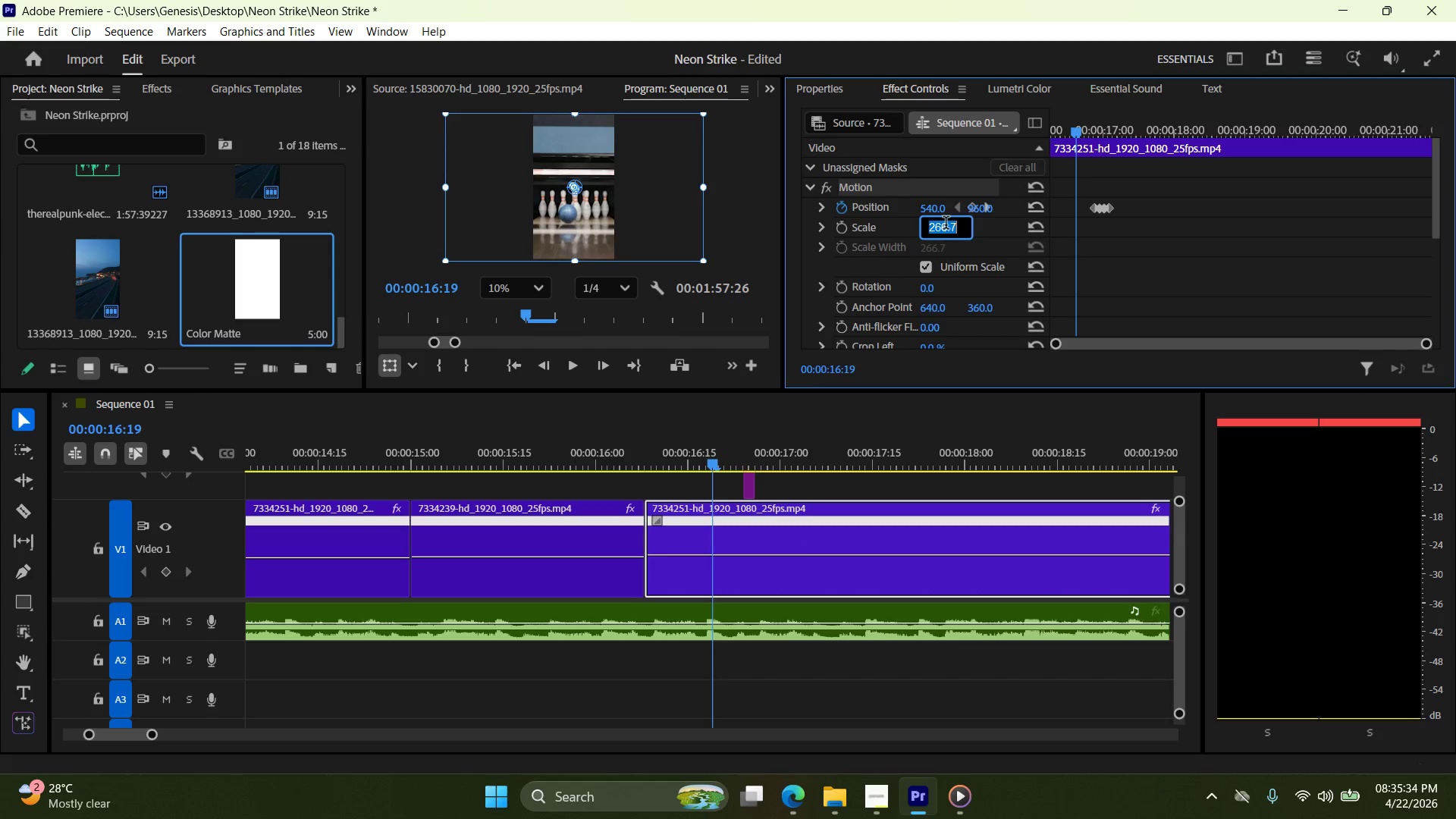 
triple_click([946, 224])
 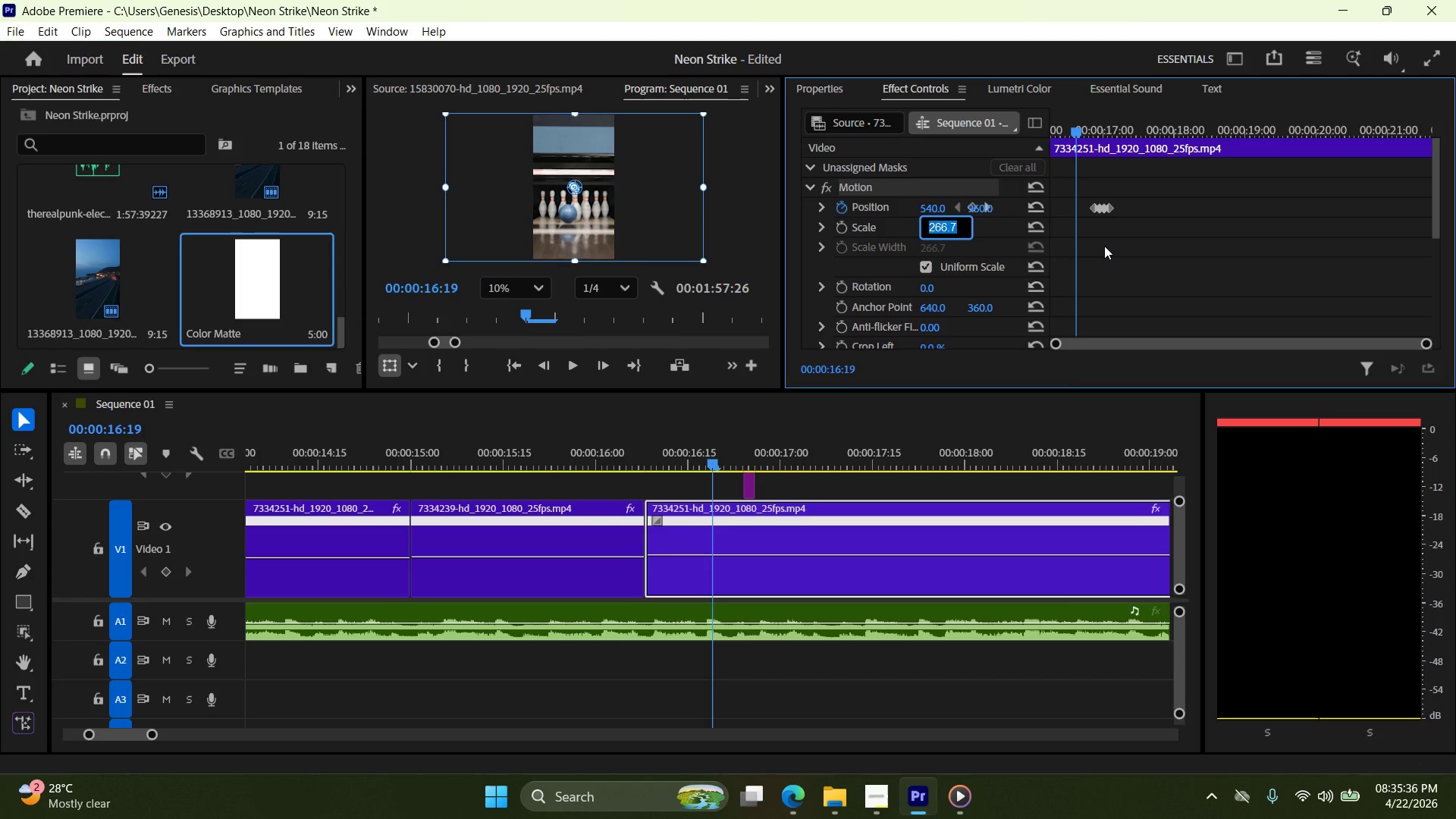 
key(Numpad3)
 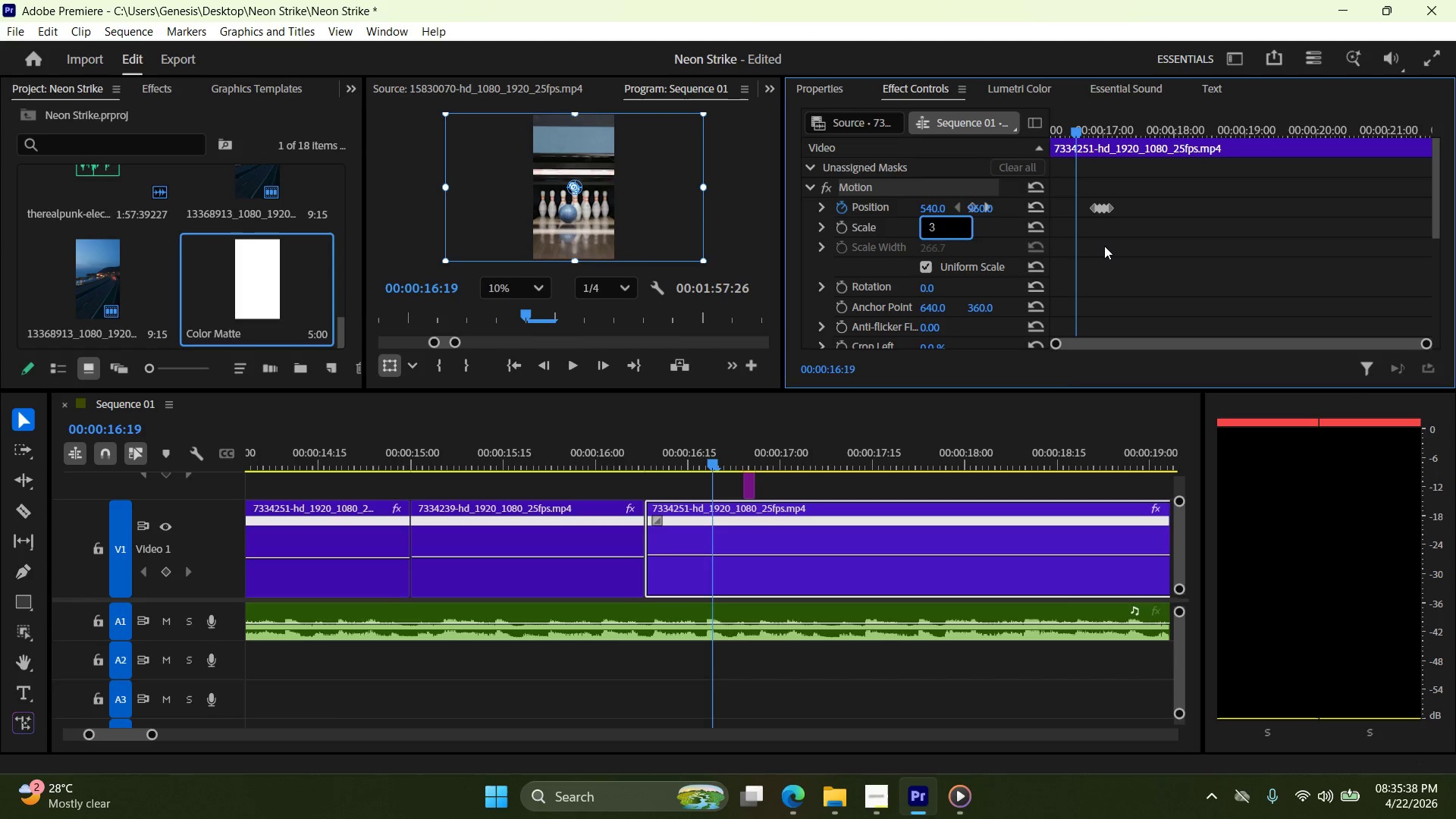 
key(Numpad5)
 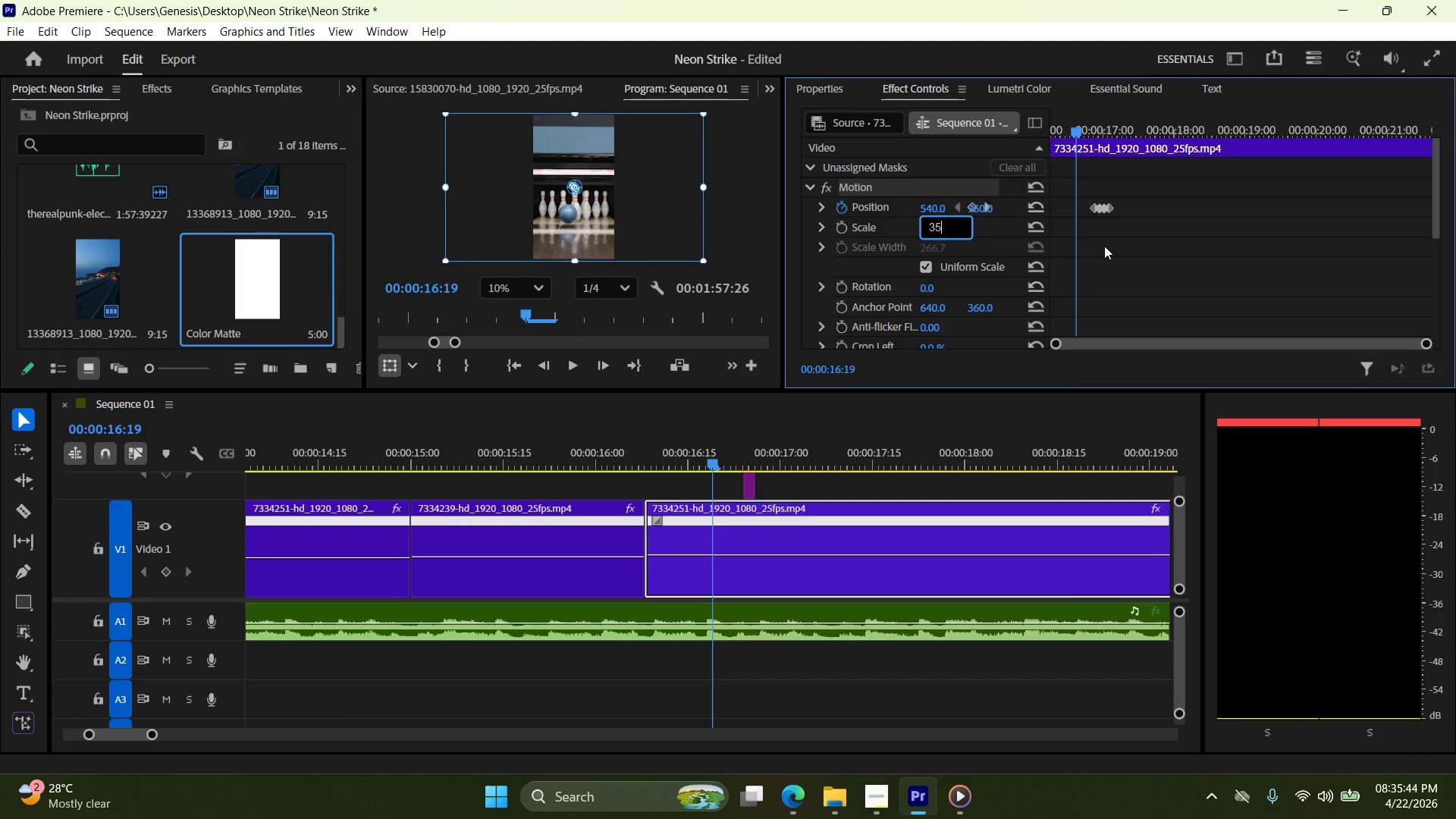 
wait(7.45)
 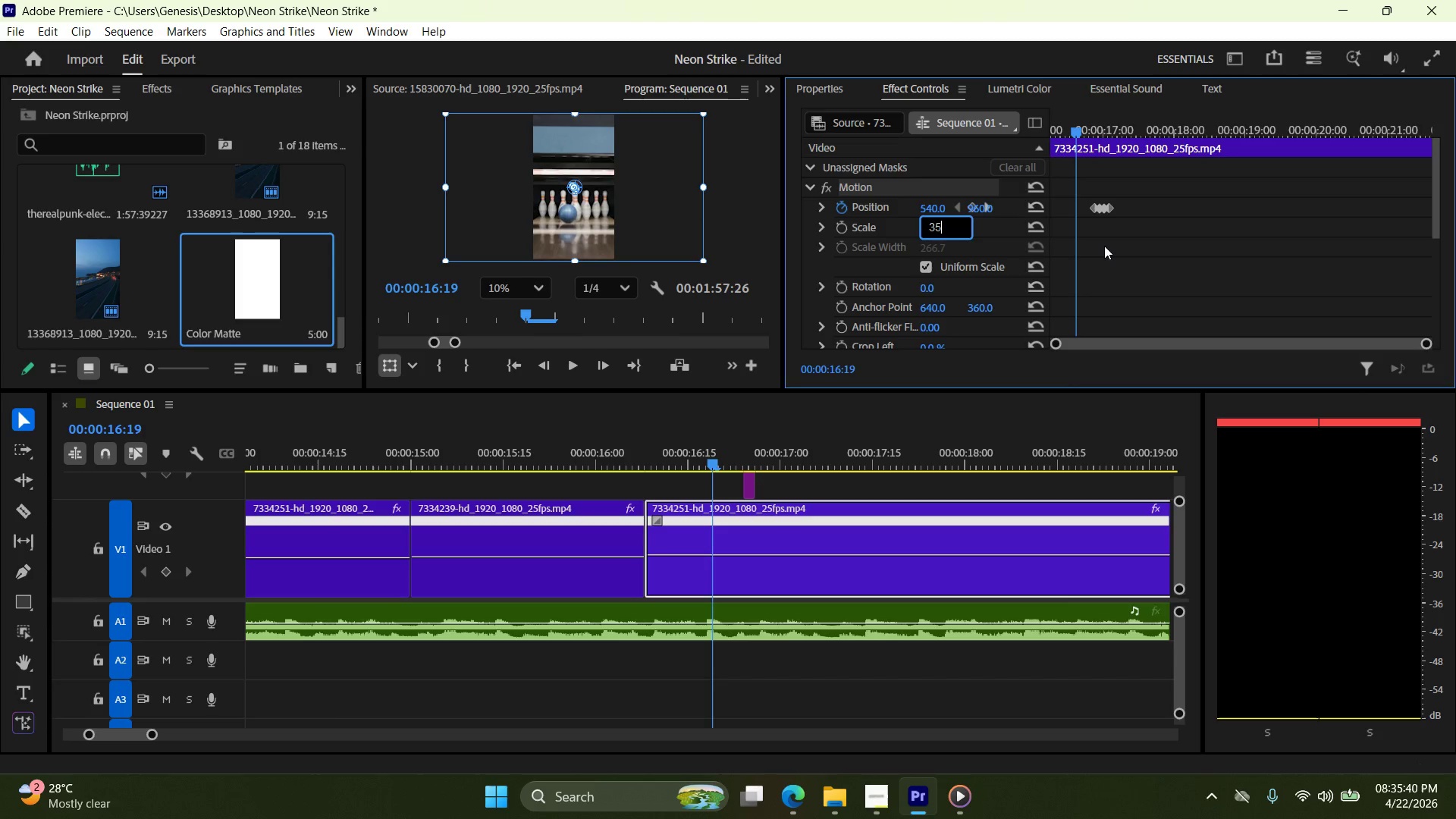 
left_click([1141, 263])
 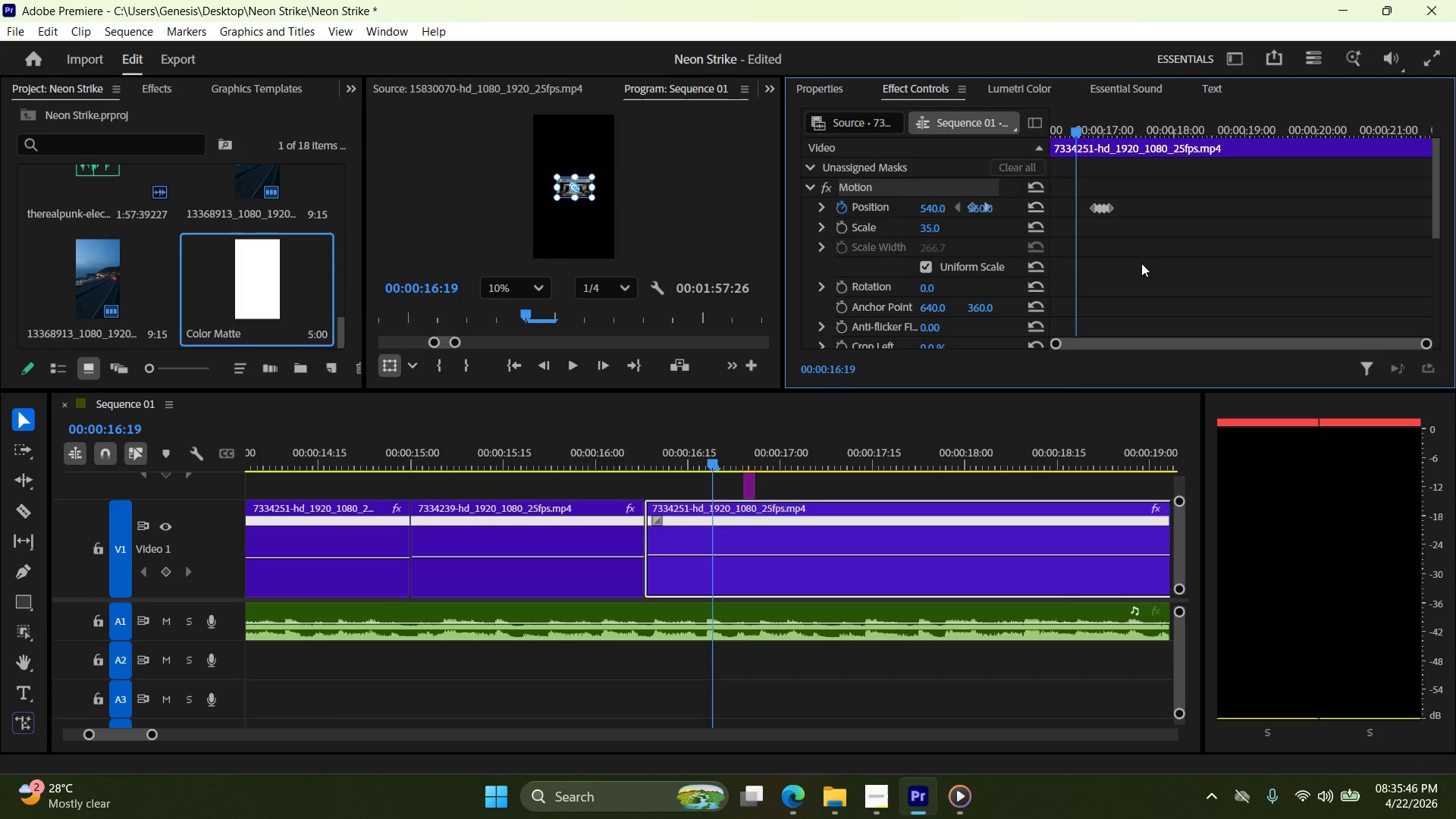 
key(Control+Z)
 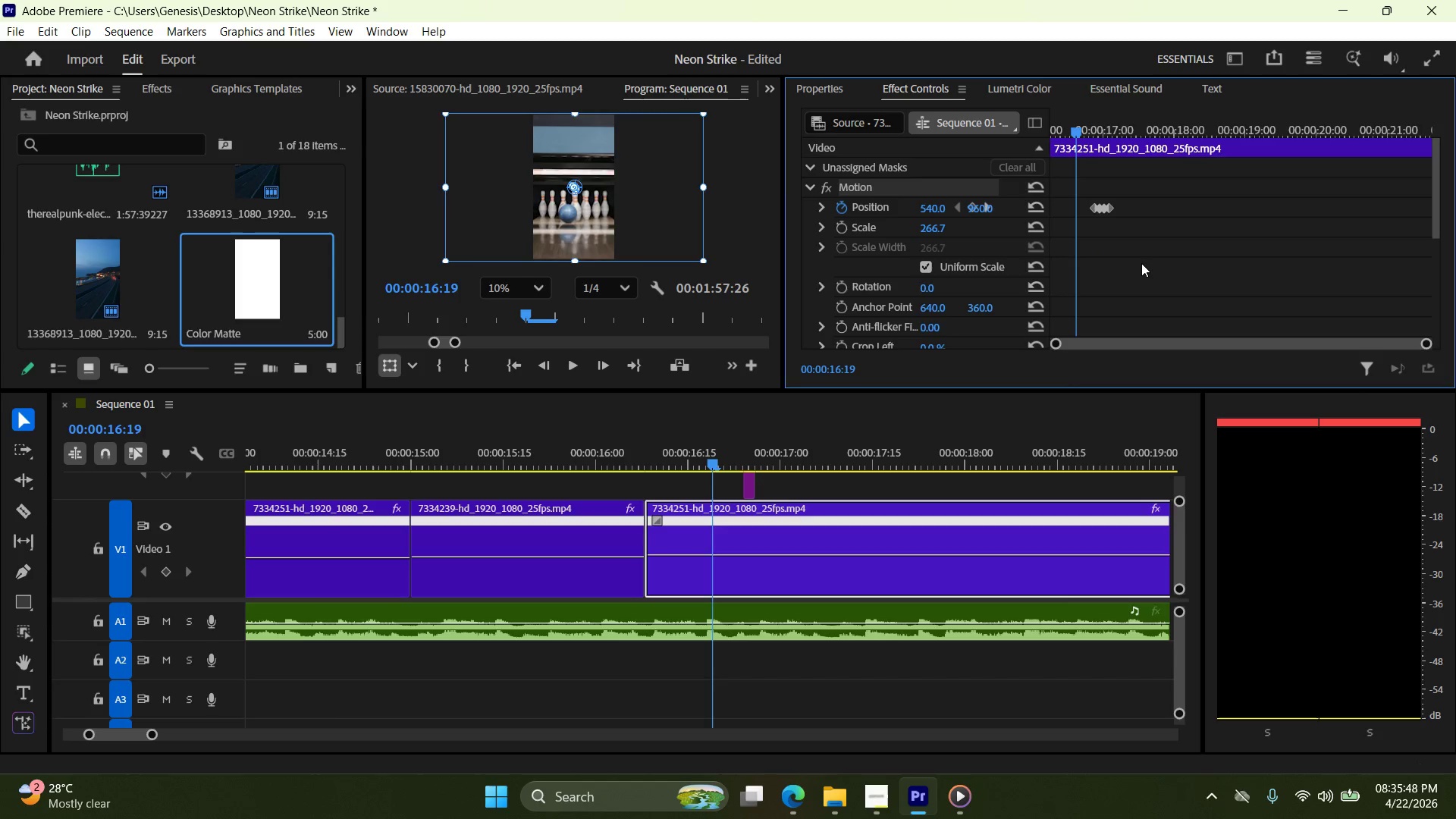 
key(ArrowRight)
 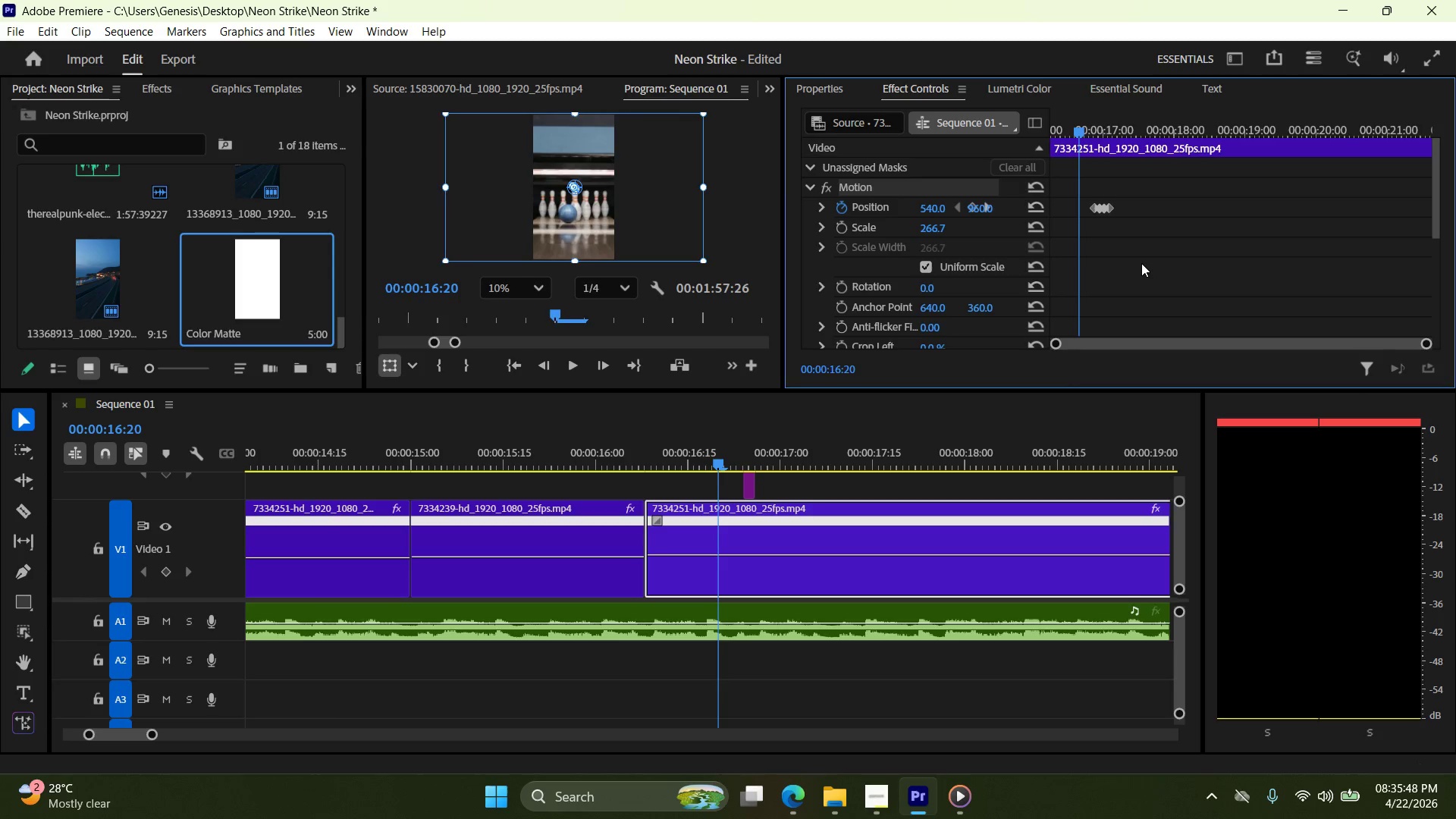 
key(ArrowRight)
 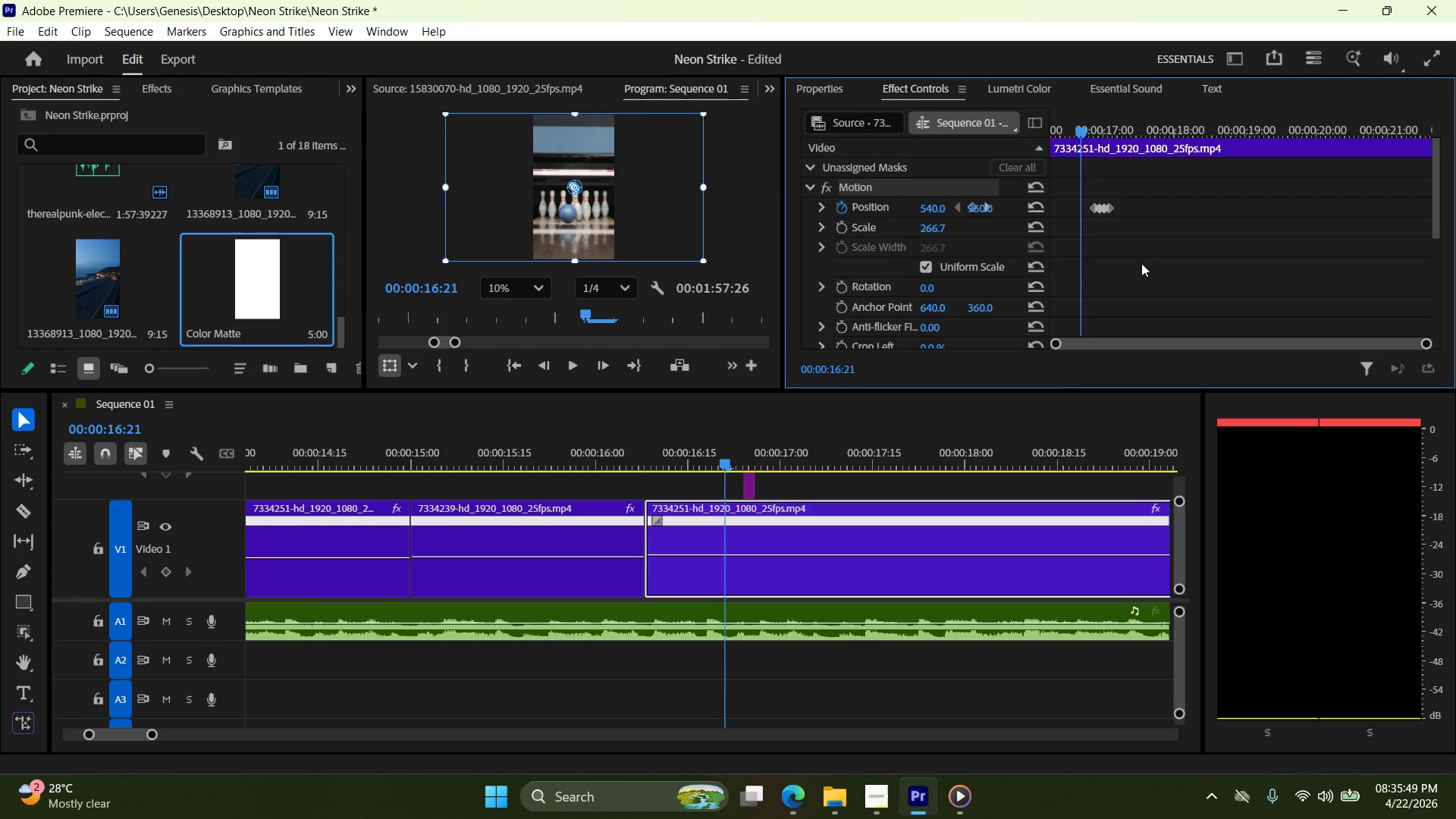 
key(ArrowLeft)
 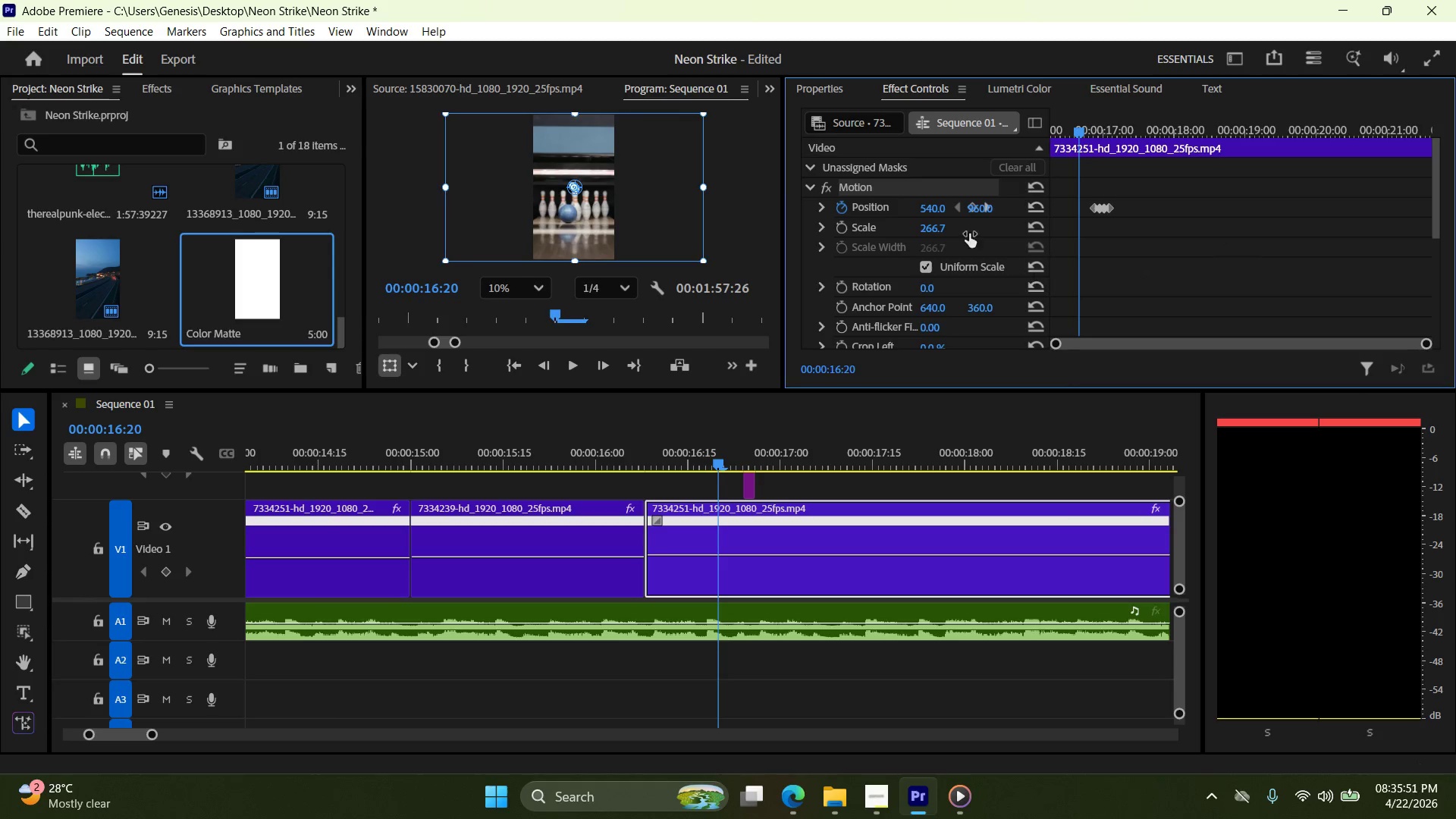 
double_click([946, 224])
 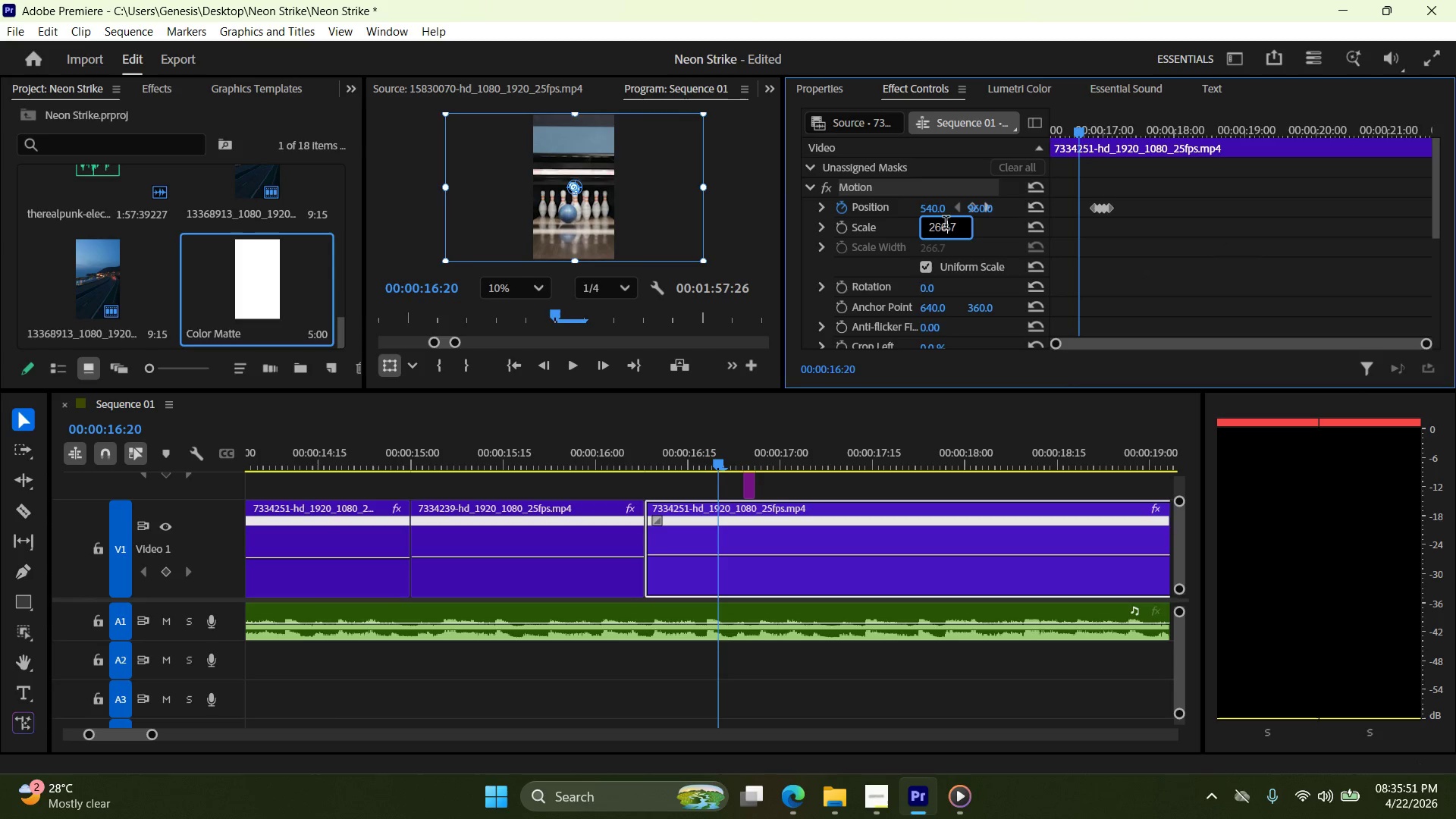 
triple_click([946, 224])
 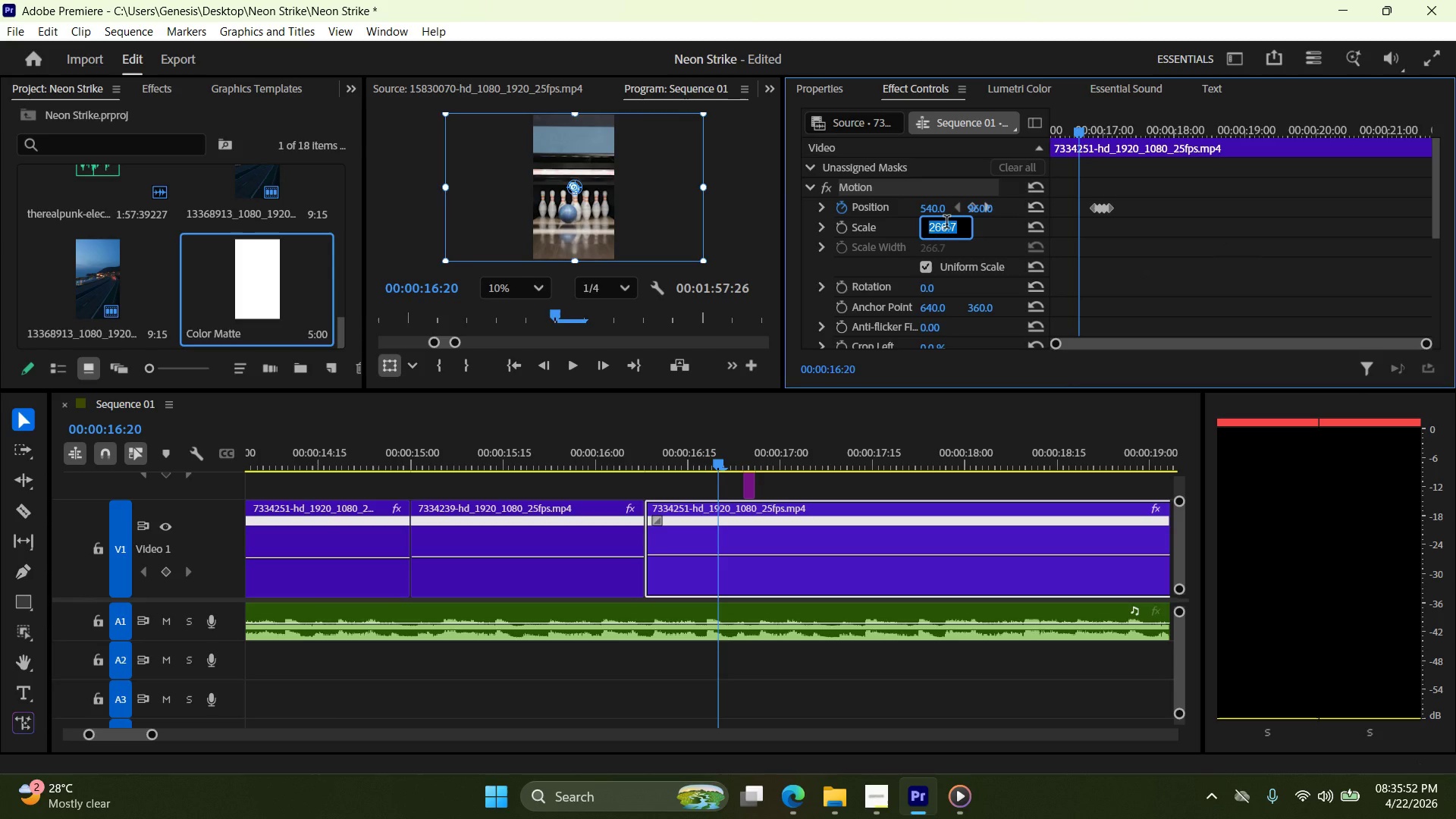 
key(Numpad3)
 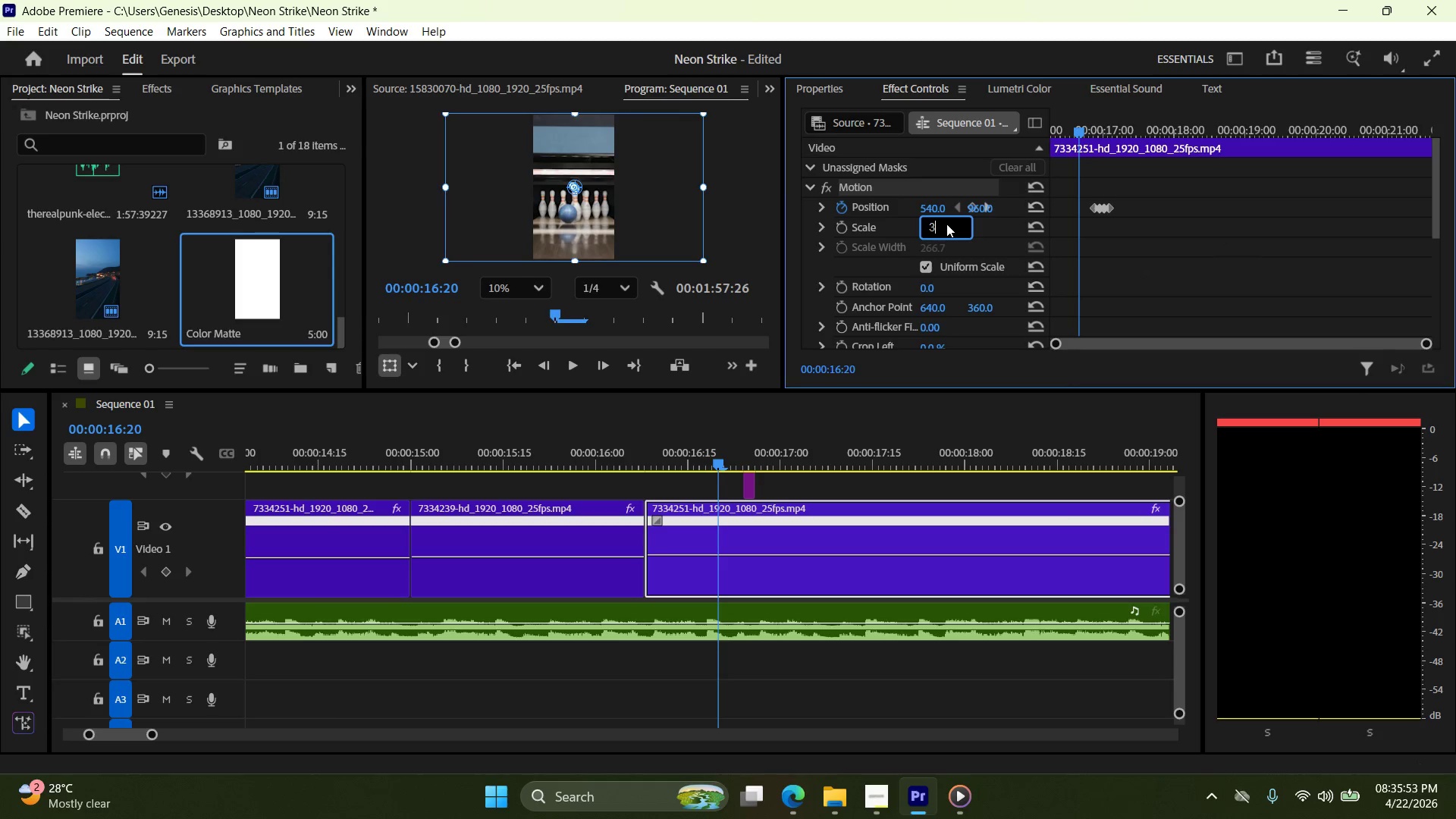 
key(Numpad0)
 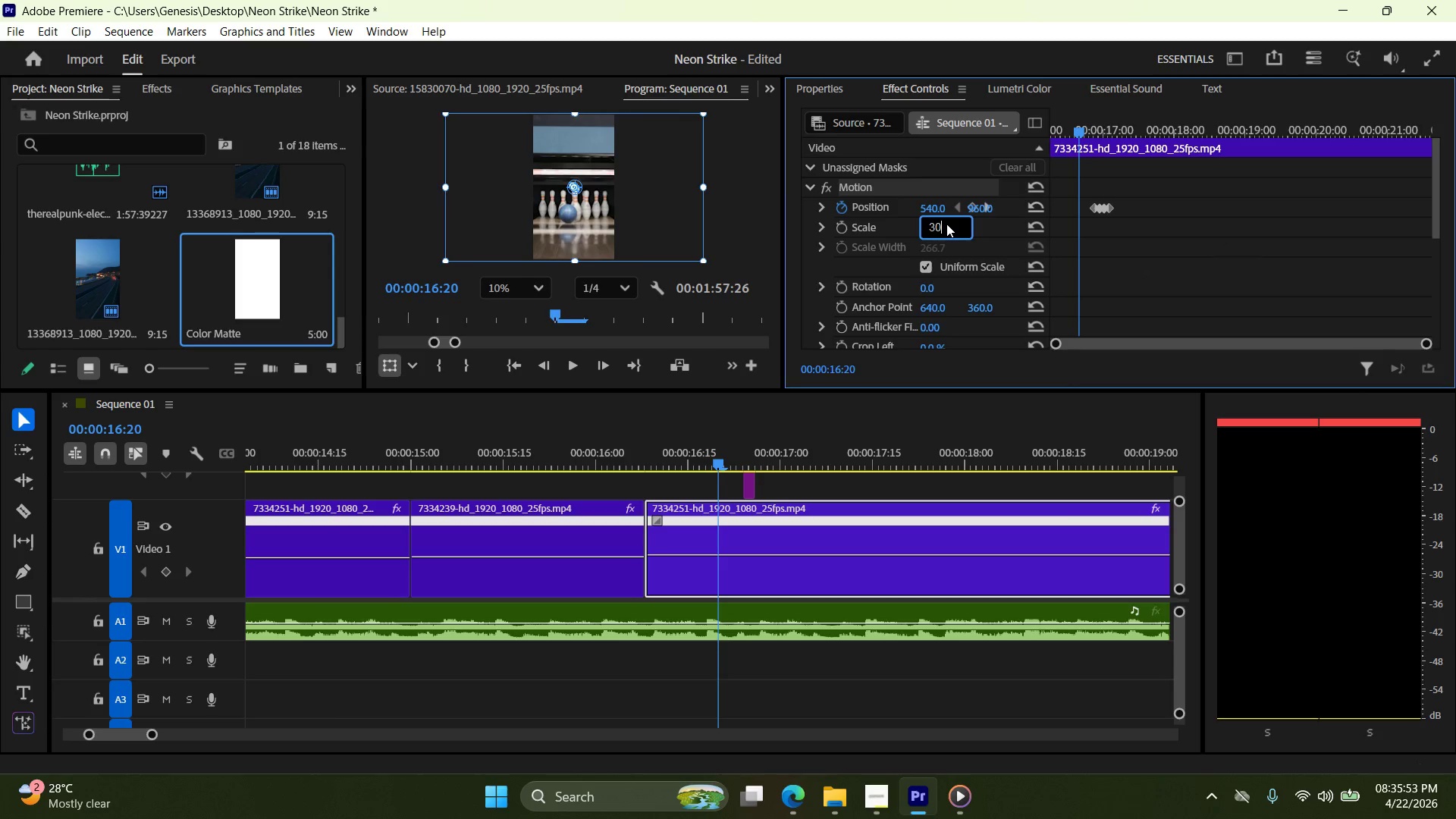 
key(Numpad0)
 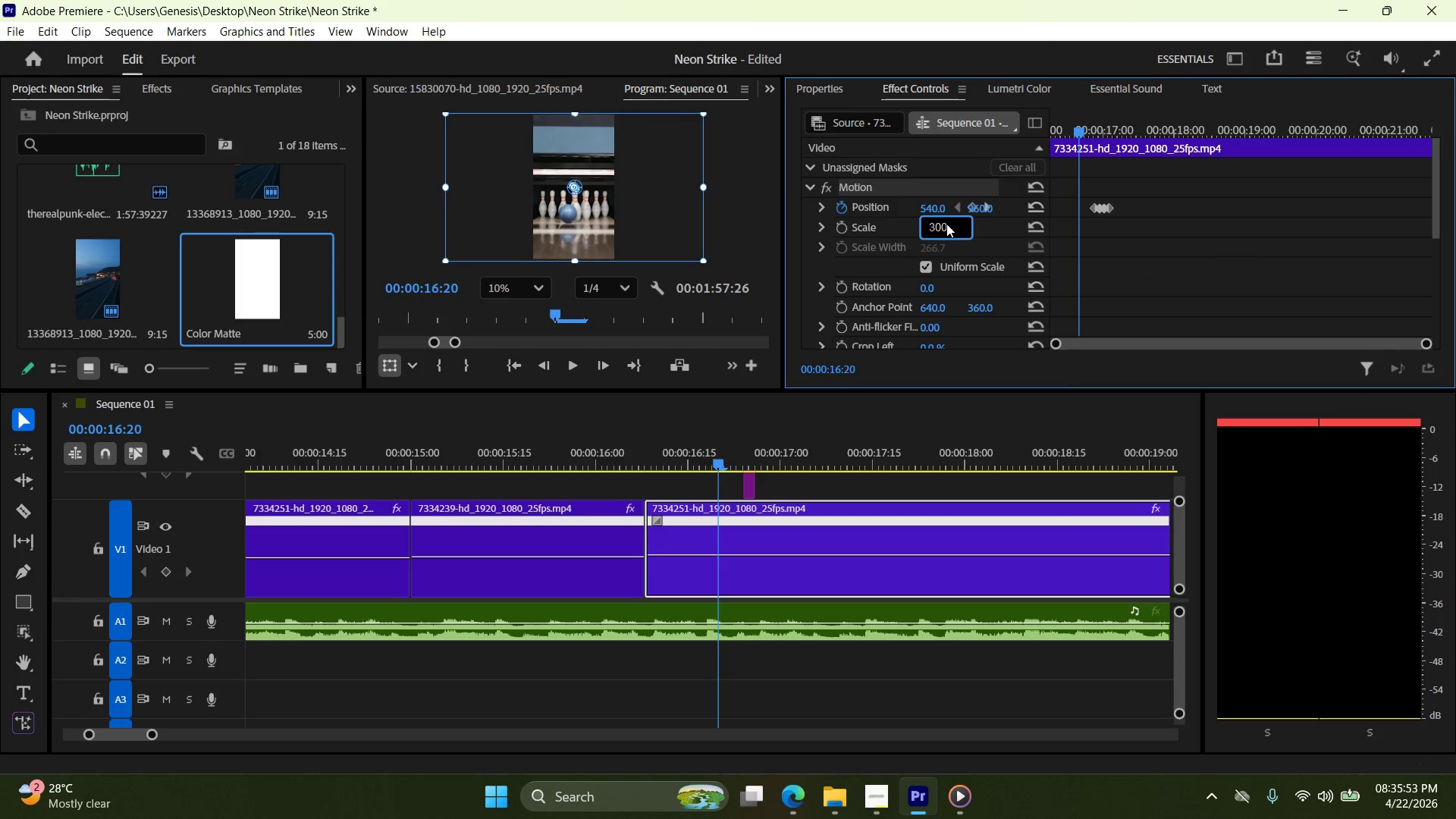 
key(NumpadEnter)
 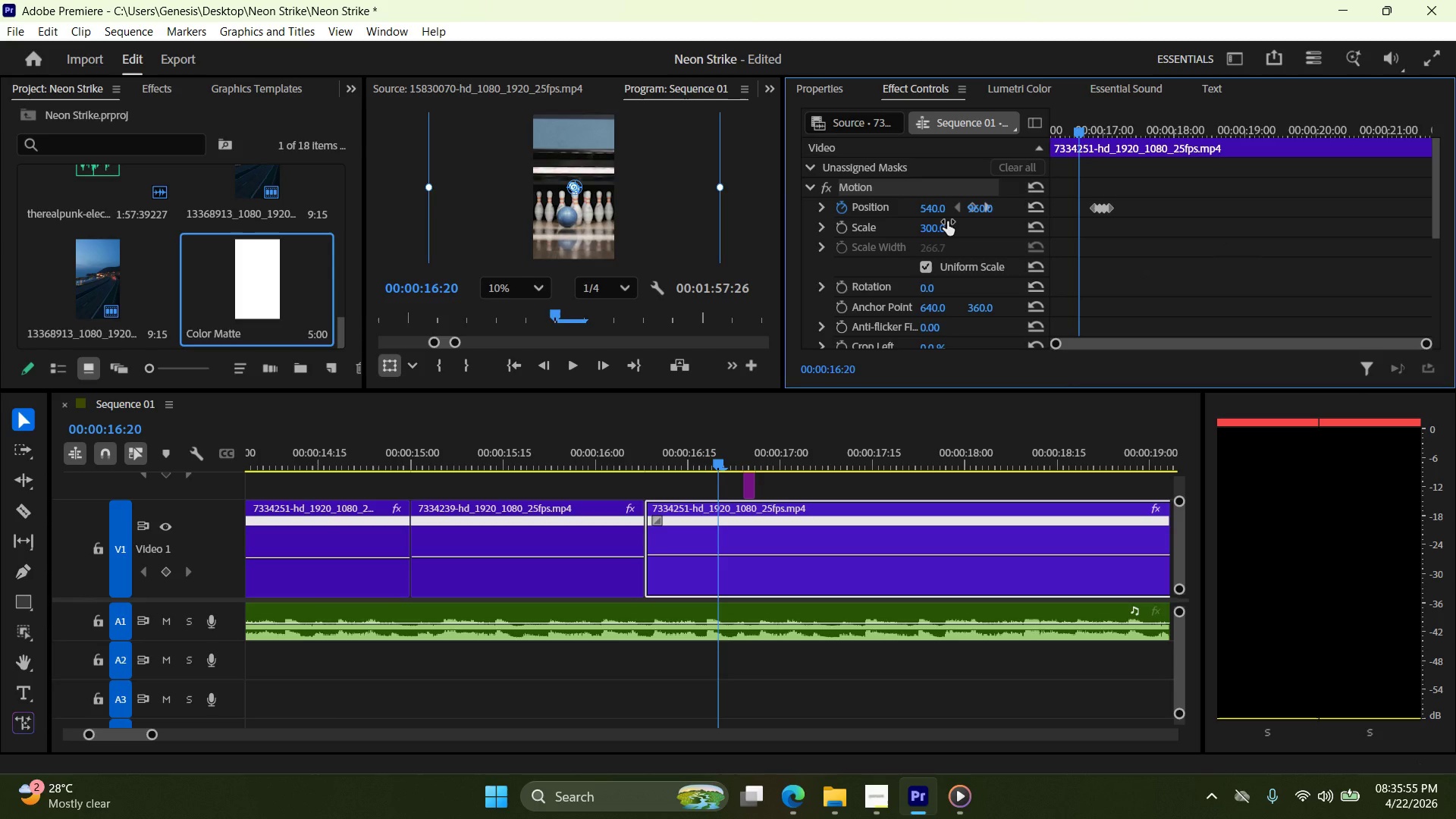 
key(ArrowRight)
 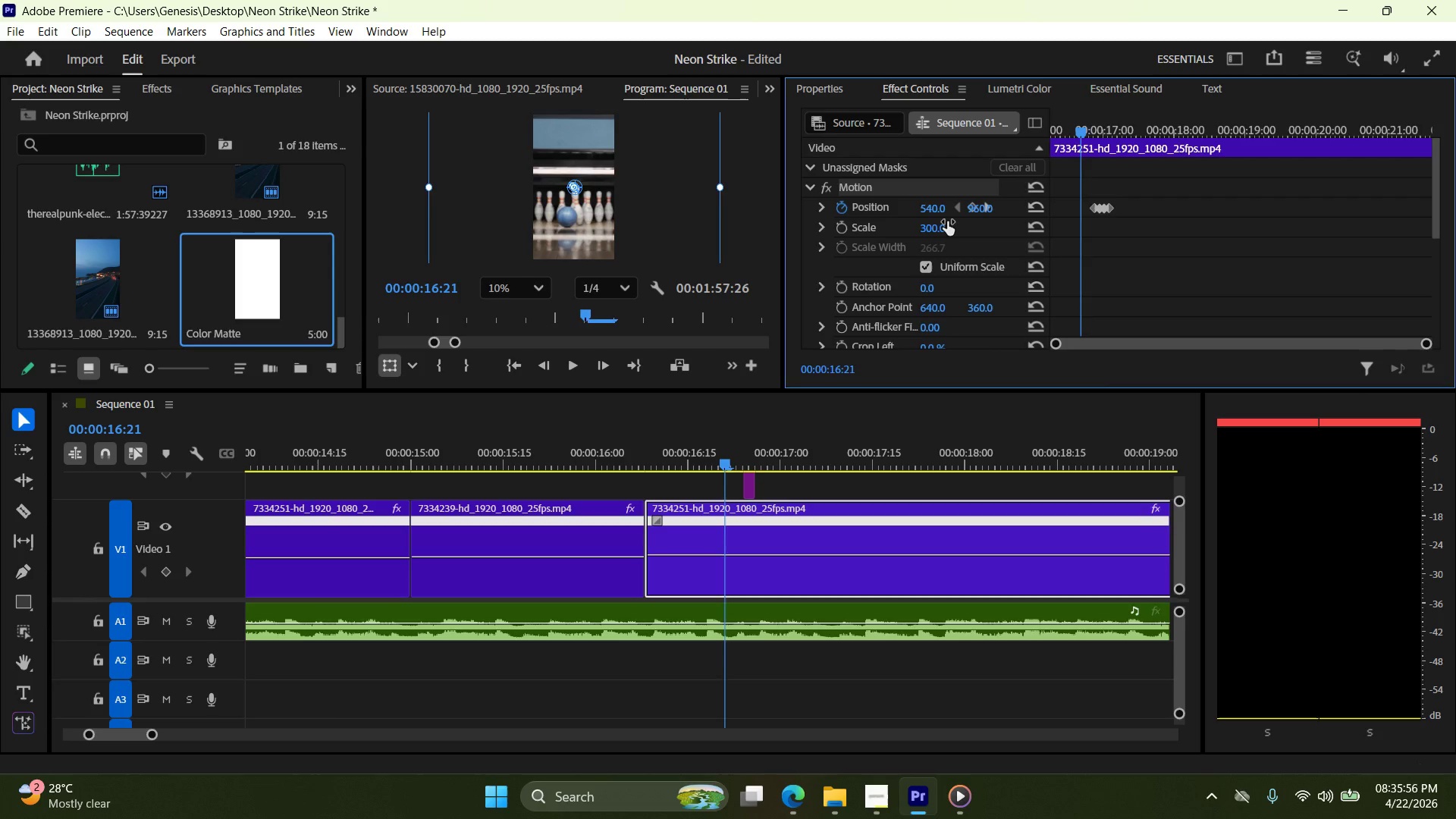 
key(ArrowRight)
 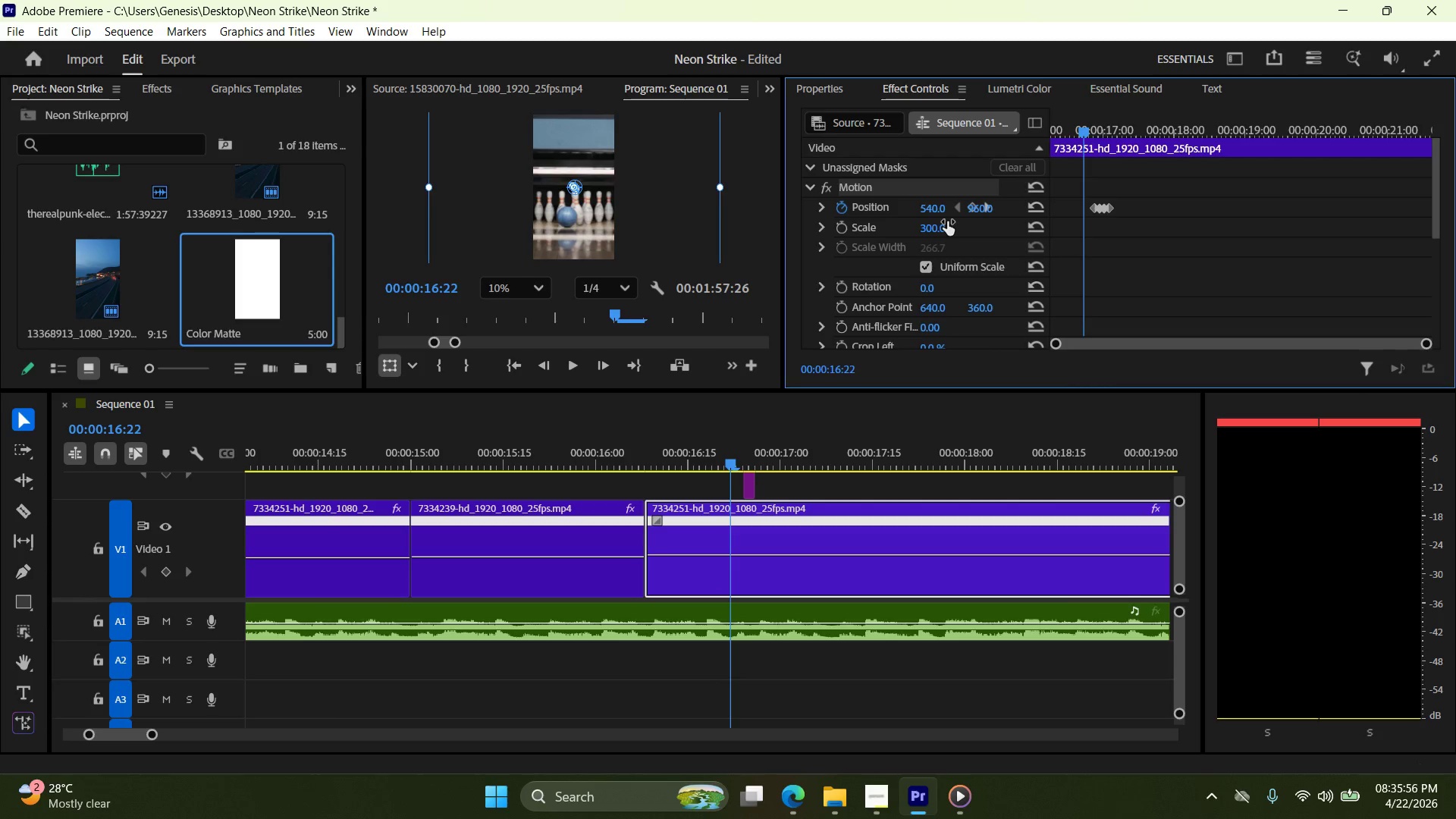 
key(ArrowRight)
 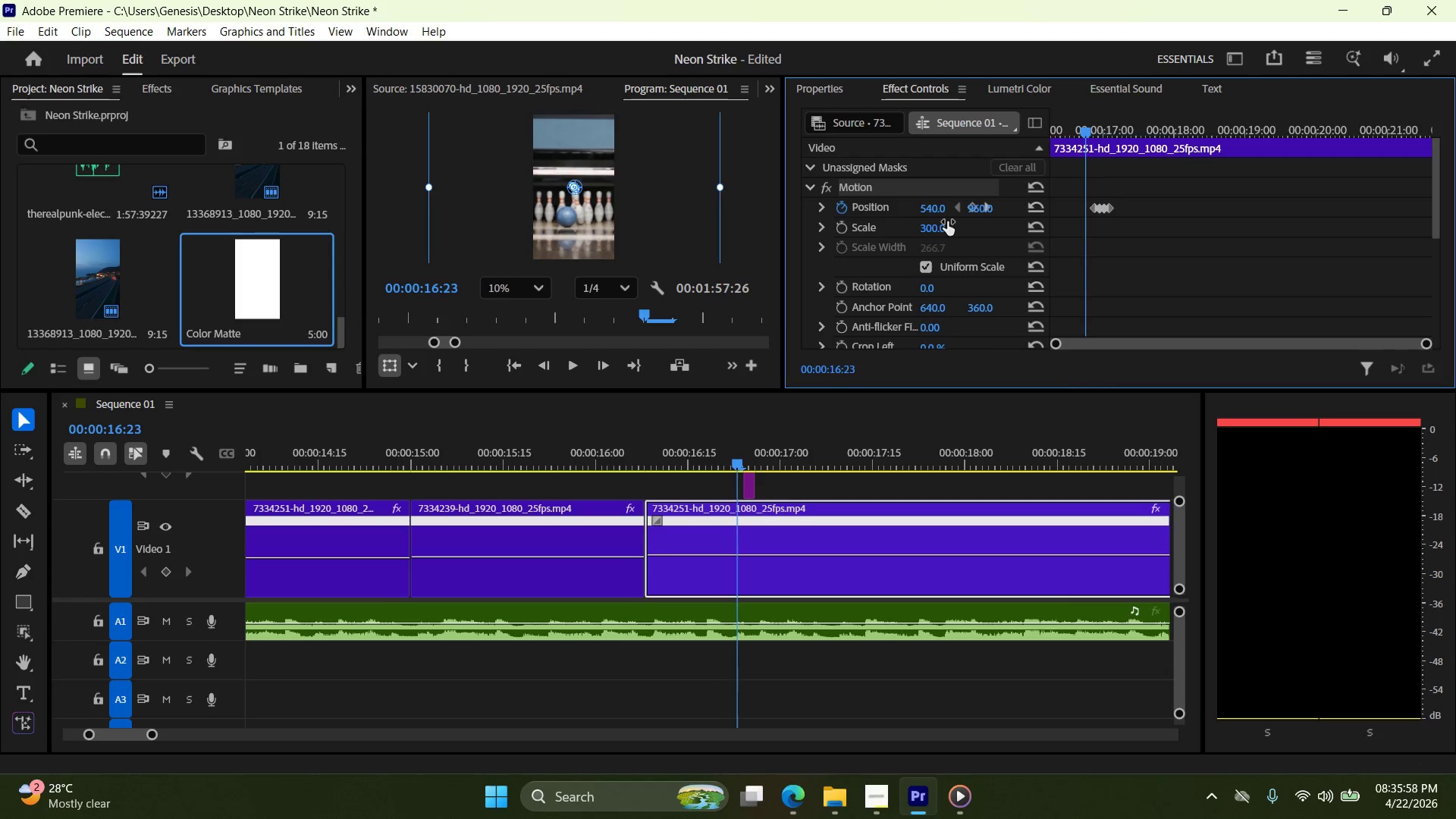 
key(ArrowLeft)
 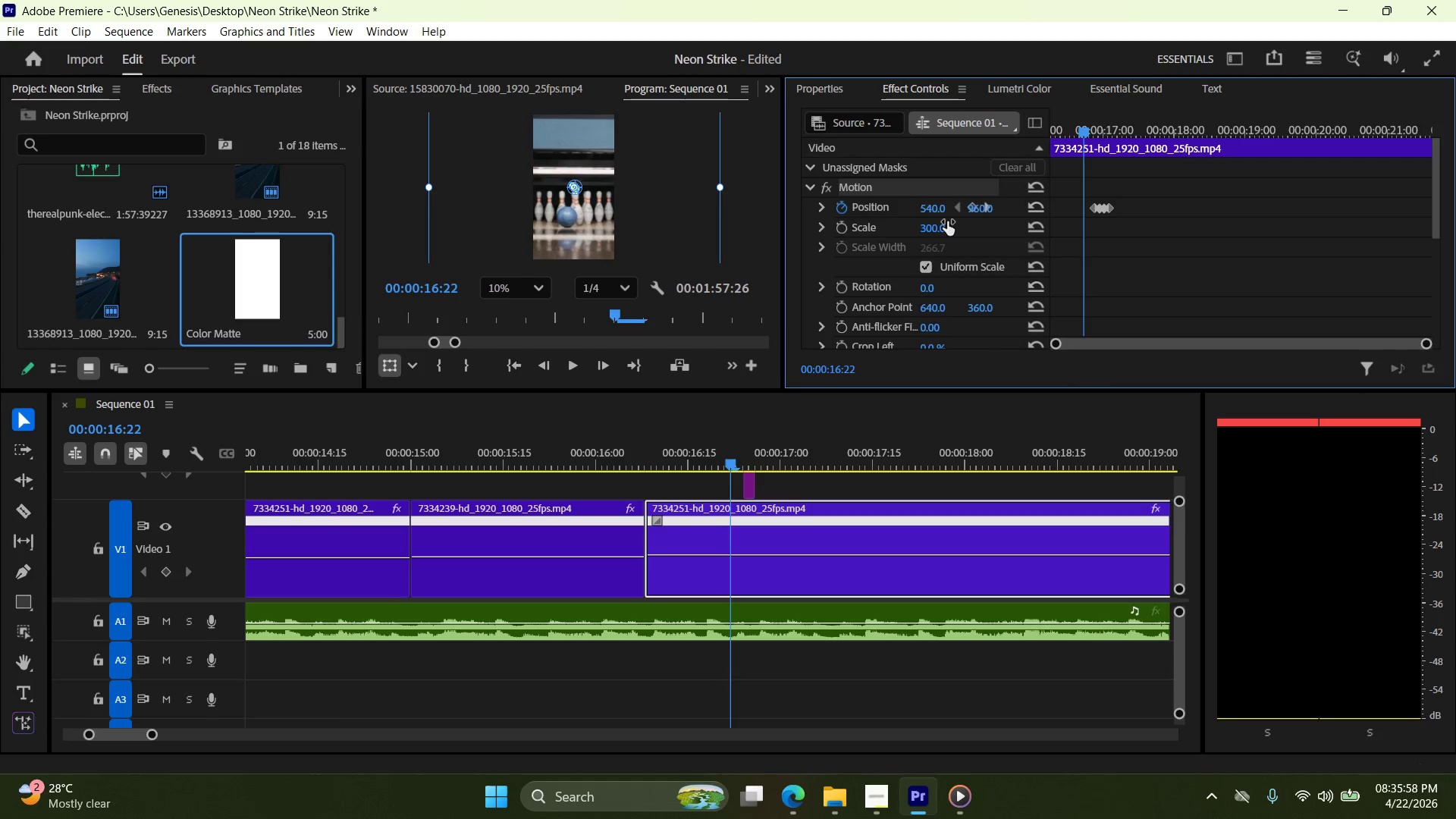 
key(ArrowLeft)
 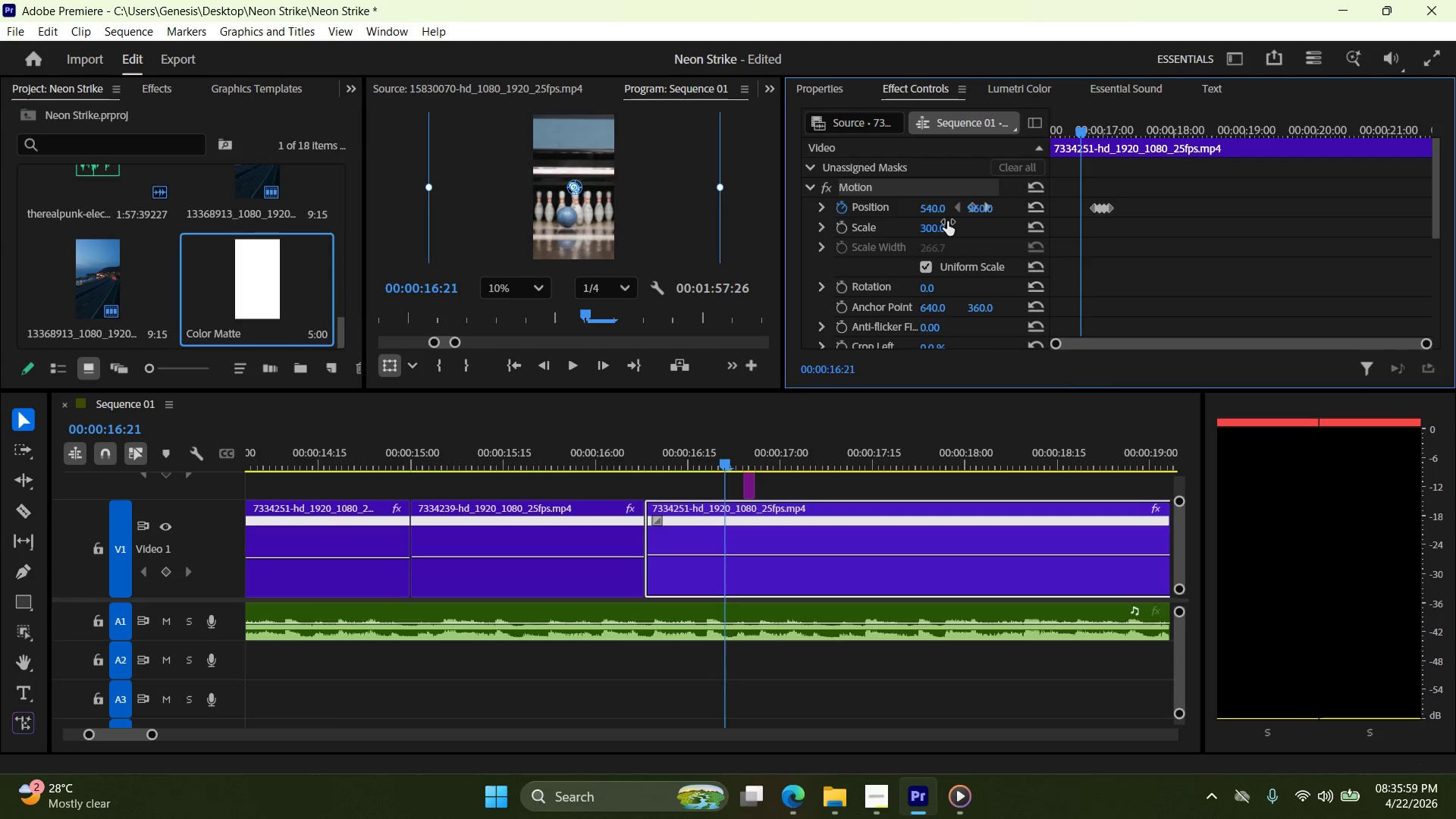 
key(ArrowLeft)
 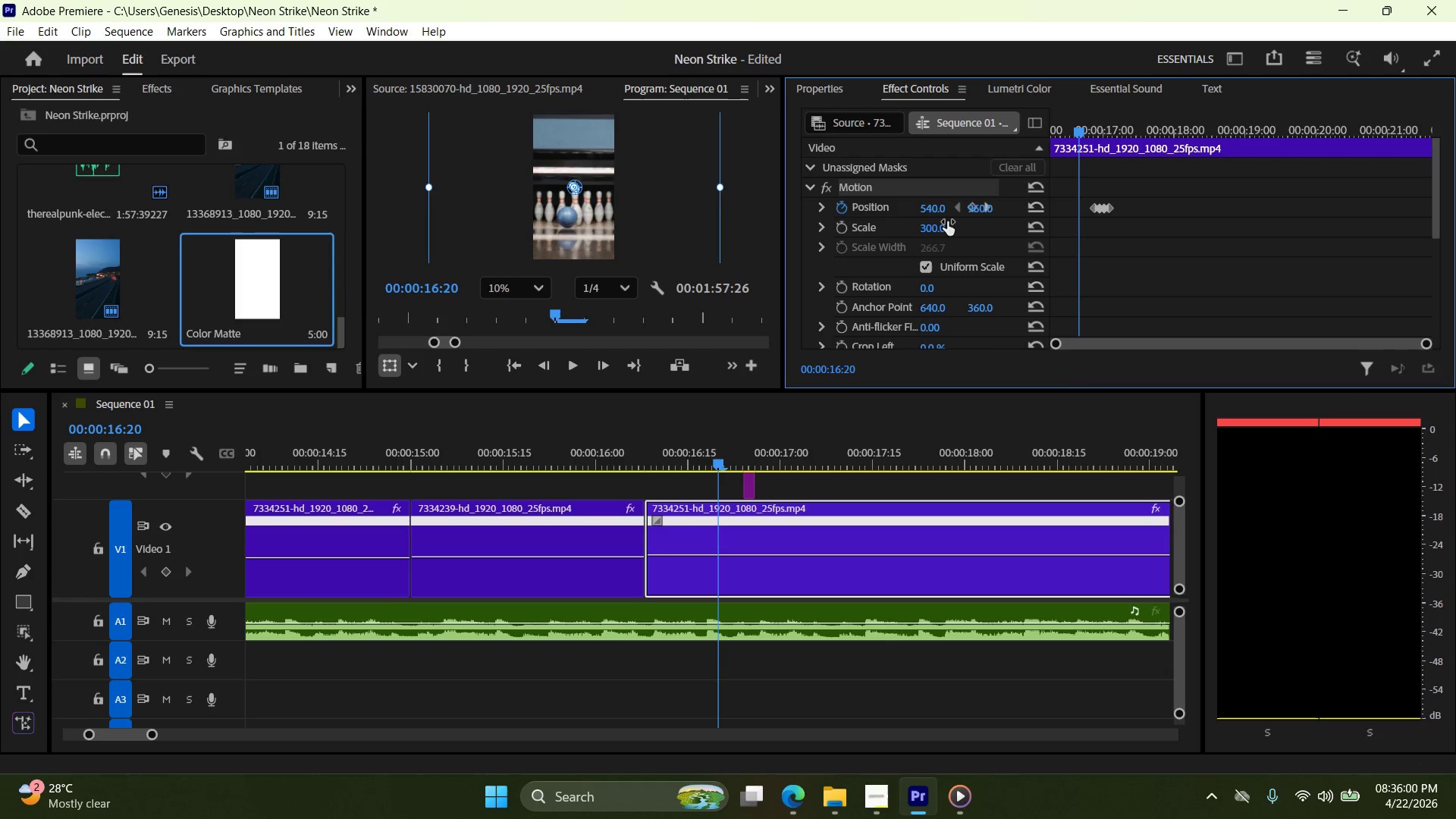 
key(Control+Z)
 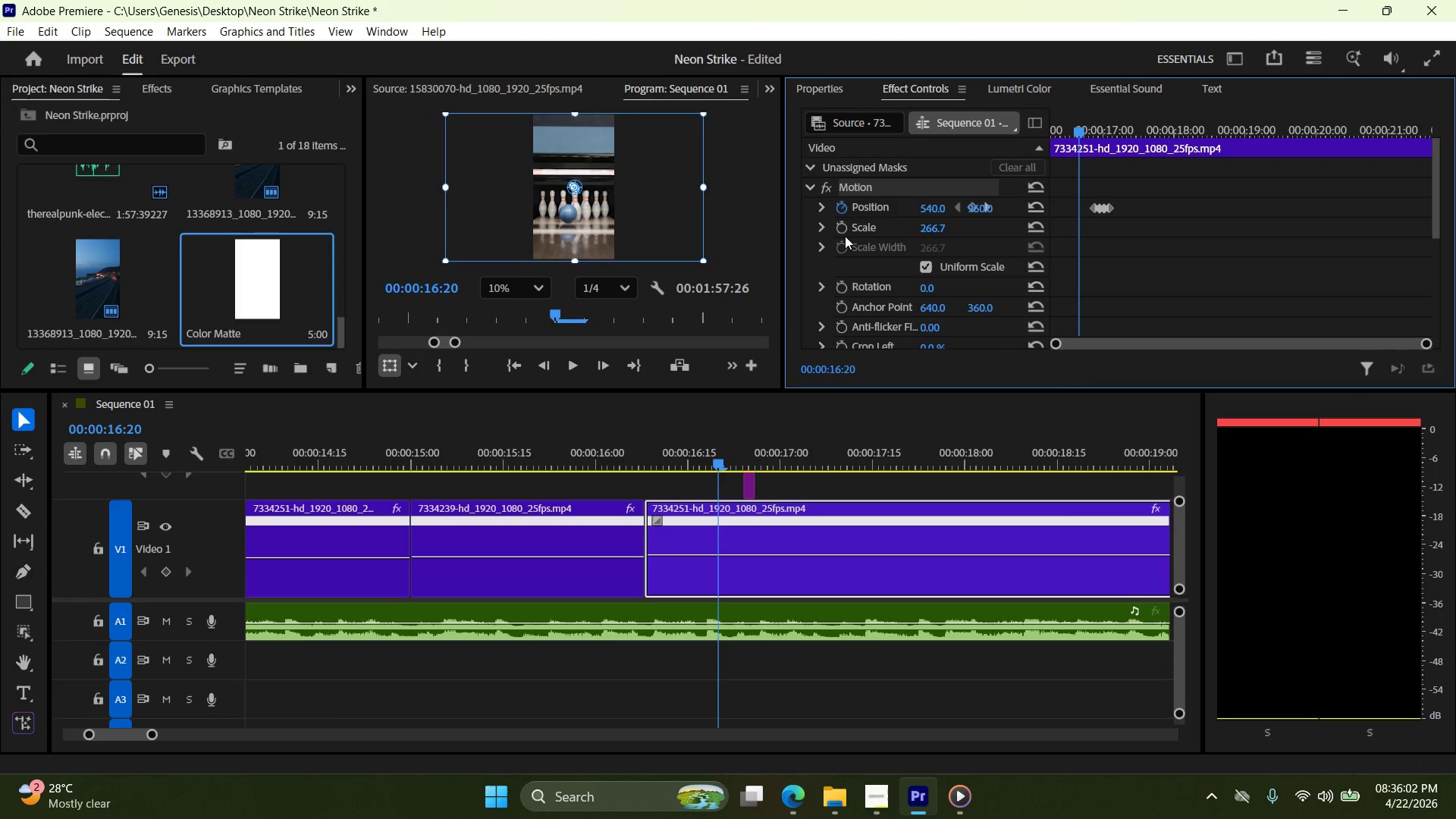 
left_click([843, 236])
 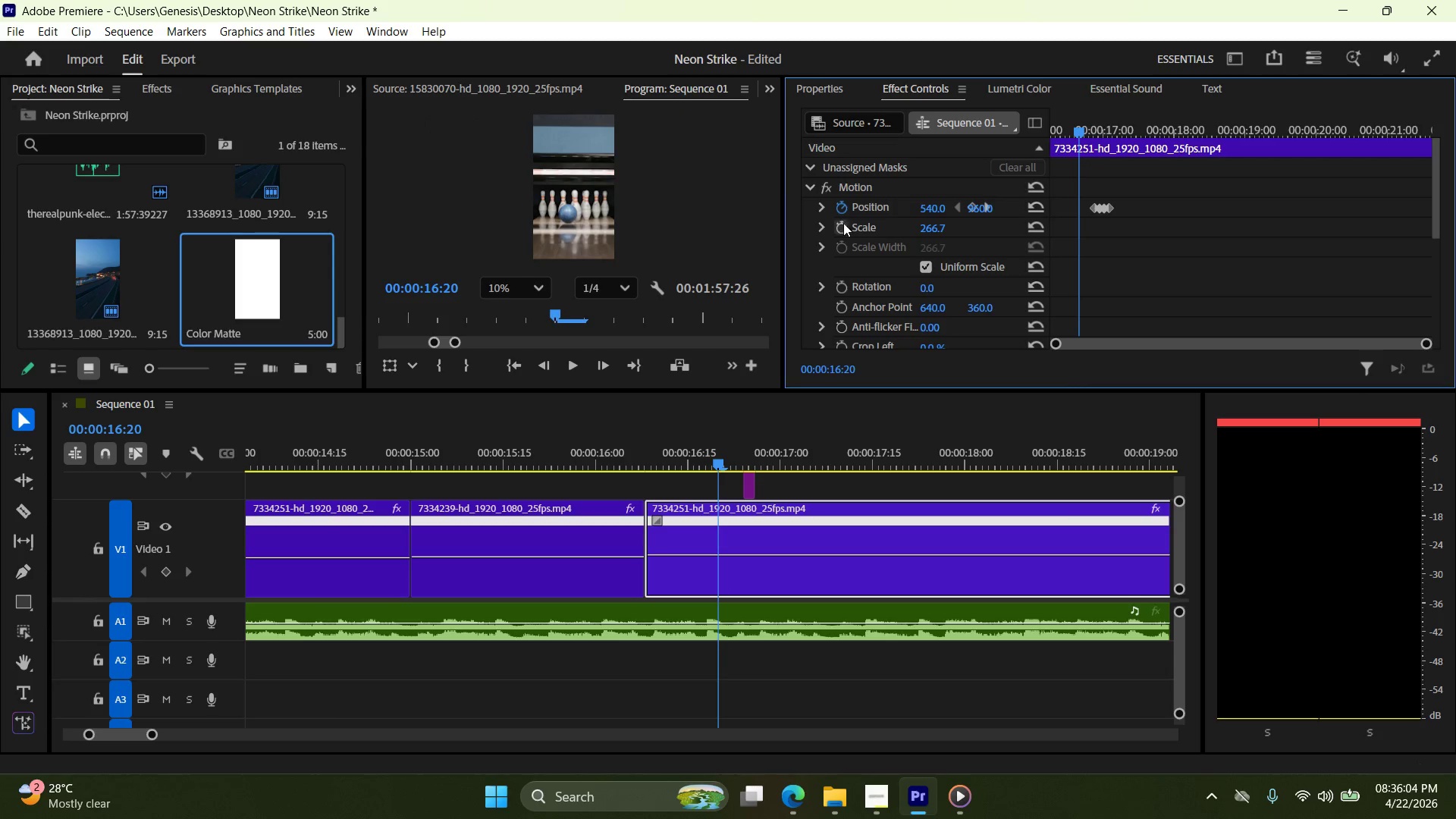 
left_click([844, 224])
 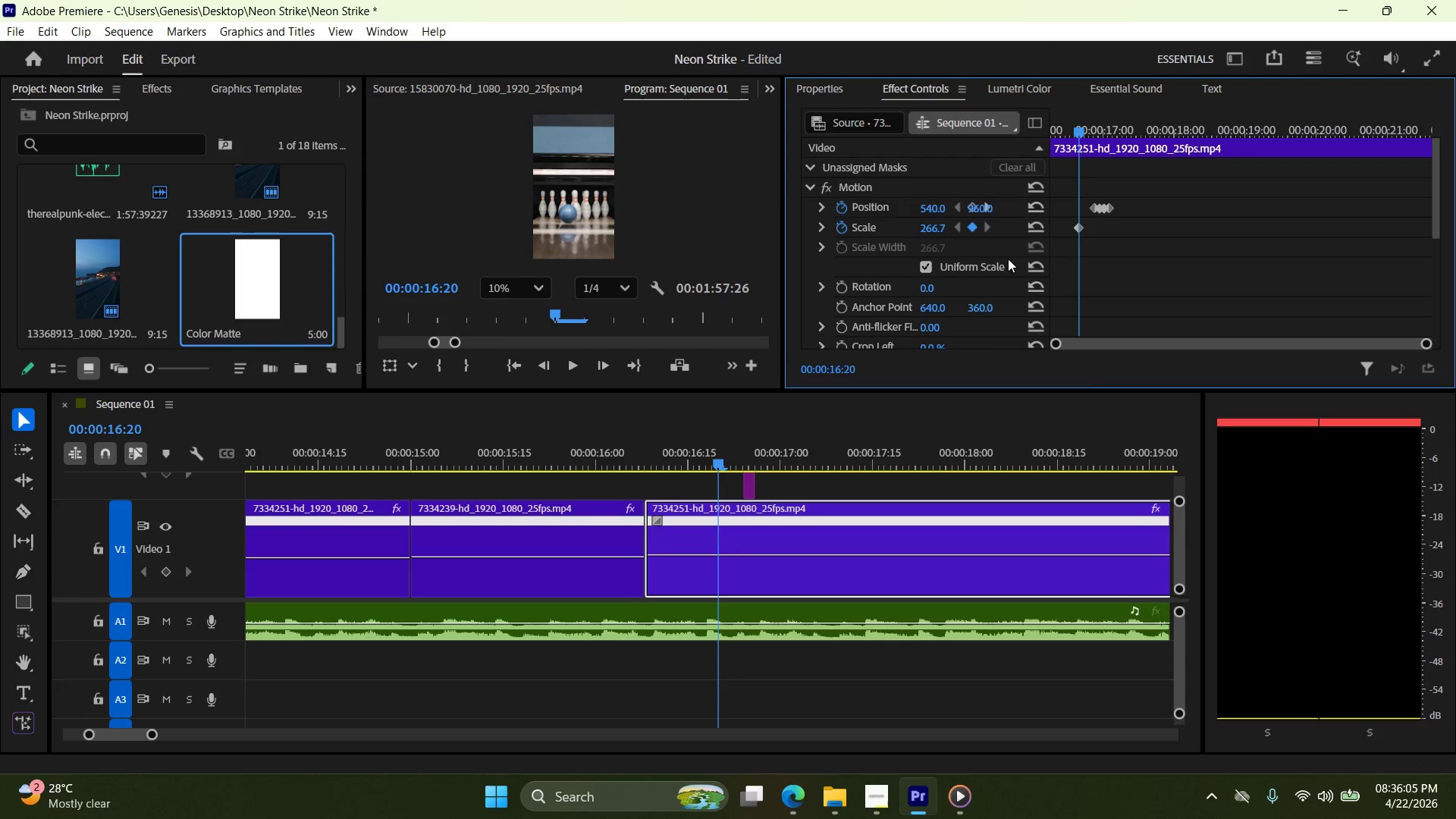 
key(ArrowRight)
 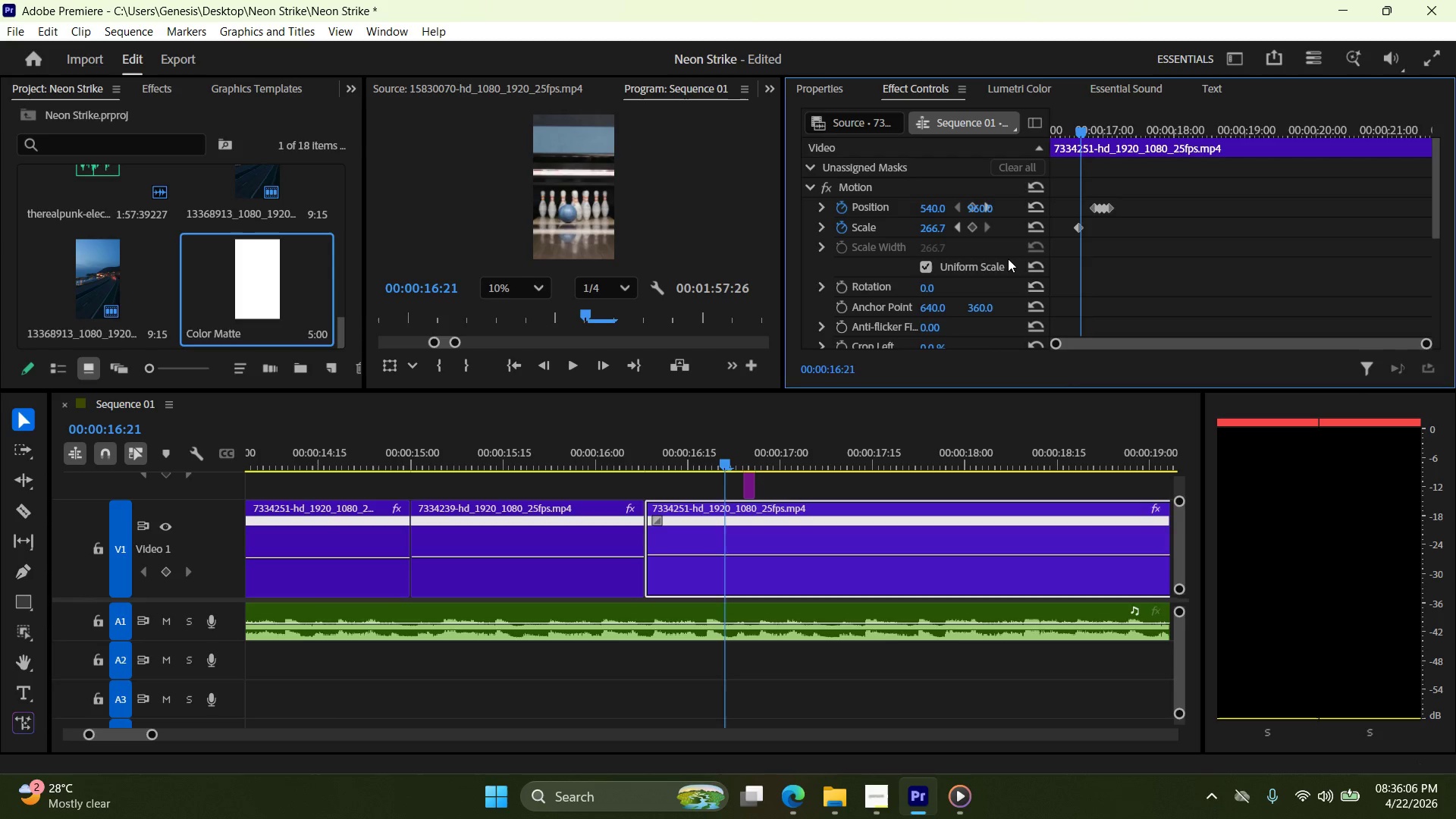 
key(ArrowRight)
 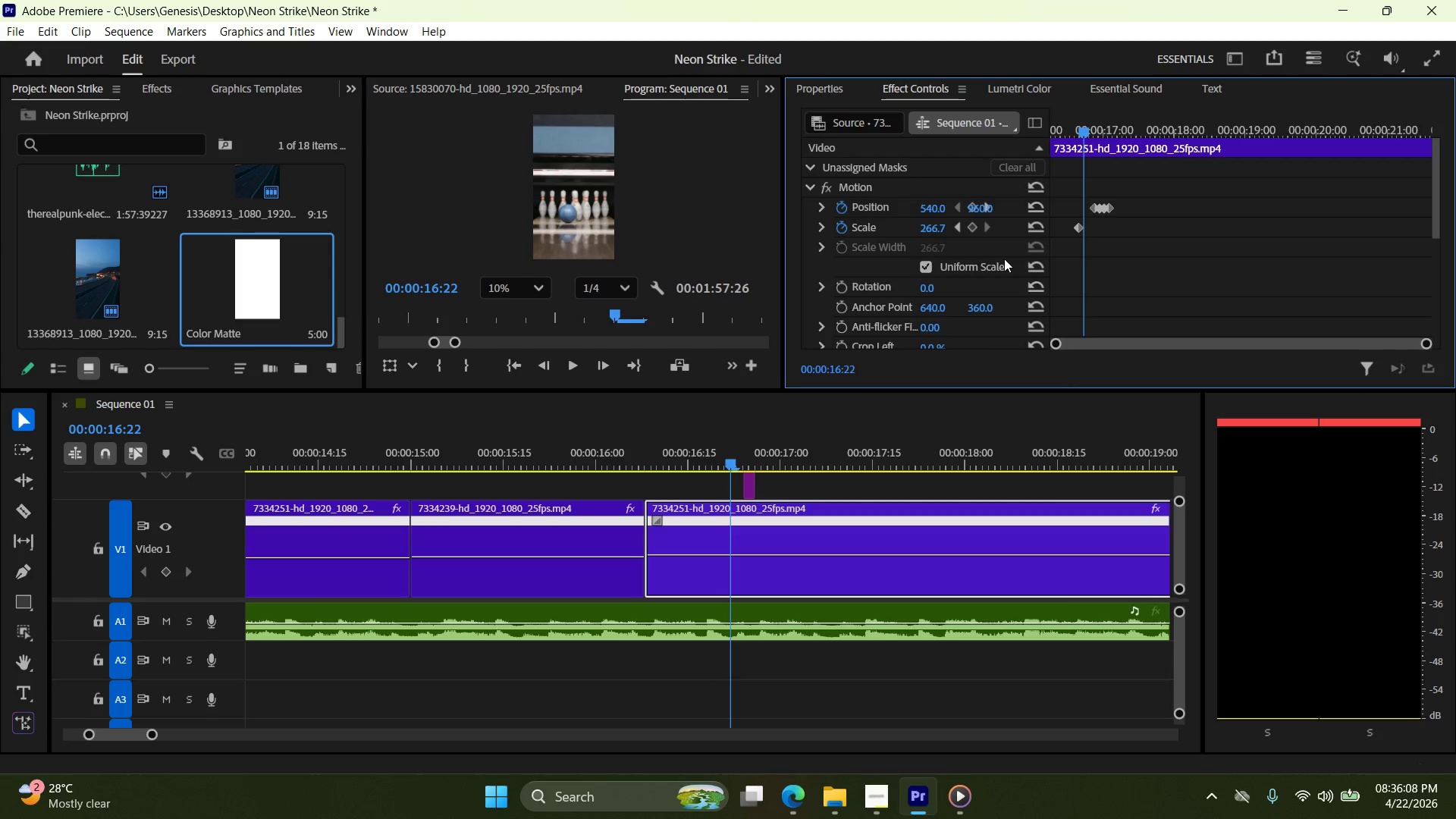 
key(ArrowLeft)
 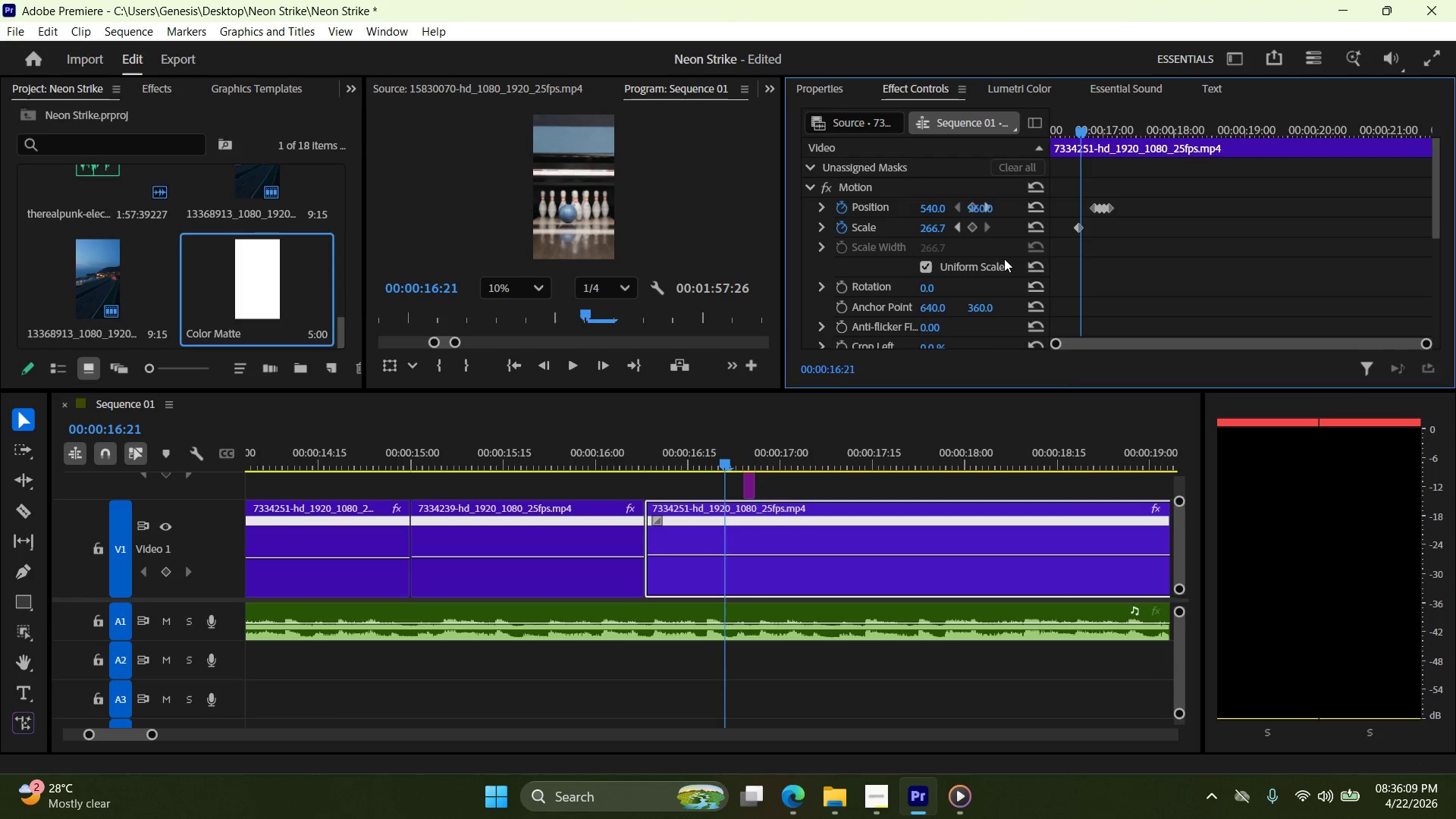 
key(ArrowLeft)
 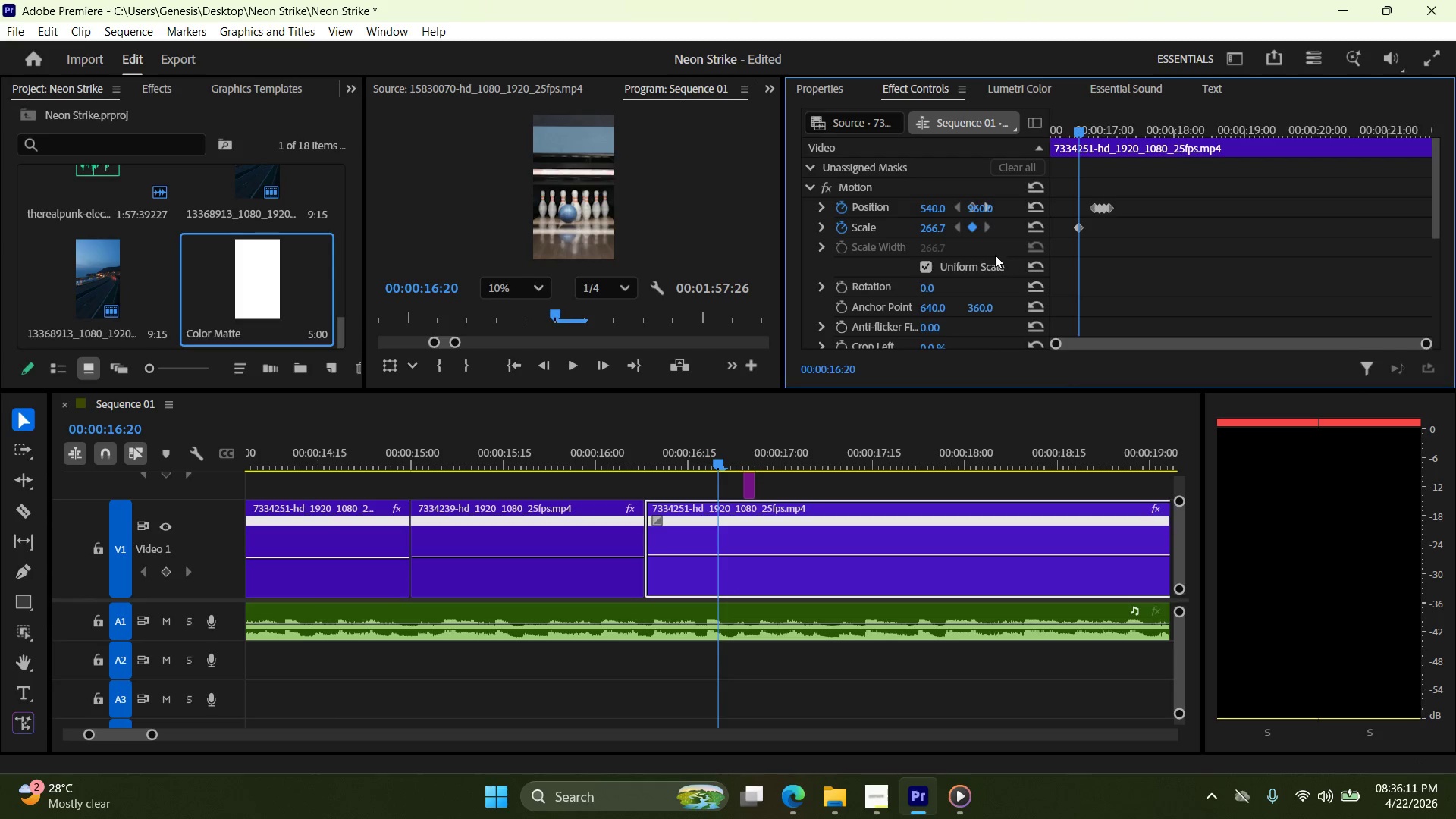 
double_click([946, 224])
 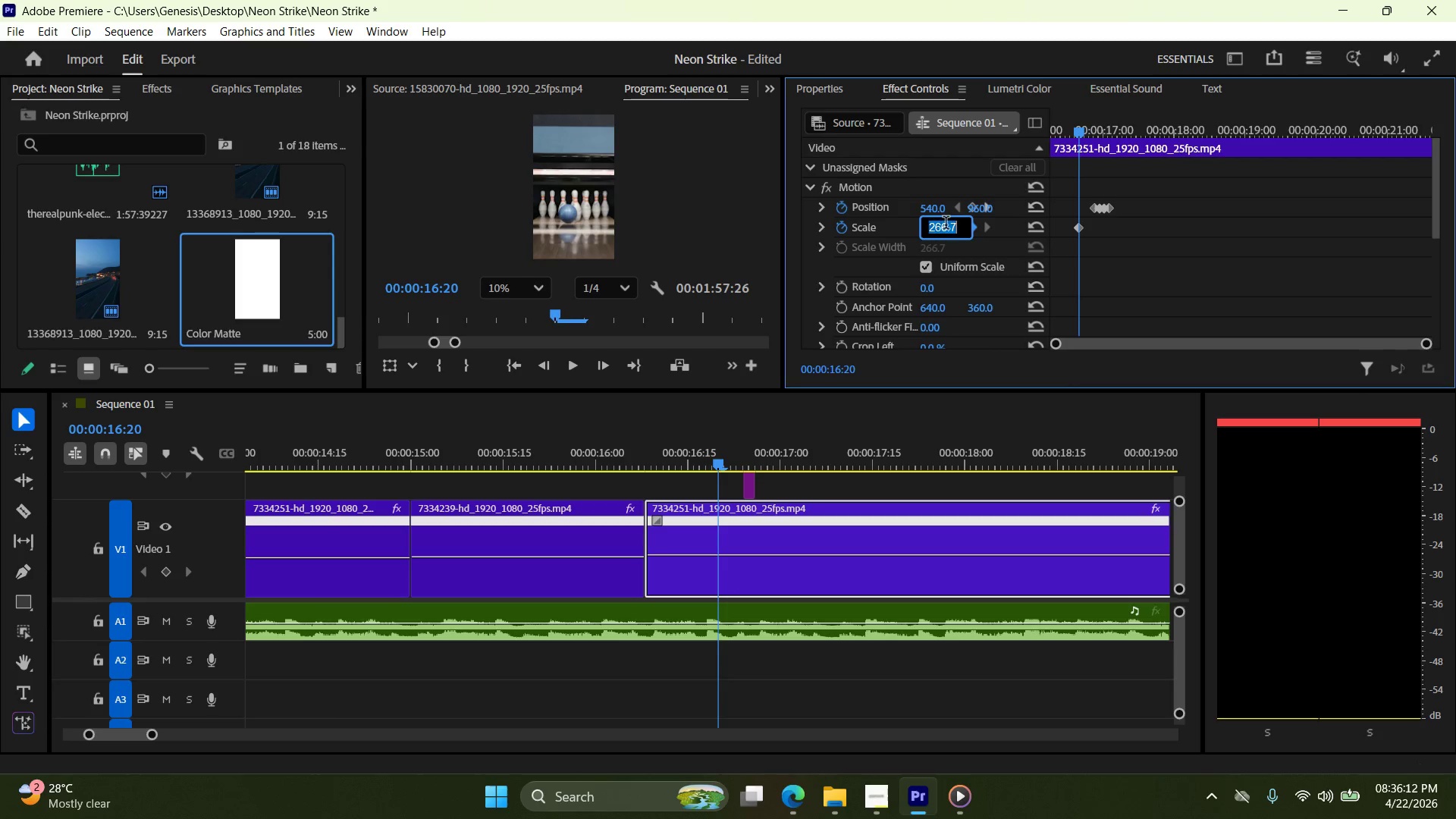 
triple_click([946, 224])
 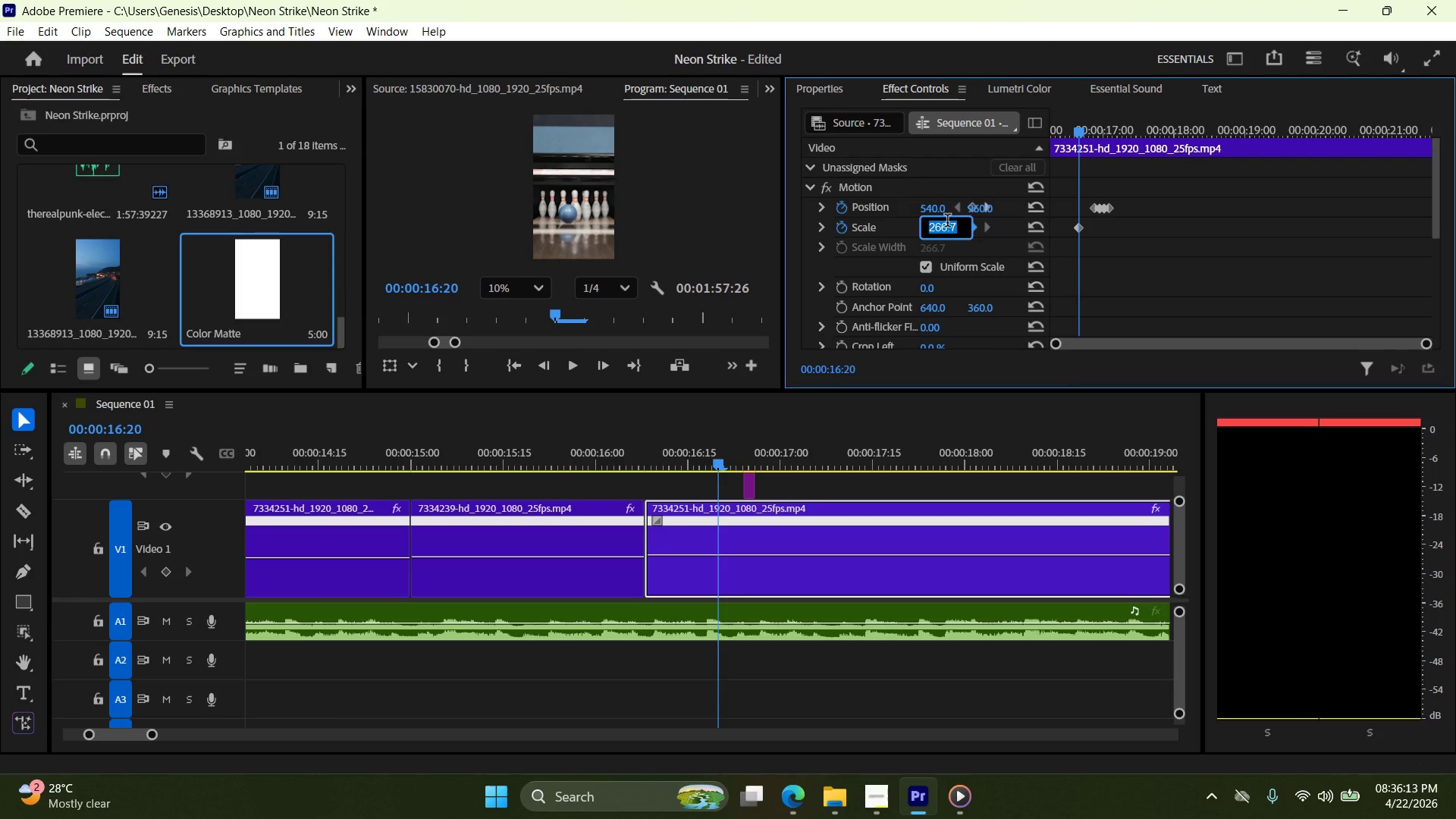 
key(Numpad3)
 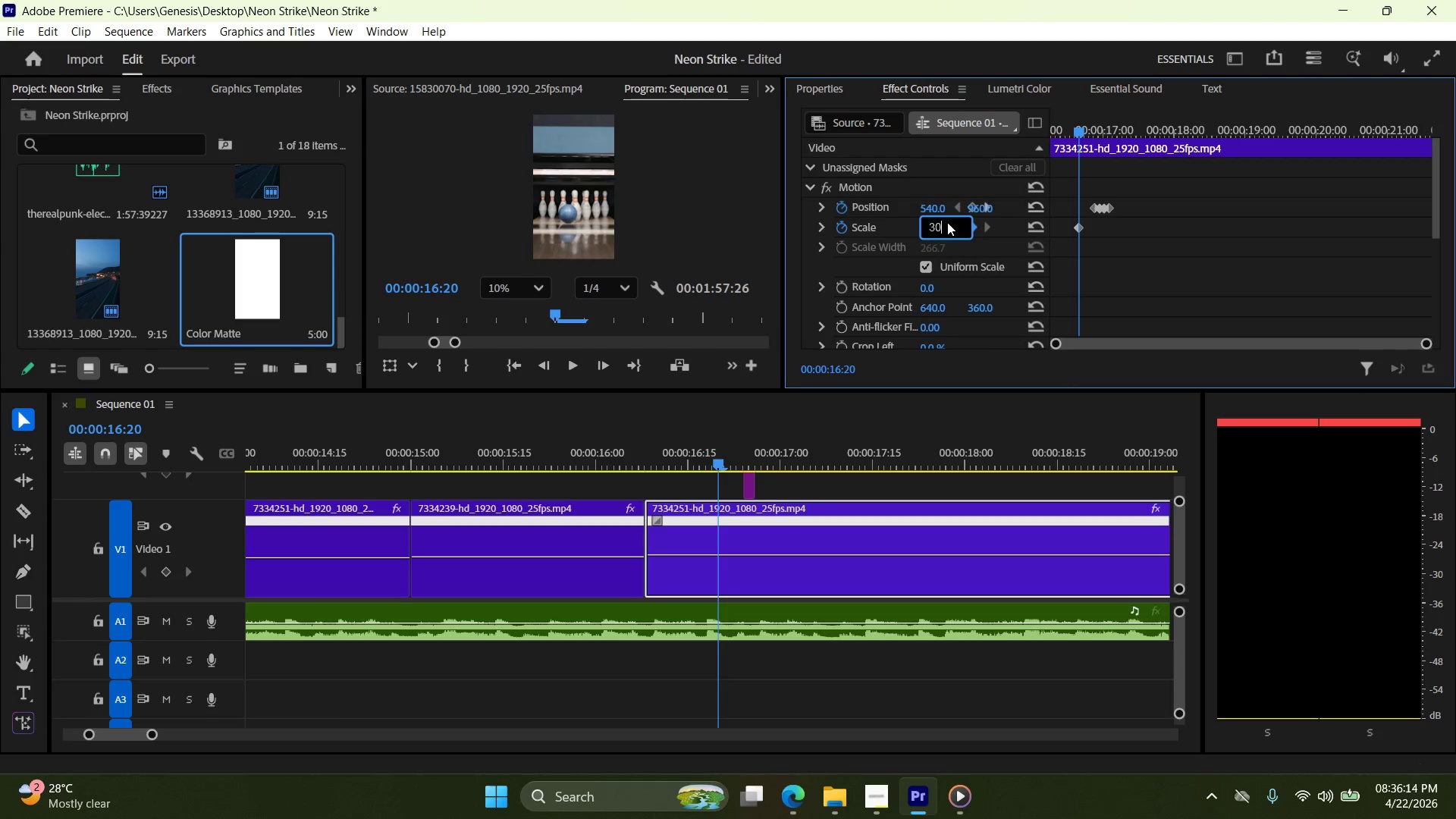 
key(Numpad0)
 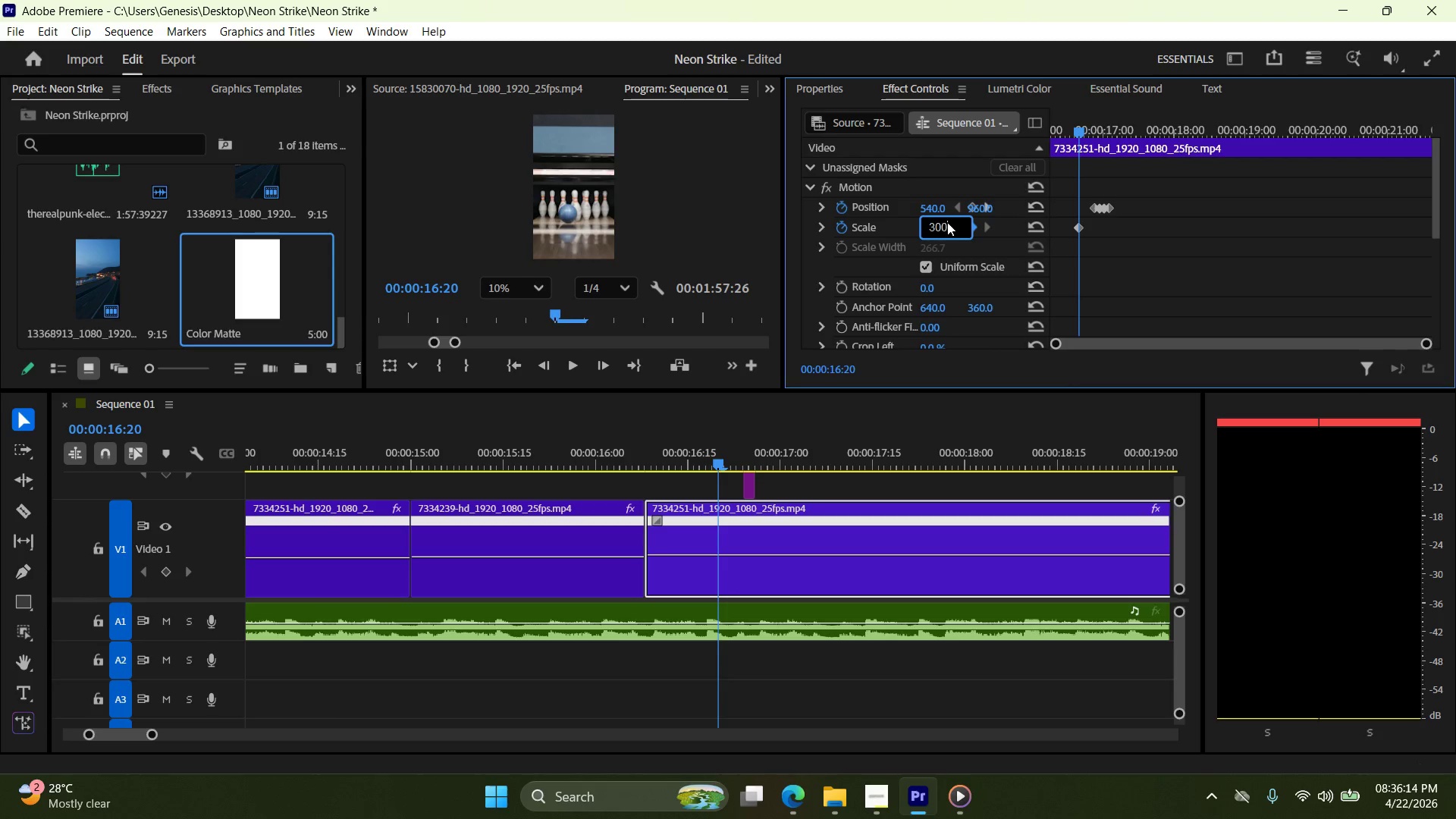 
key(Numpad0)
 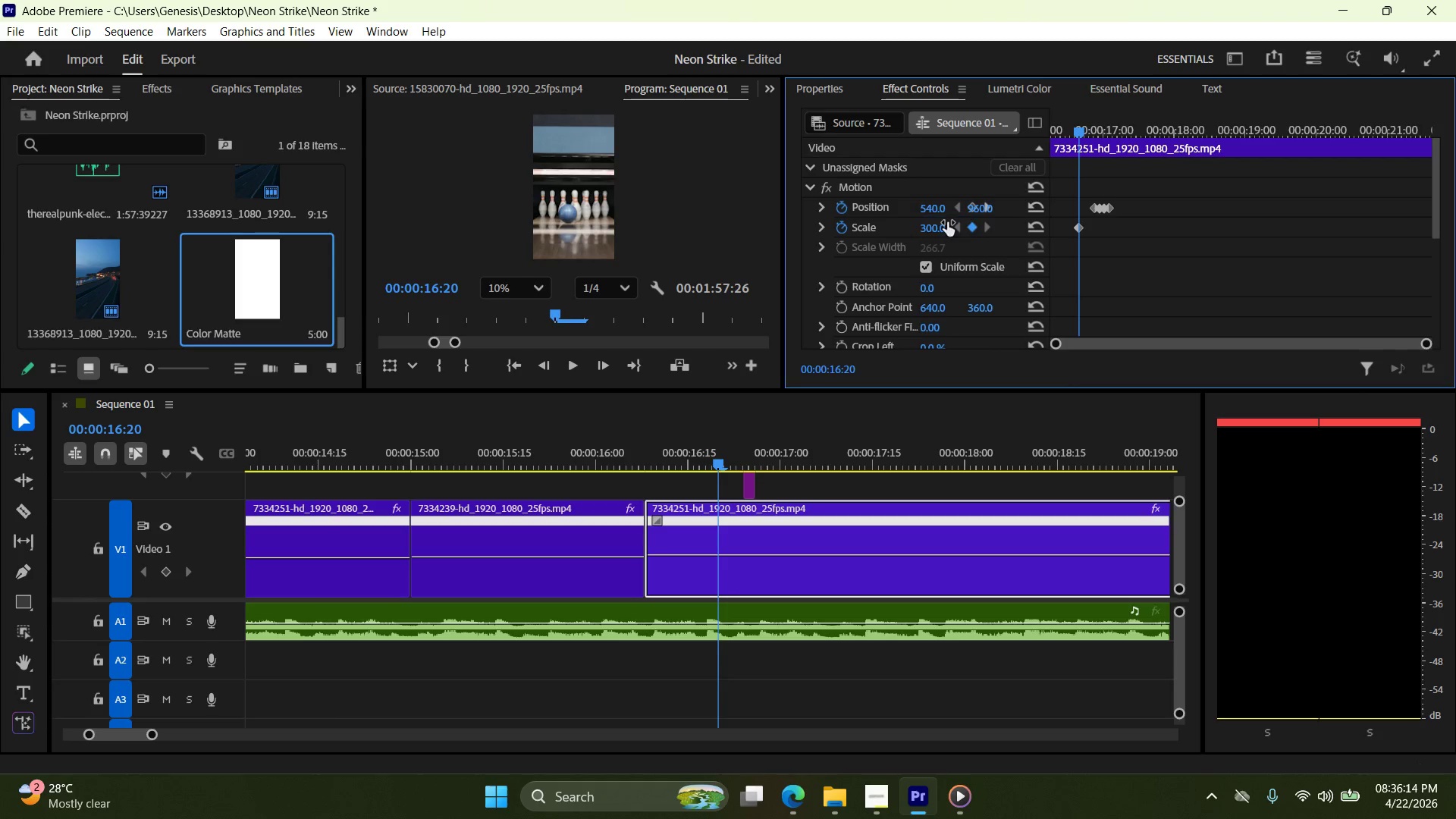 
key(NumpadEnter)
 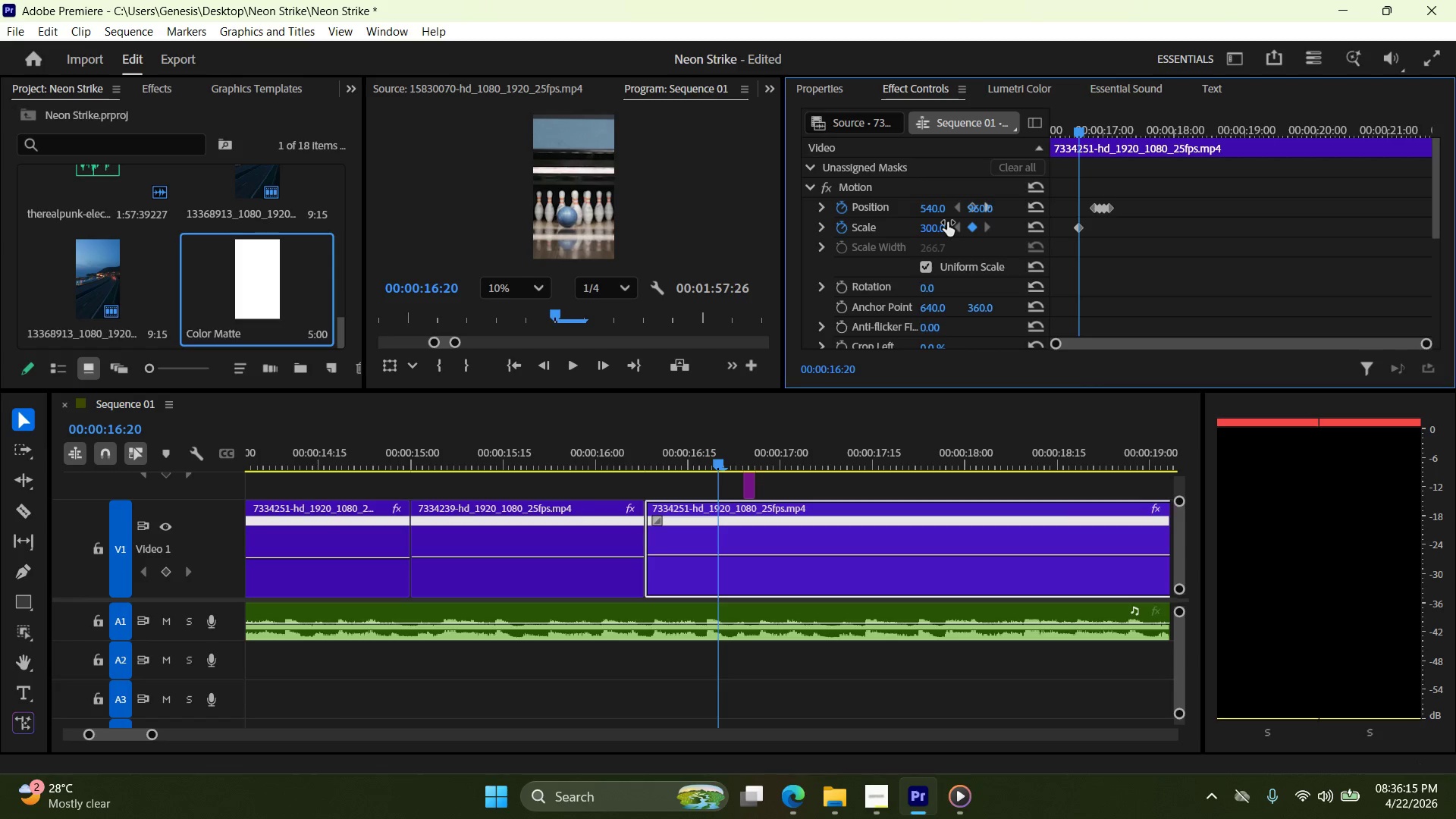 
key(ArrowLeft)
 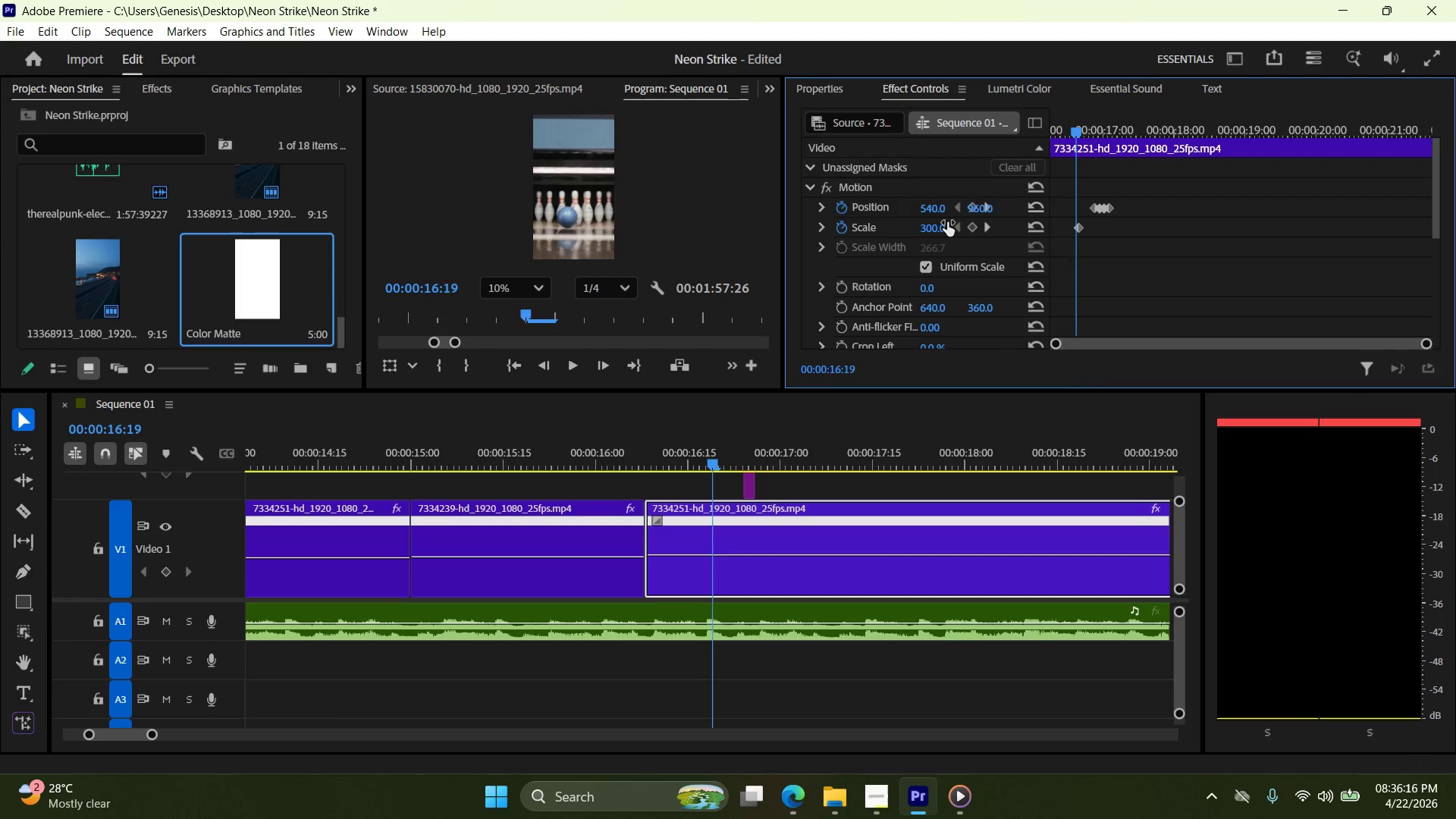 
key(ArrowLeft)
 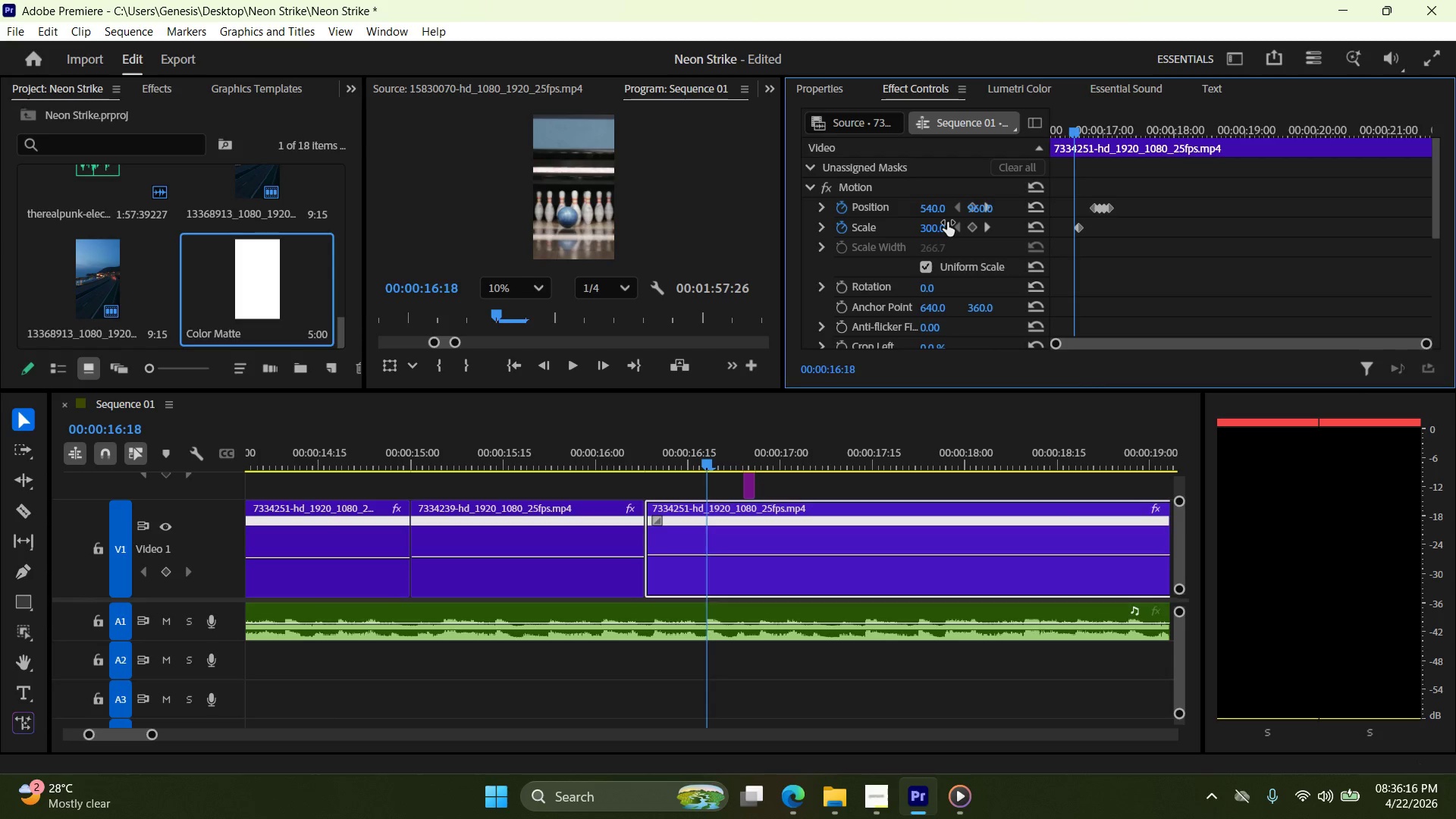 
key(ArrowLeft)
 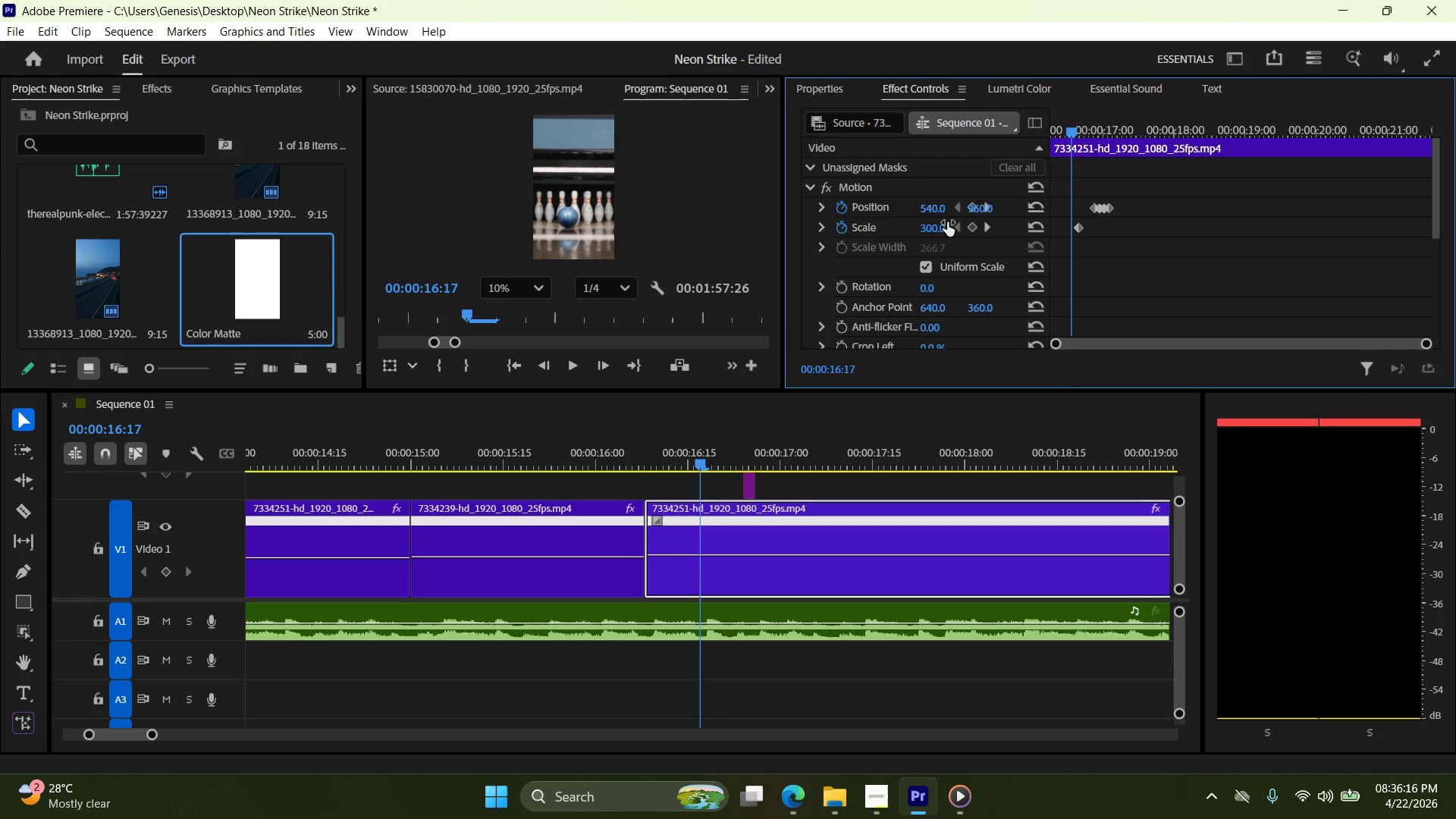 
key(ArrowLeft)
 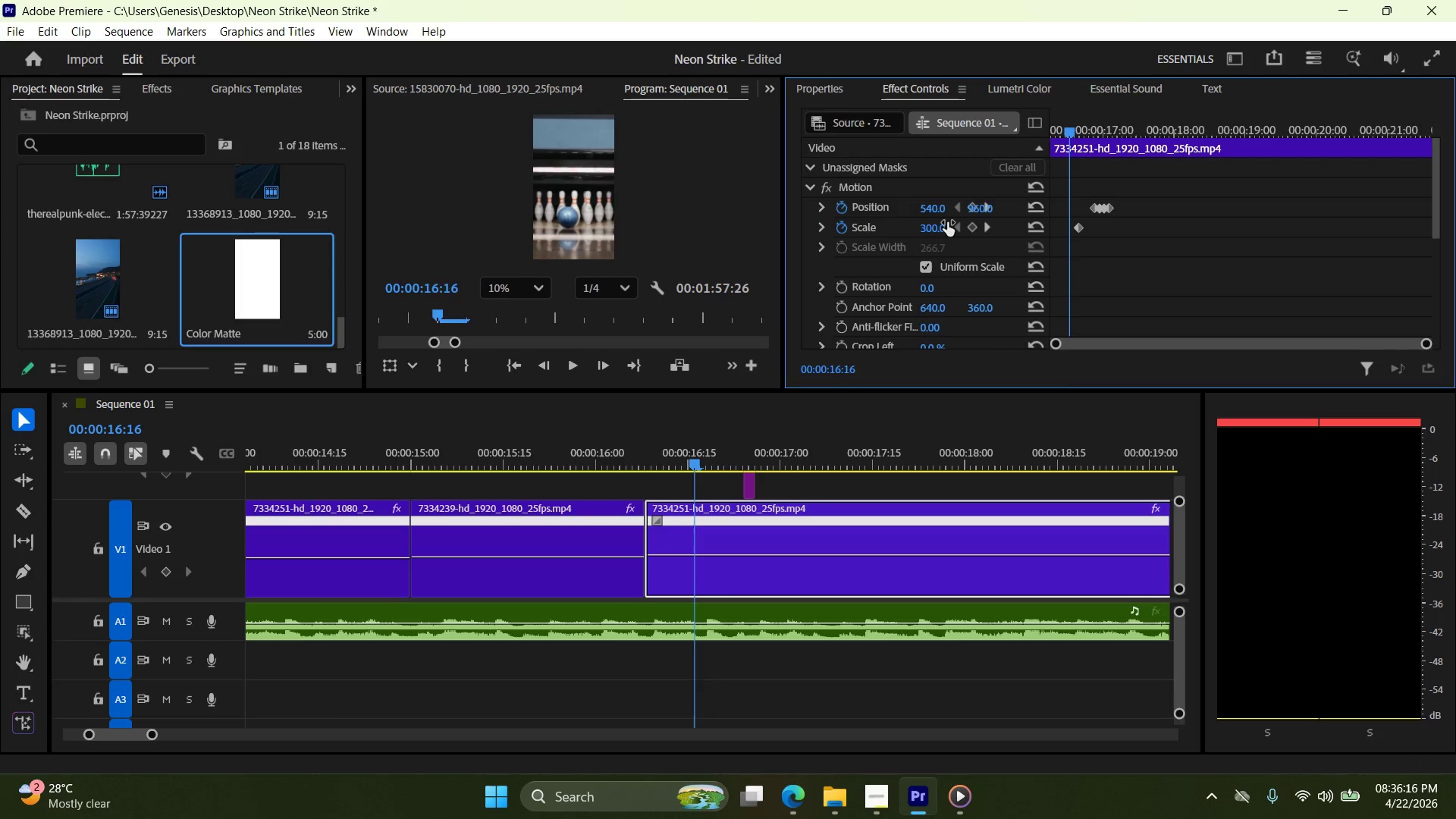 
hold_key(key=ArrowLeft, duration=0.69)
 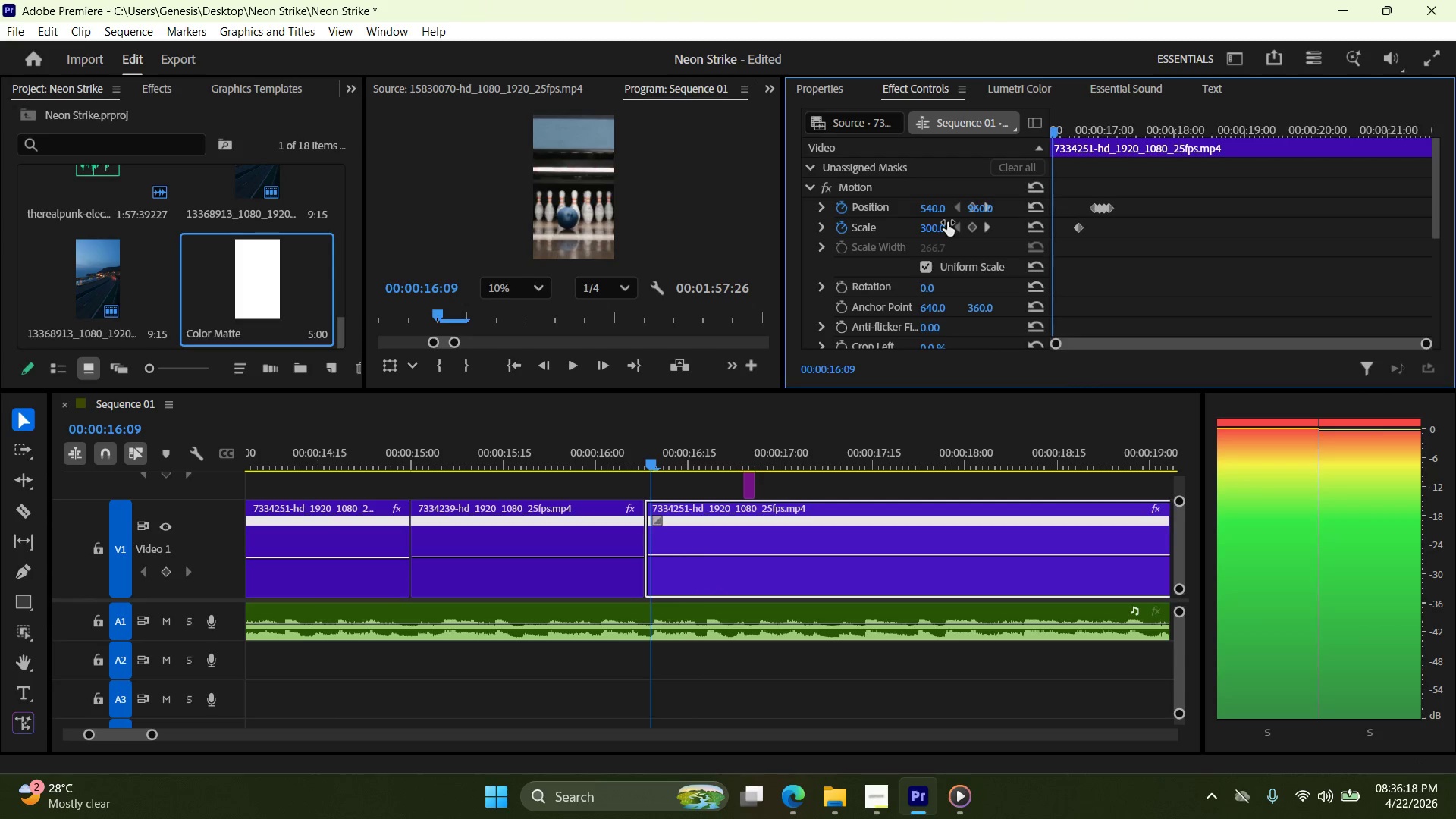 
key(Control+Z)
 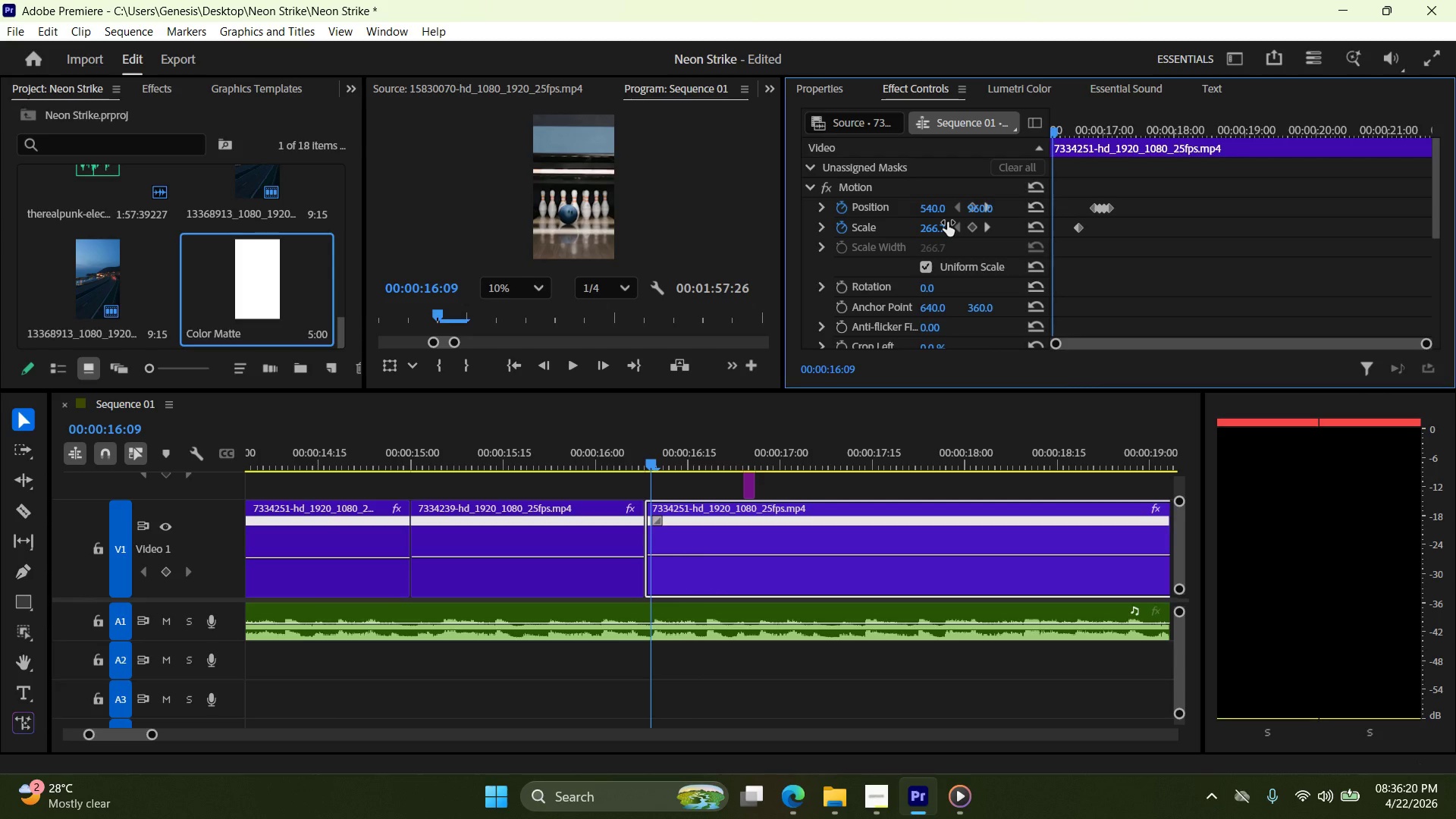 
key(ArrowLeft)
 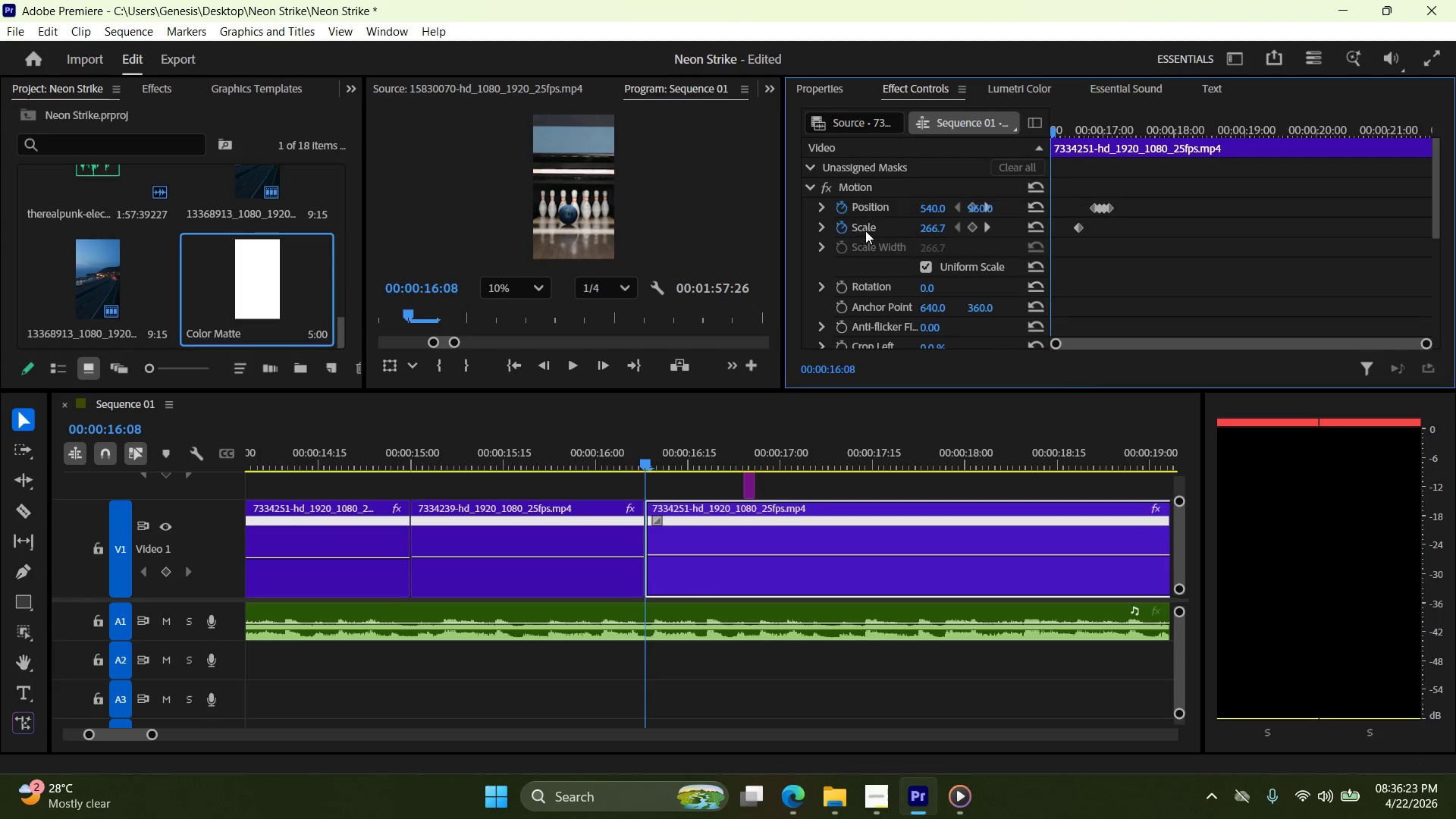 
left_click([835, 232])
 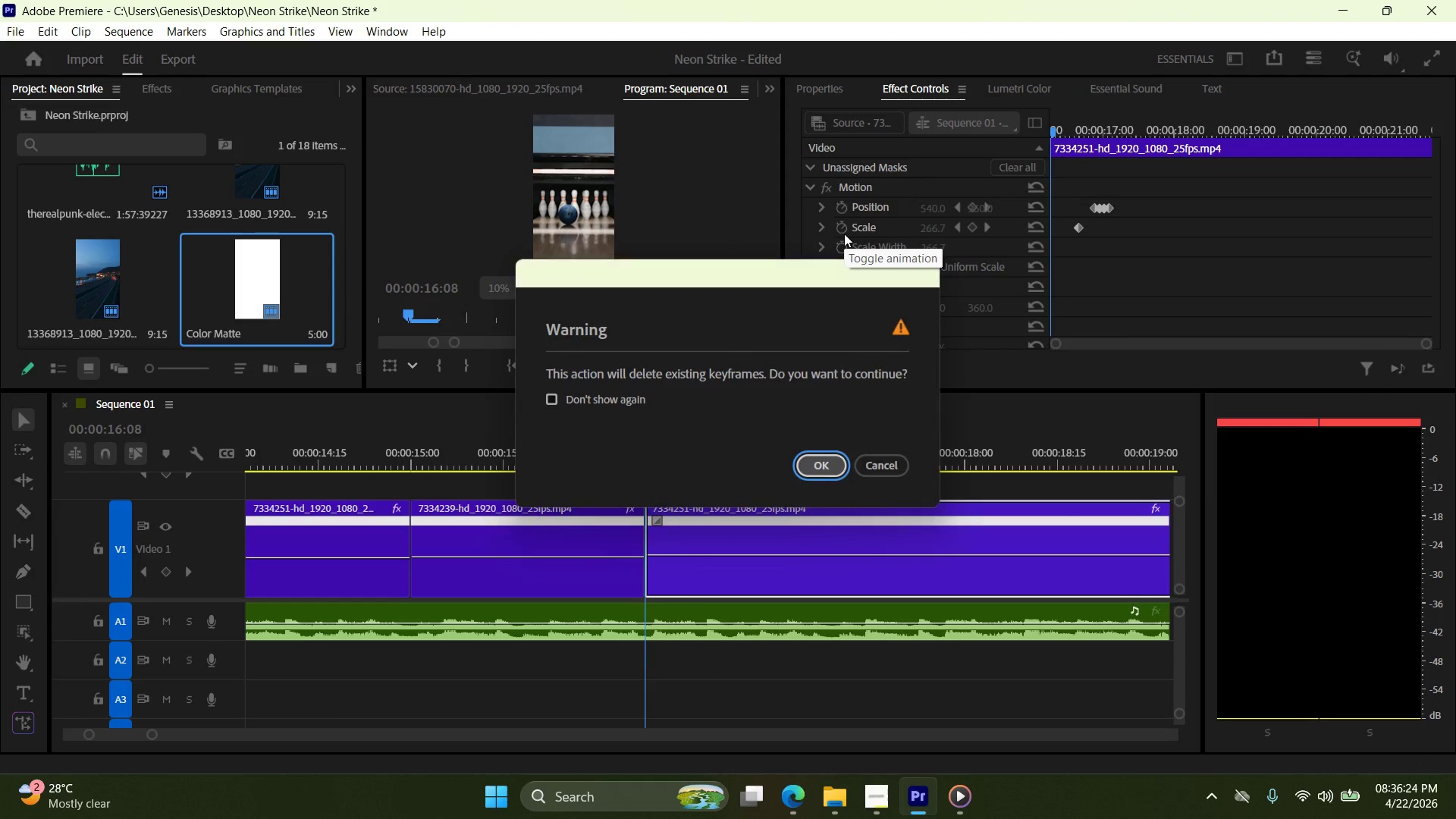 
left_click([844, 234])
 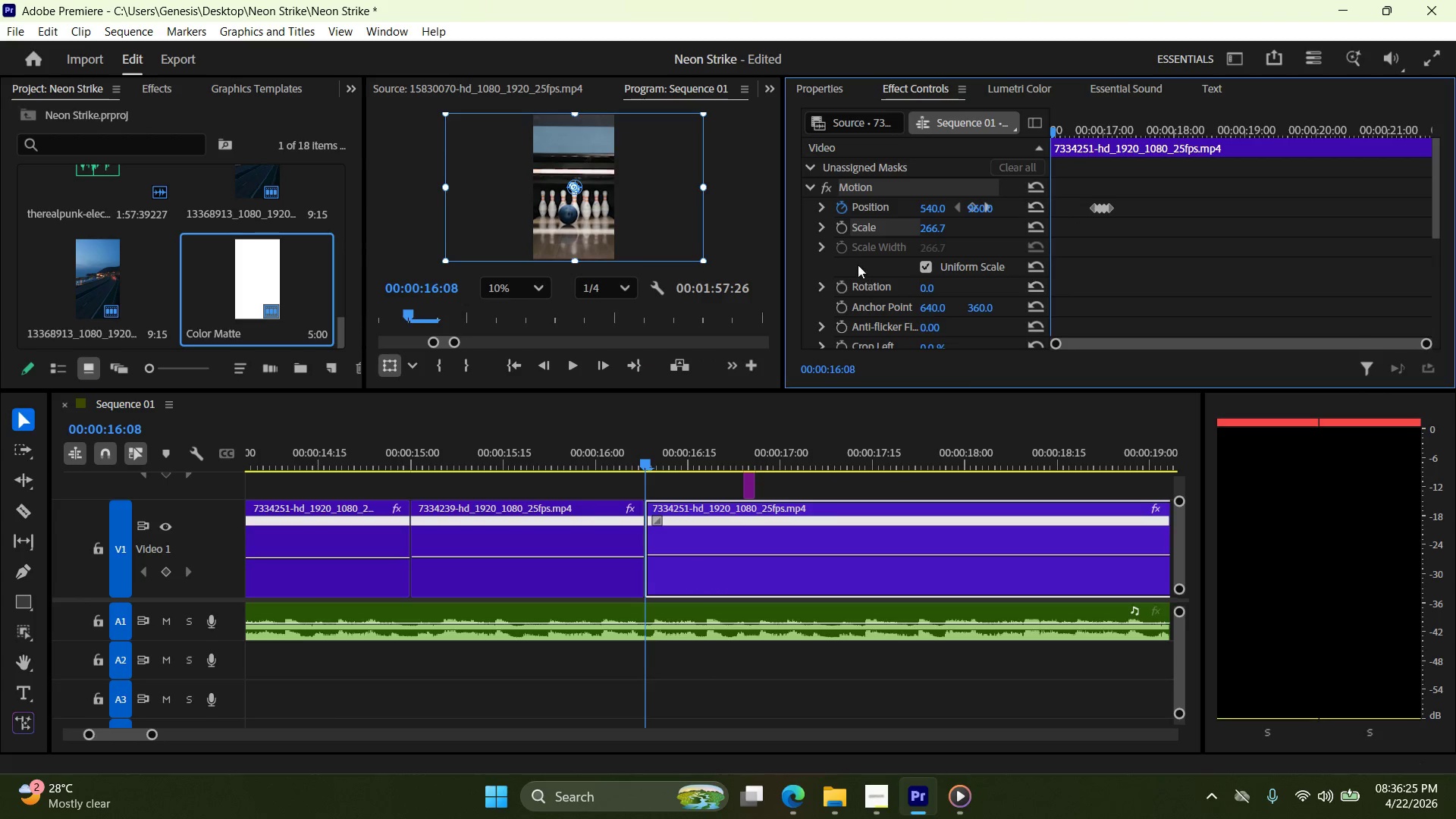 
left_click([843, 237])
 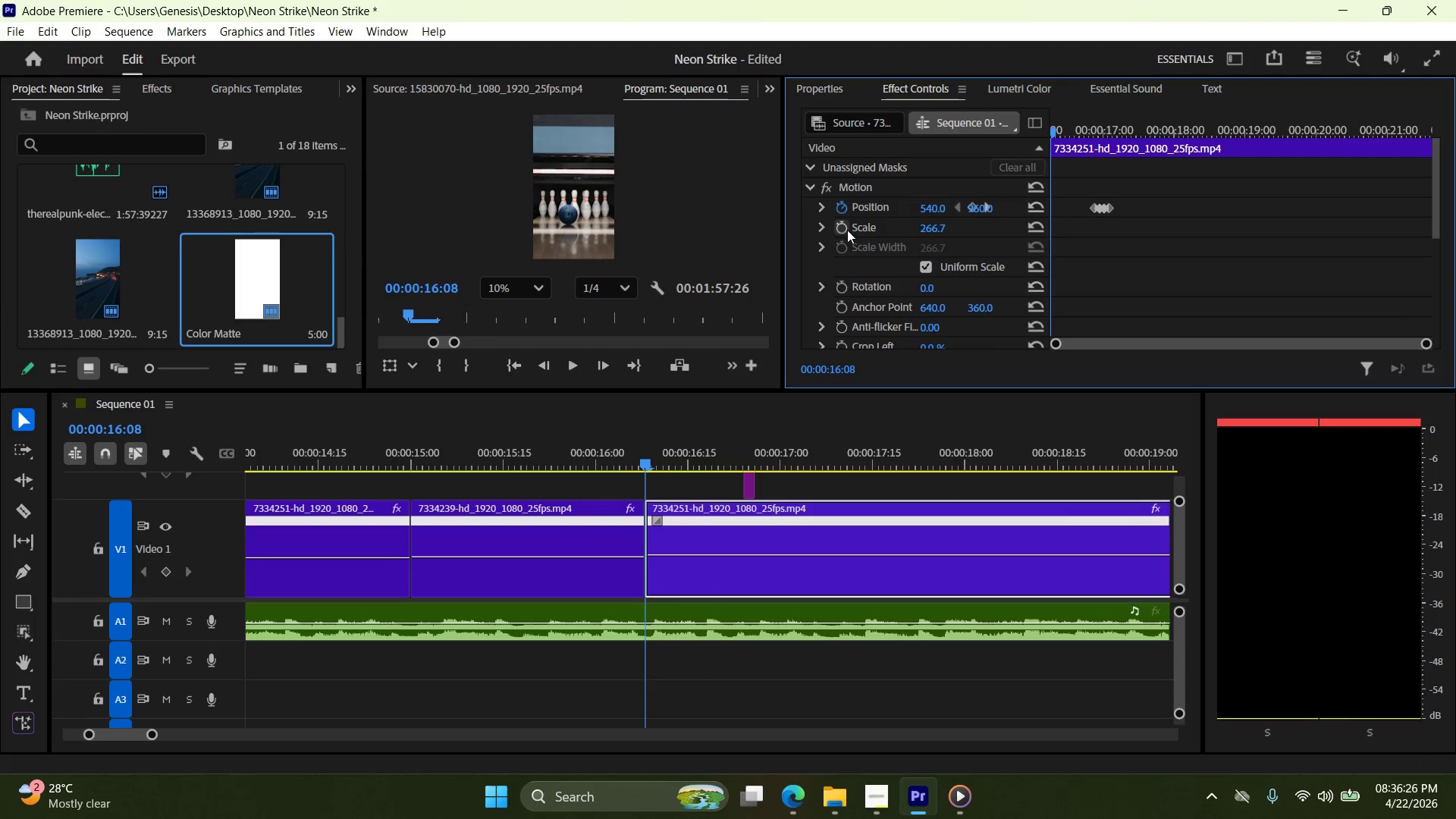 
left_click([837, 229])
 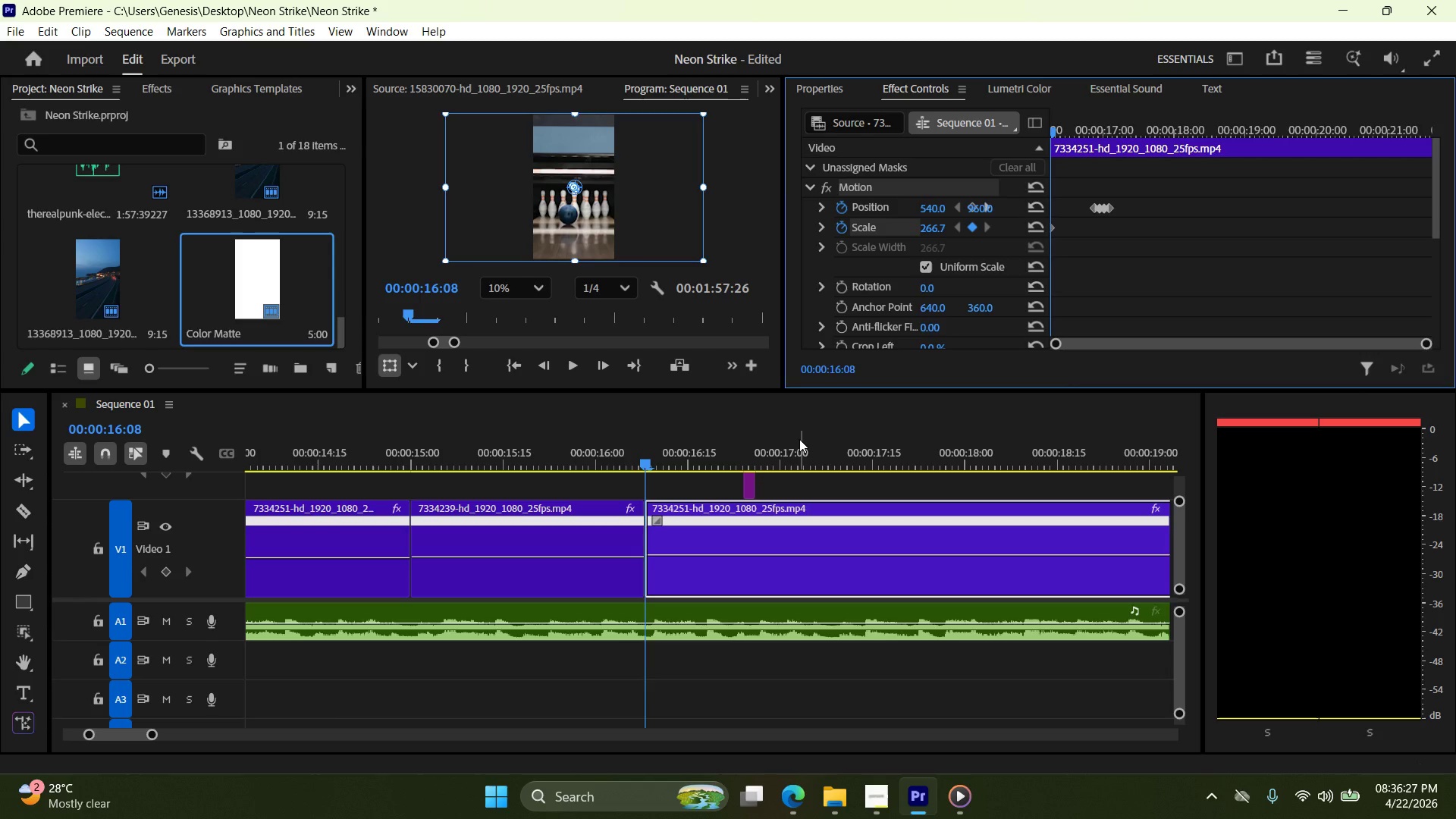 
hold_key(key=ArrowRight, duration=0.92)
 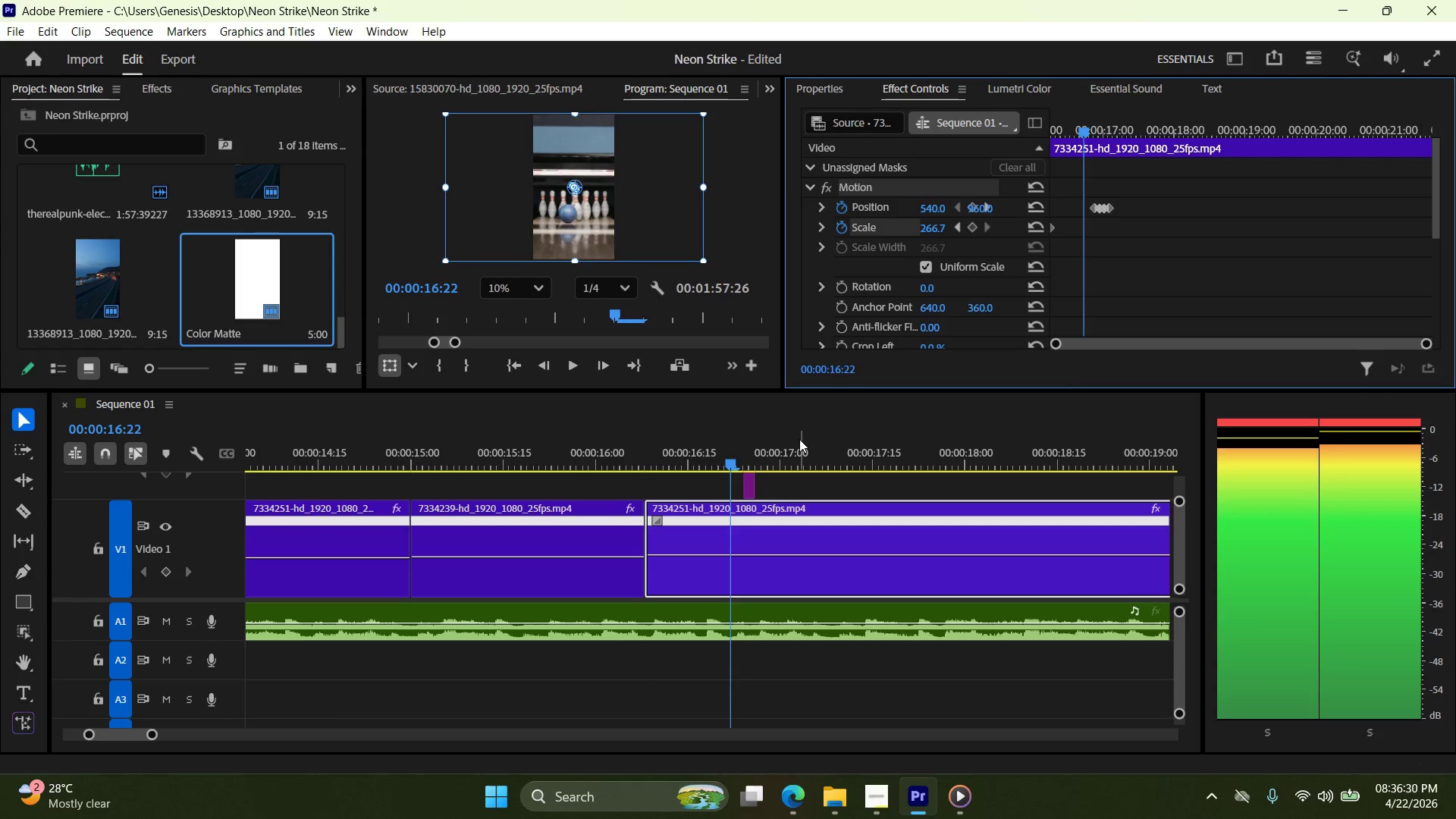 
key(ArrowLeft)
 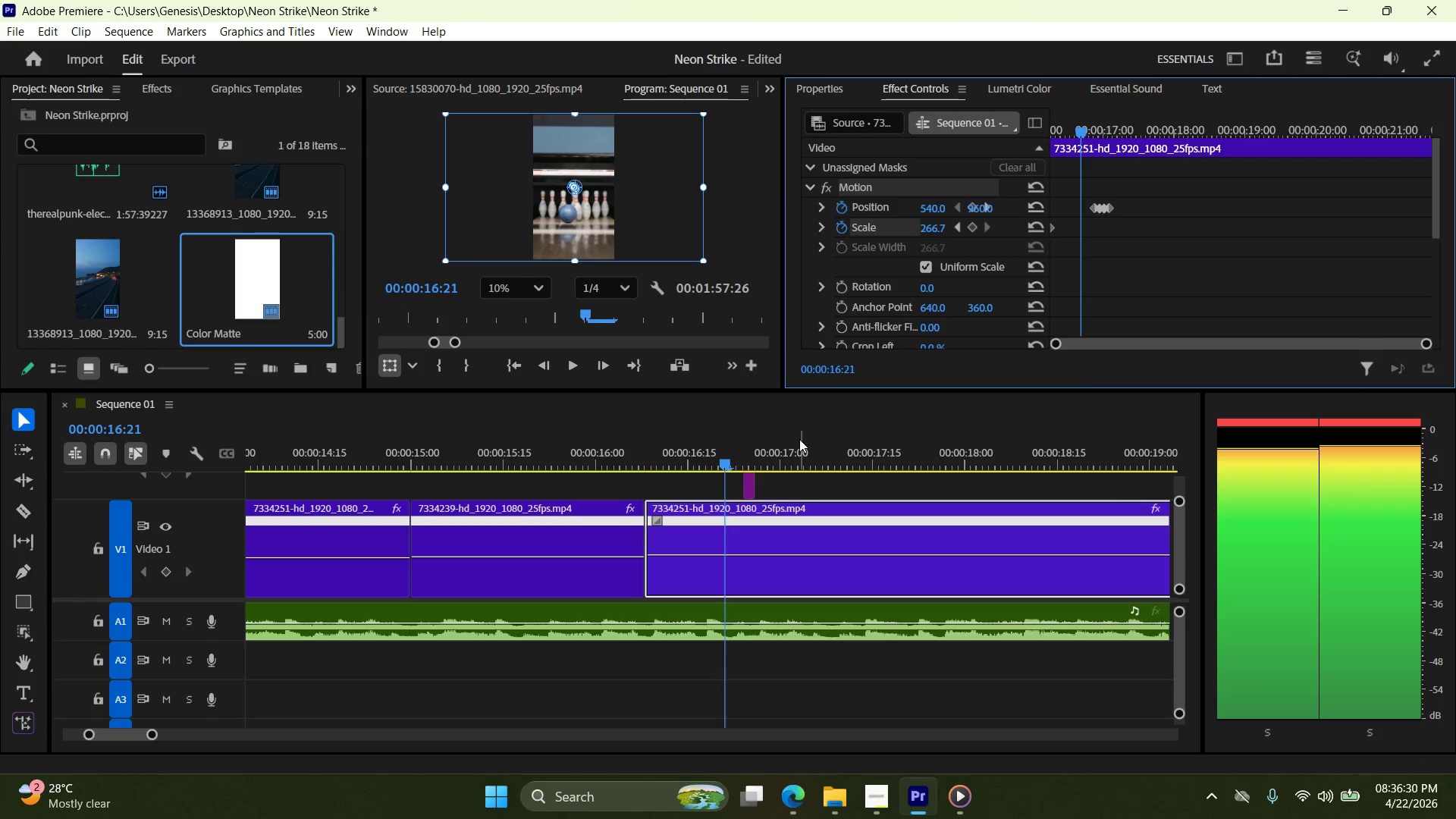 
key(ArrowRight)
 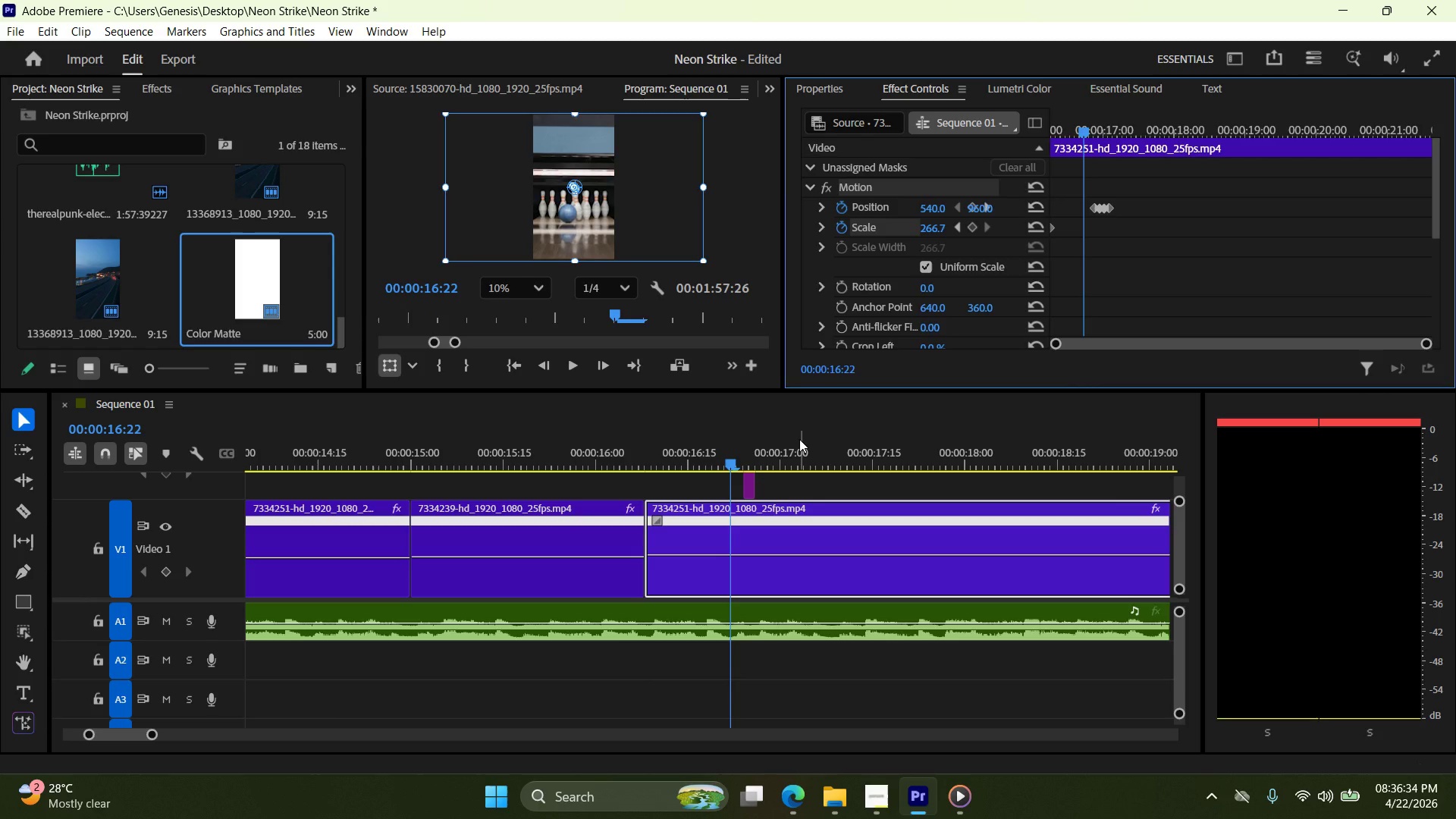 
key(ArrowLeft)
 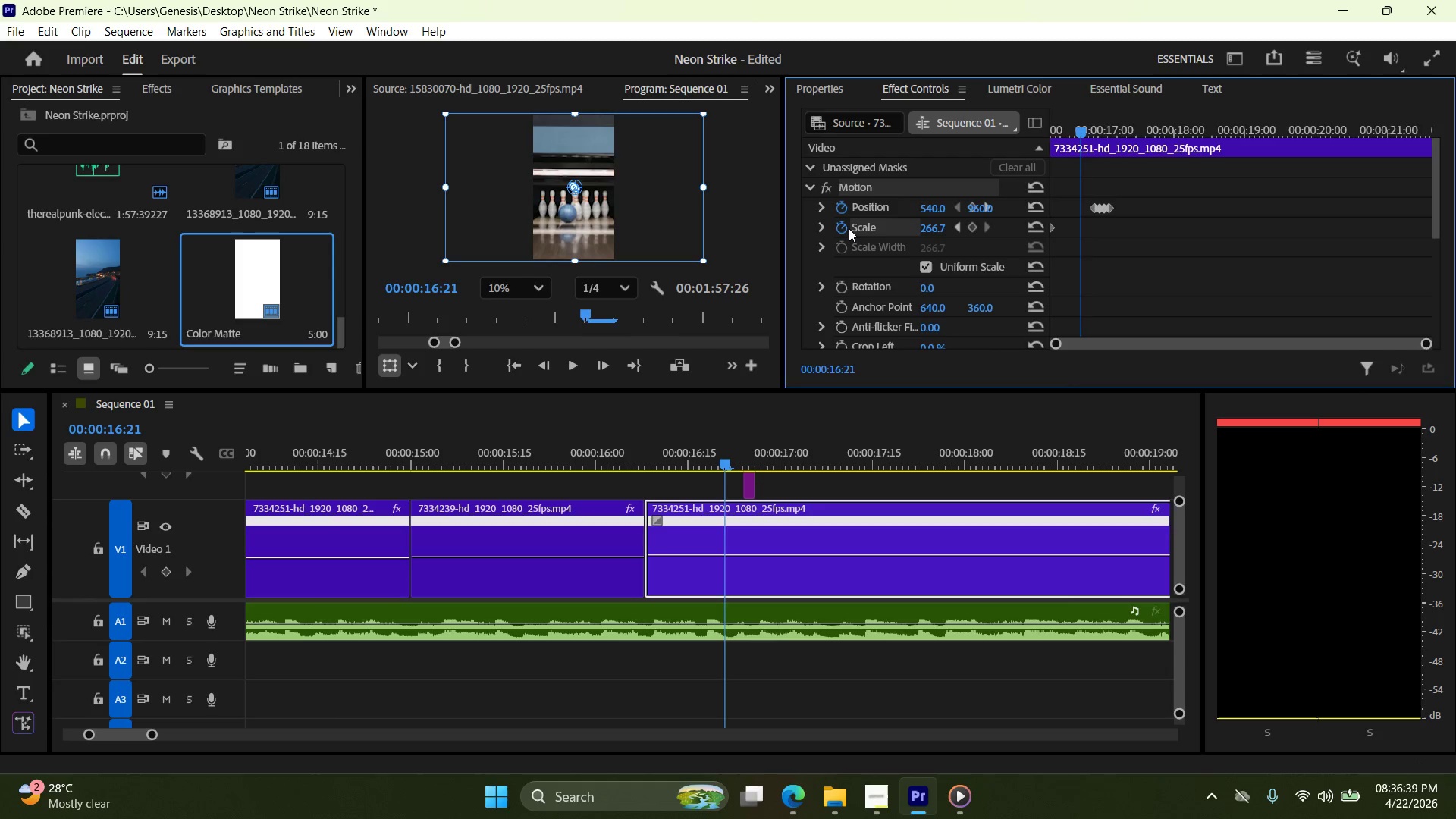 
wait(5.56)
 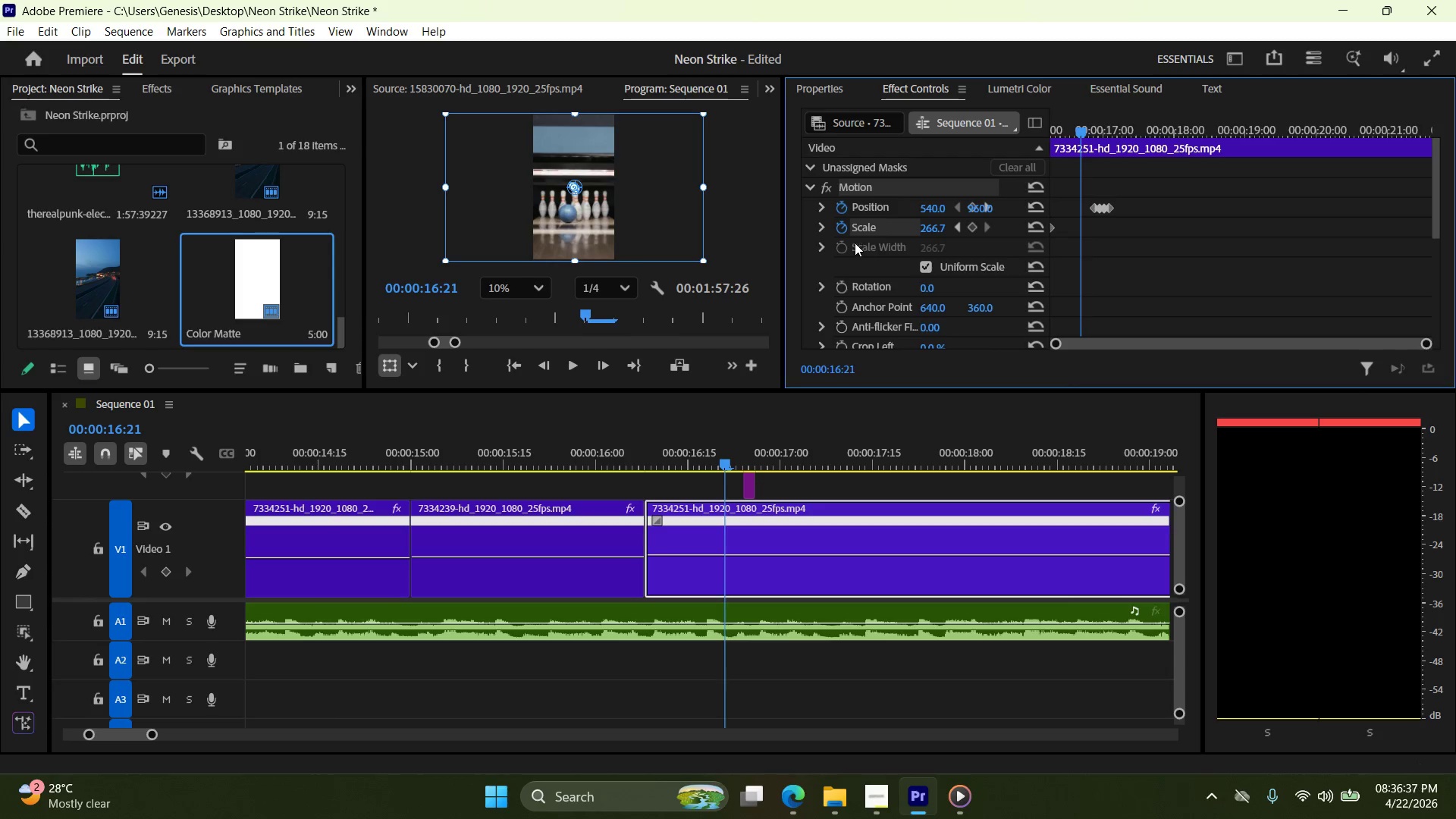 
left_click([830, 461])
 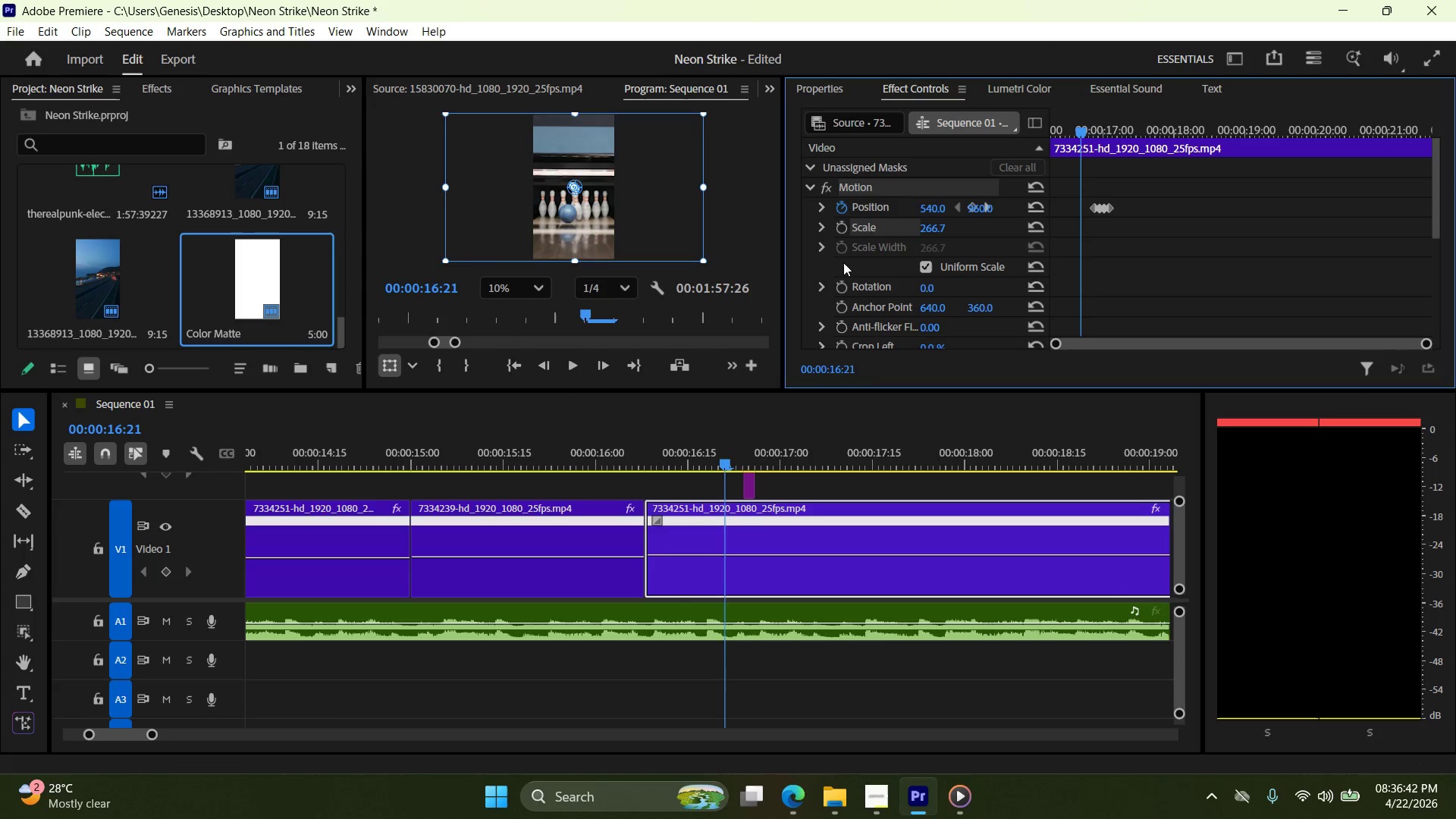 
left_click([846, 232])
 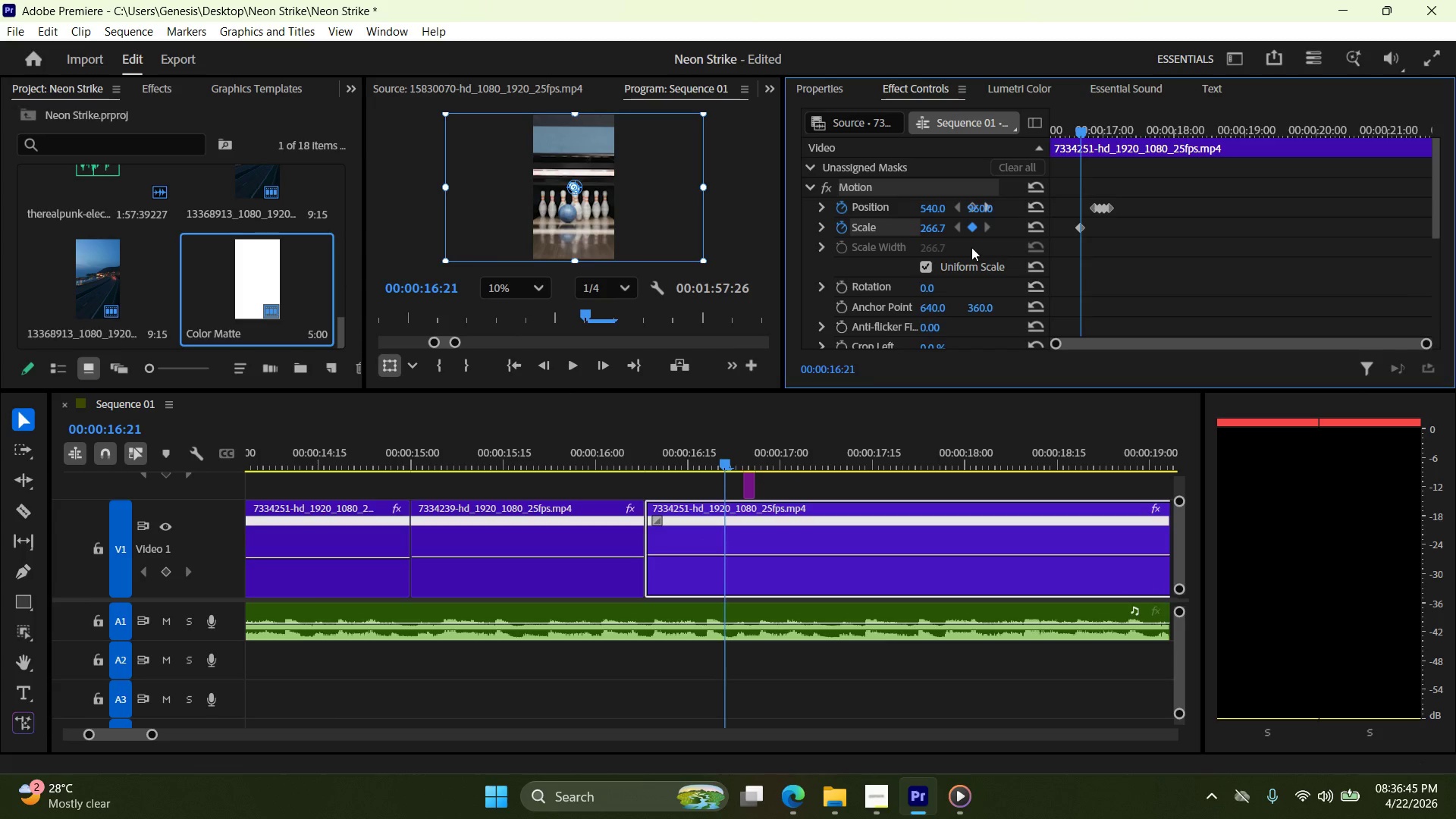 
key(Control+Z)
 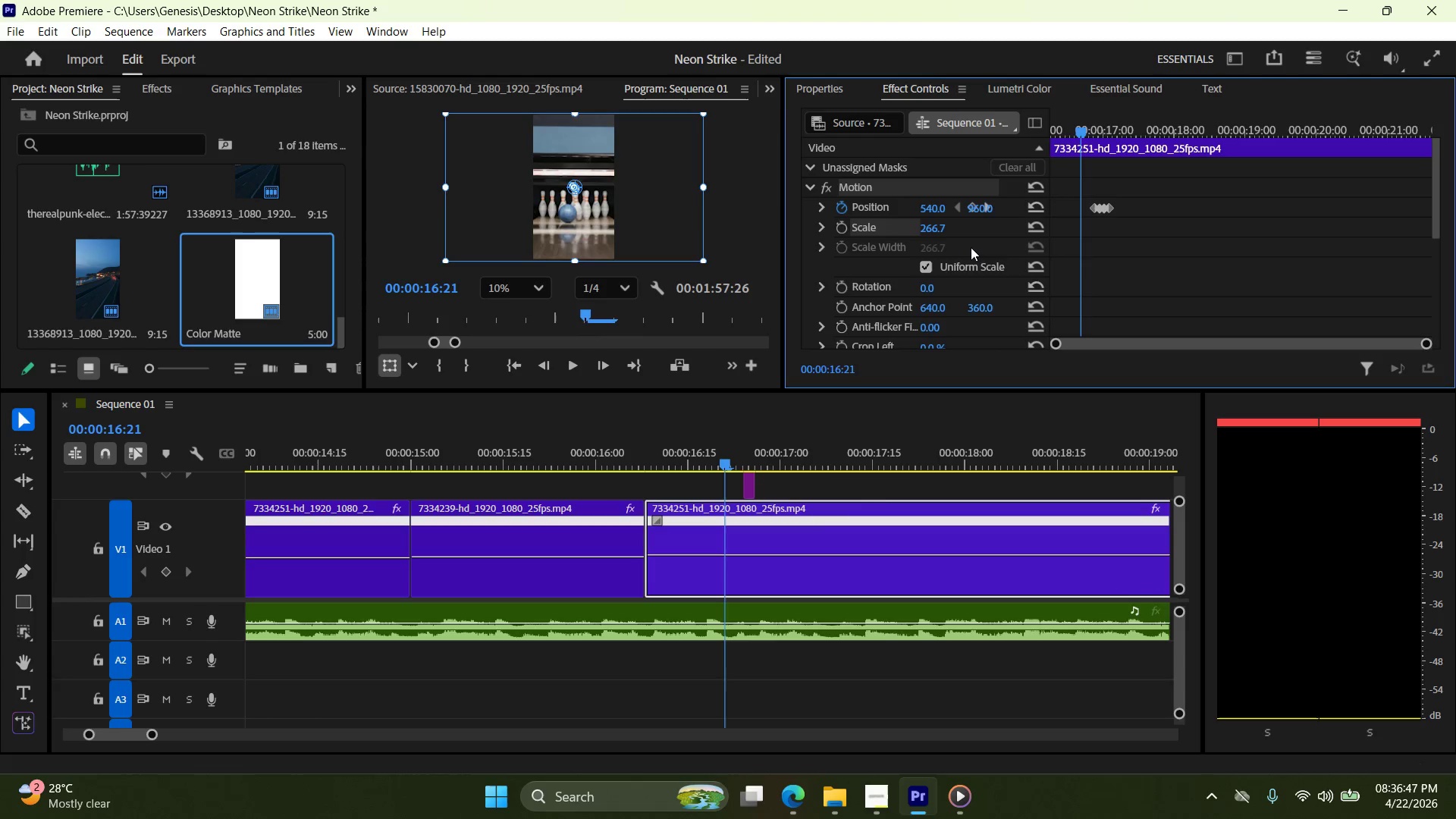 
key(Control+Z)
 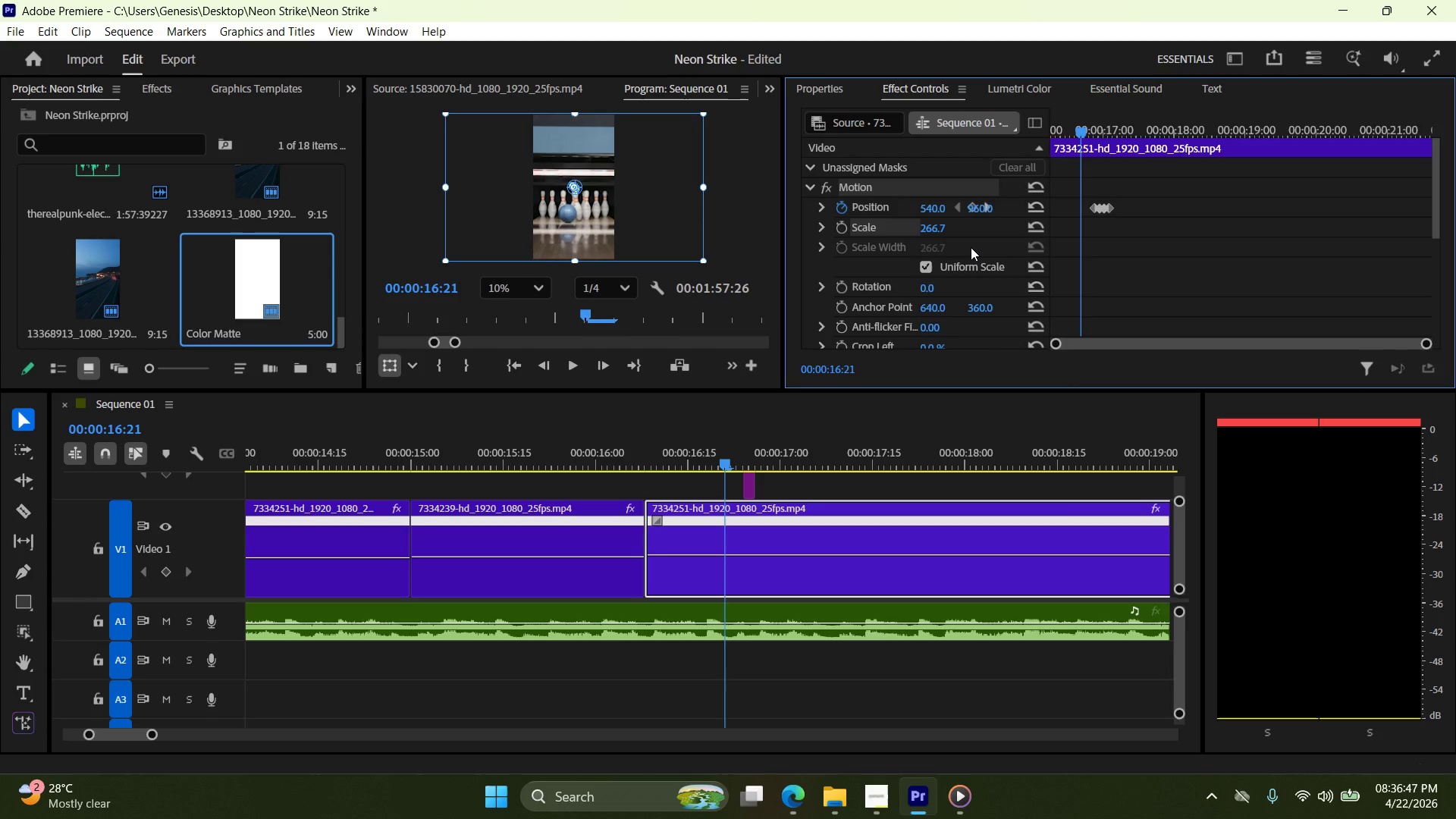 
key(Control+Z)
 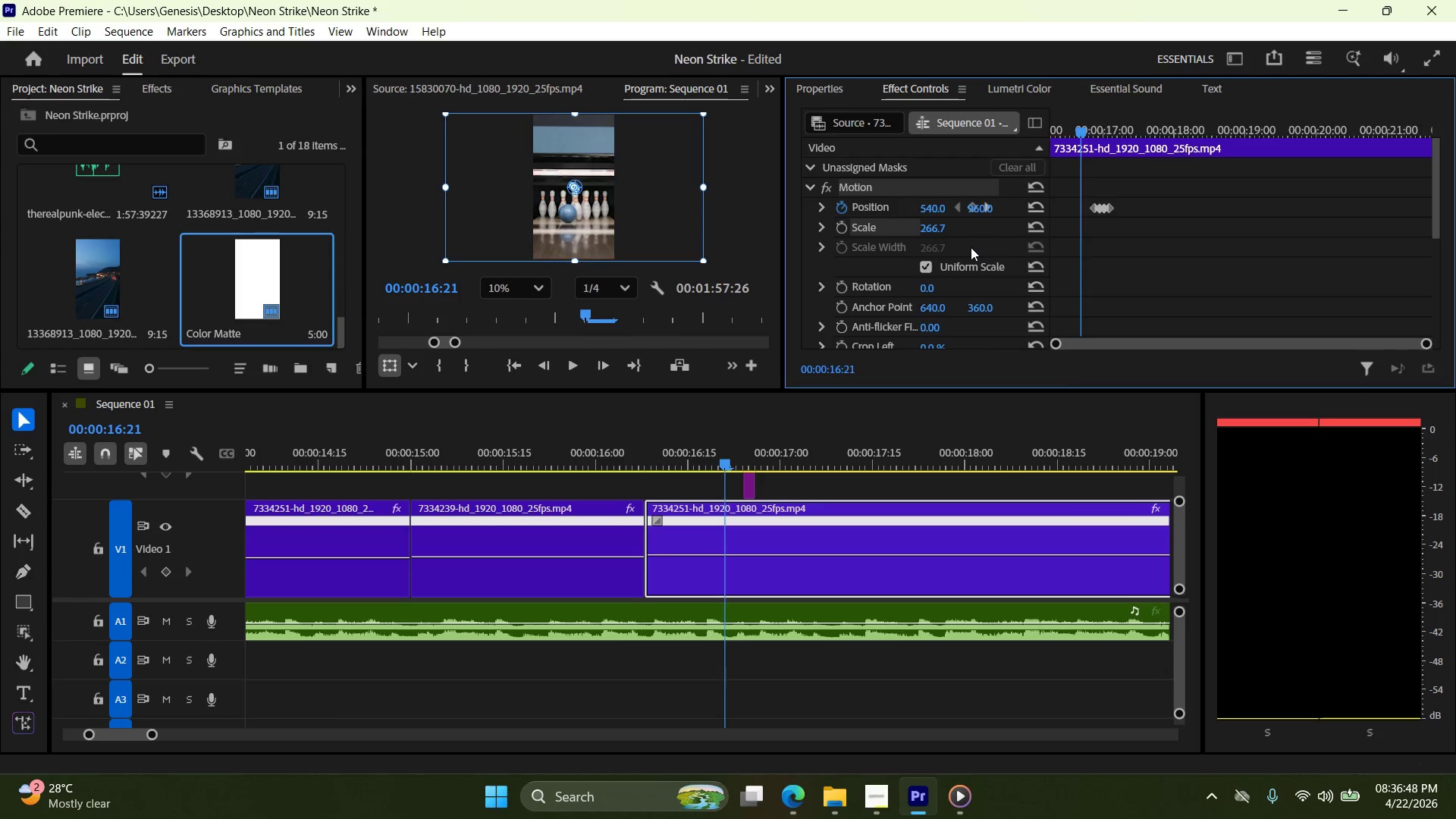 
key(Control+Z)
 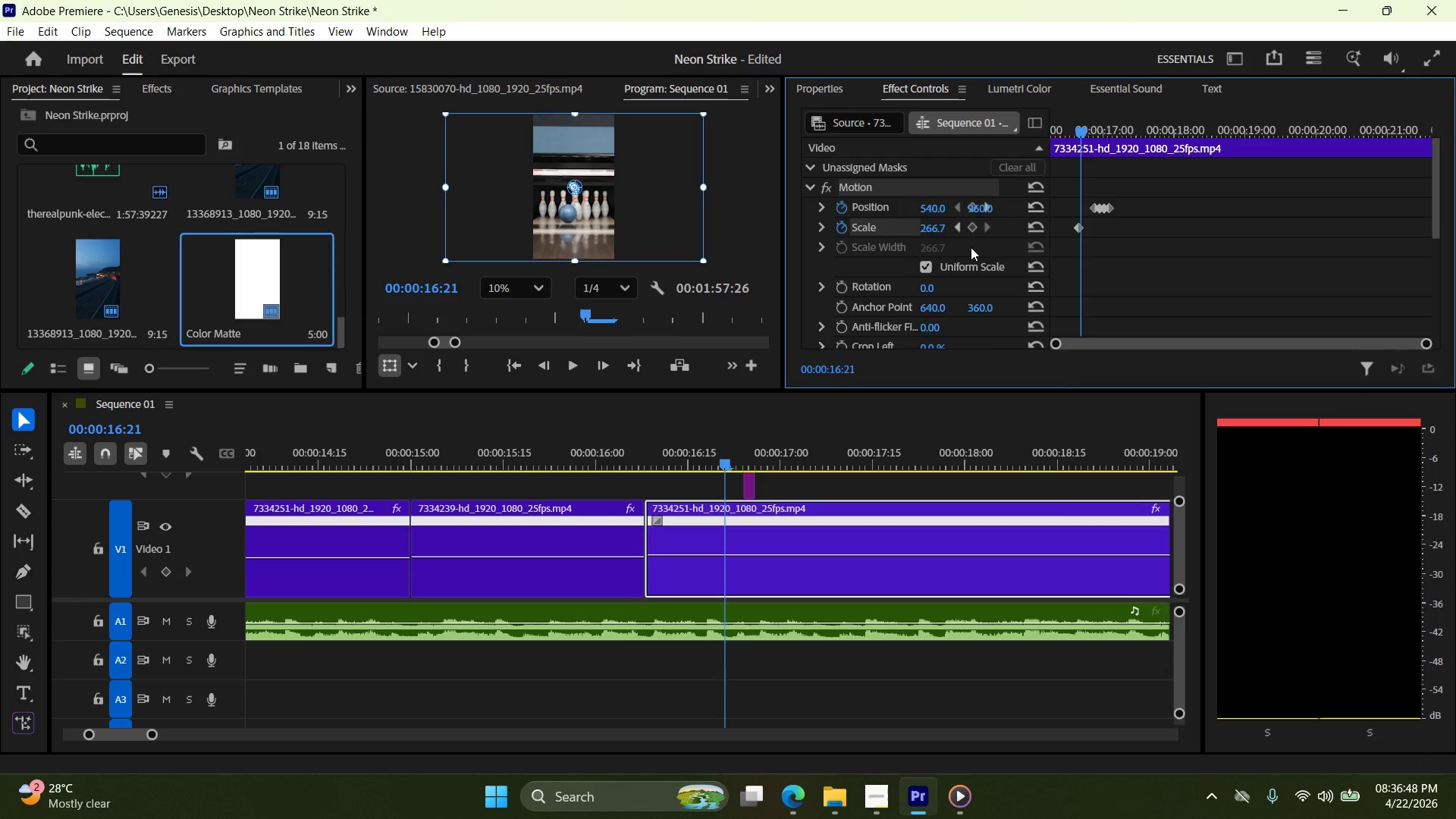 
key(Control+Z)
 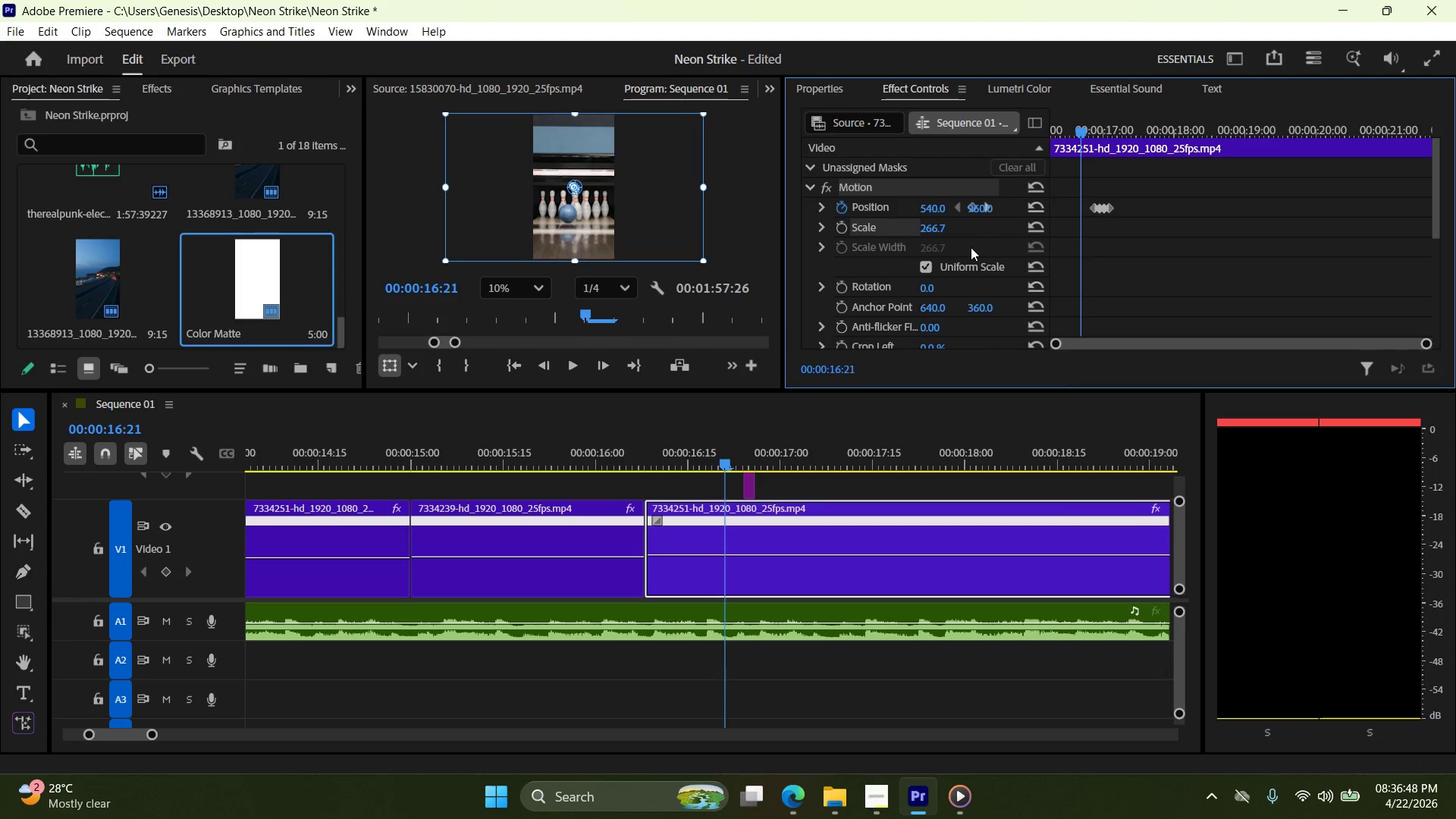 
key(Control+Z)
 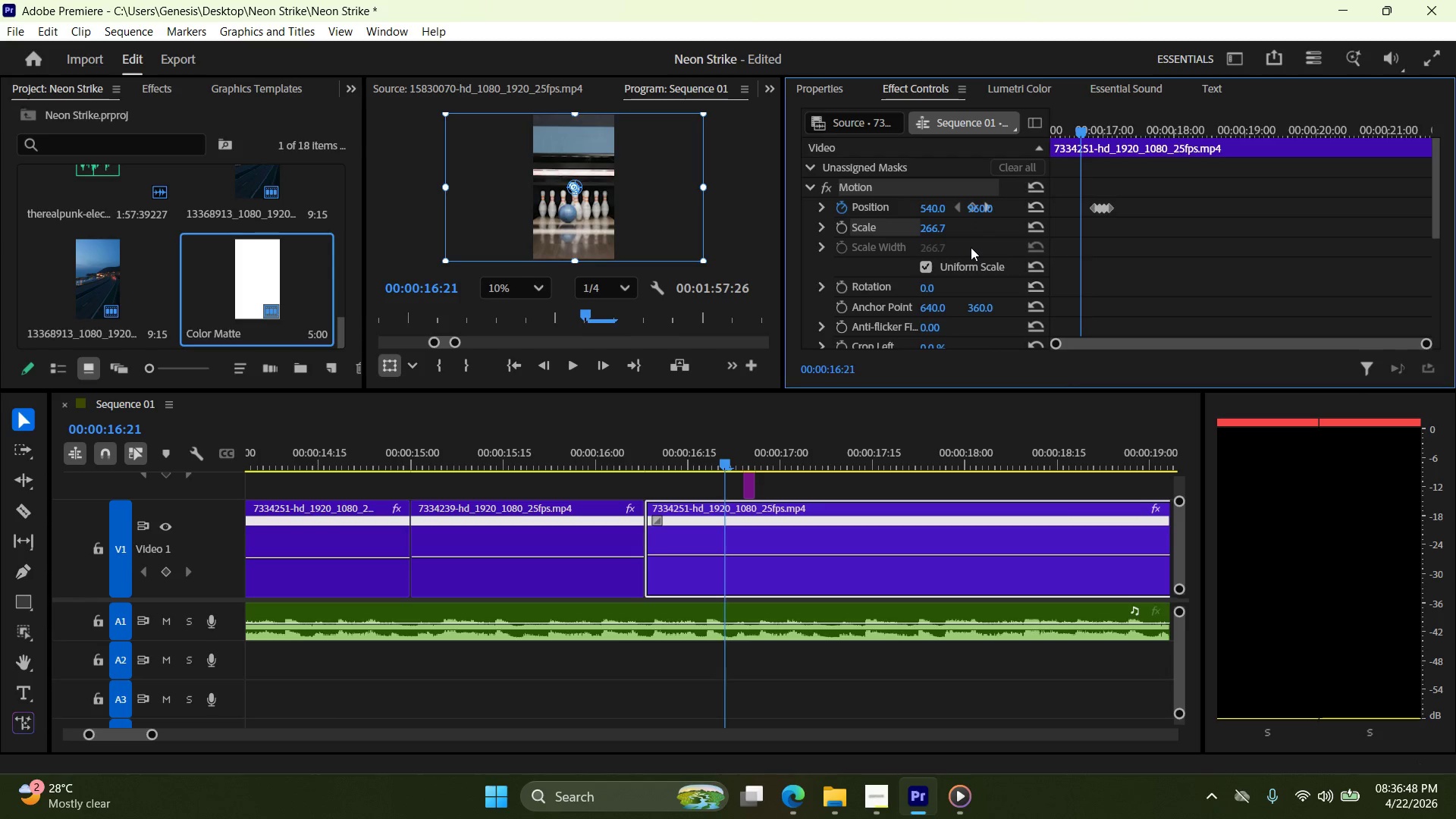 
key(Control+Z)
 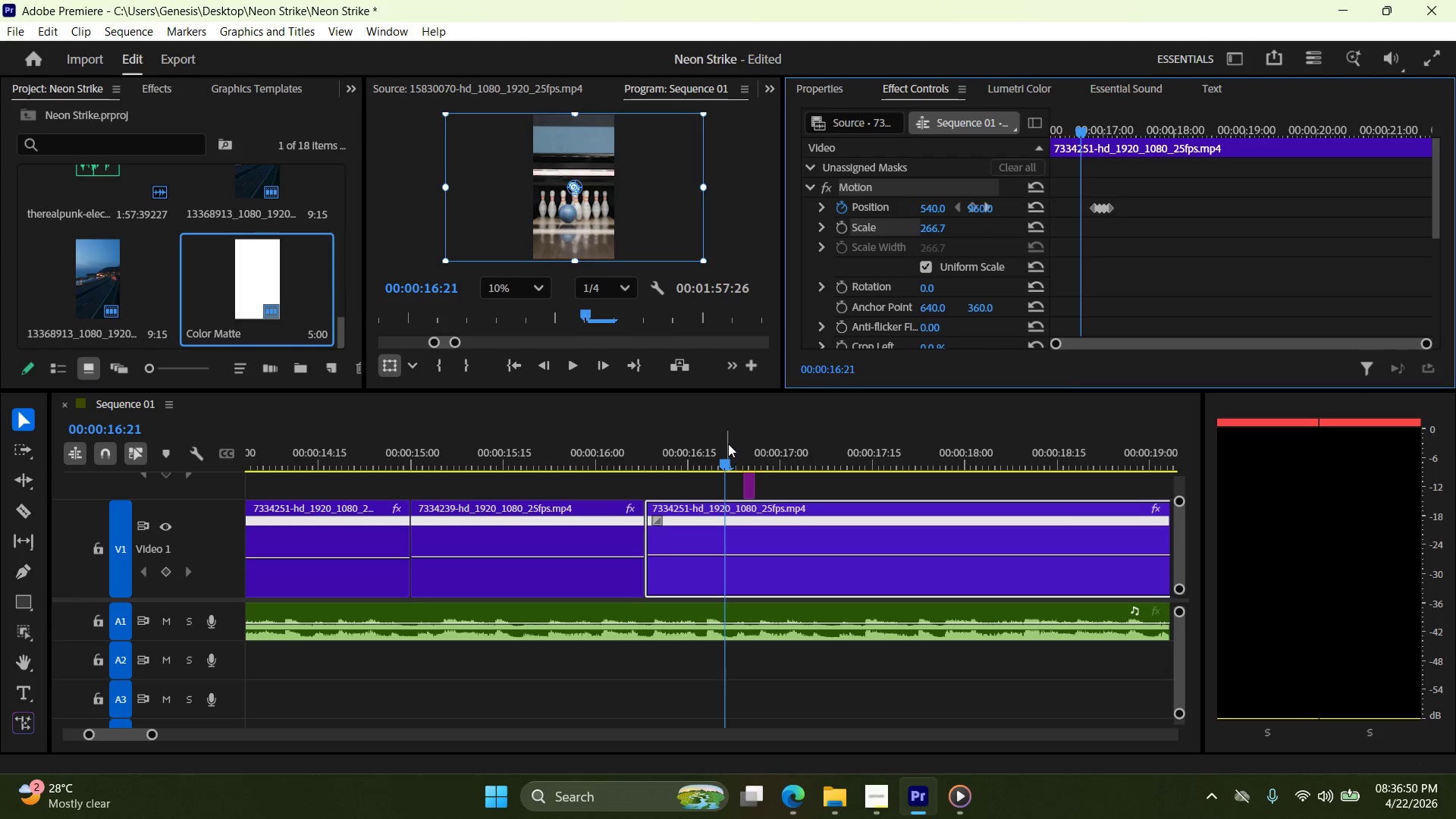 
left_click_drag(start_coordinate=[728, 466], to_coordinate=[650, 471])
 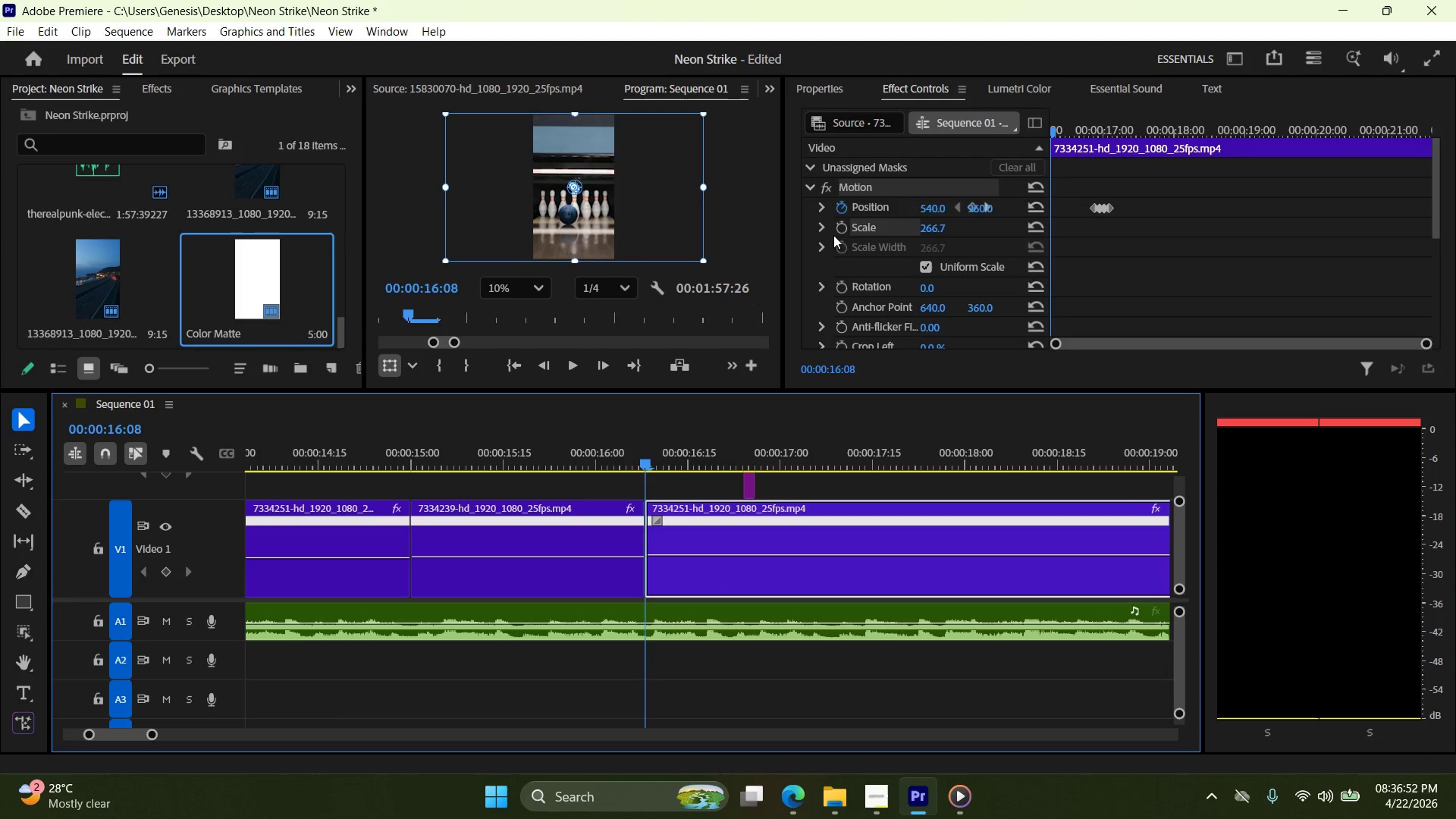 
left_click([843, 234])
 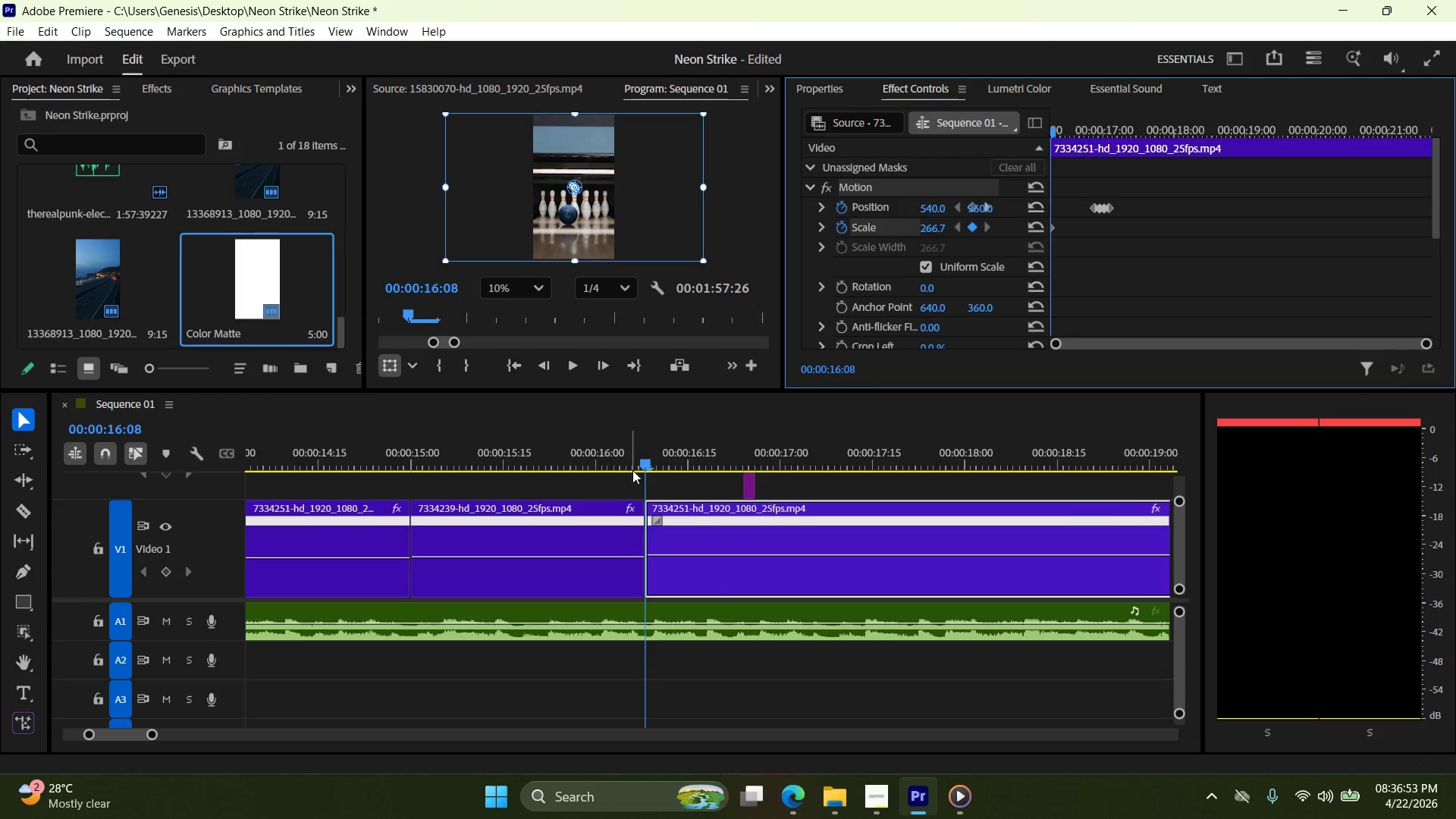 
left_click_drag(start_coordinate=[648, 466], to_coordinate=[722, 473])
 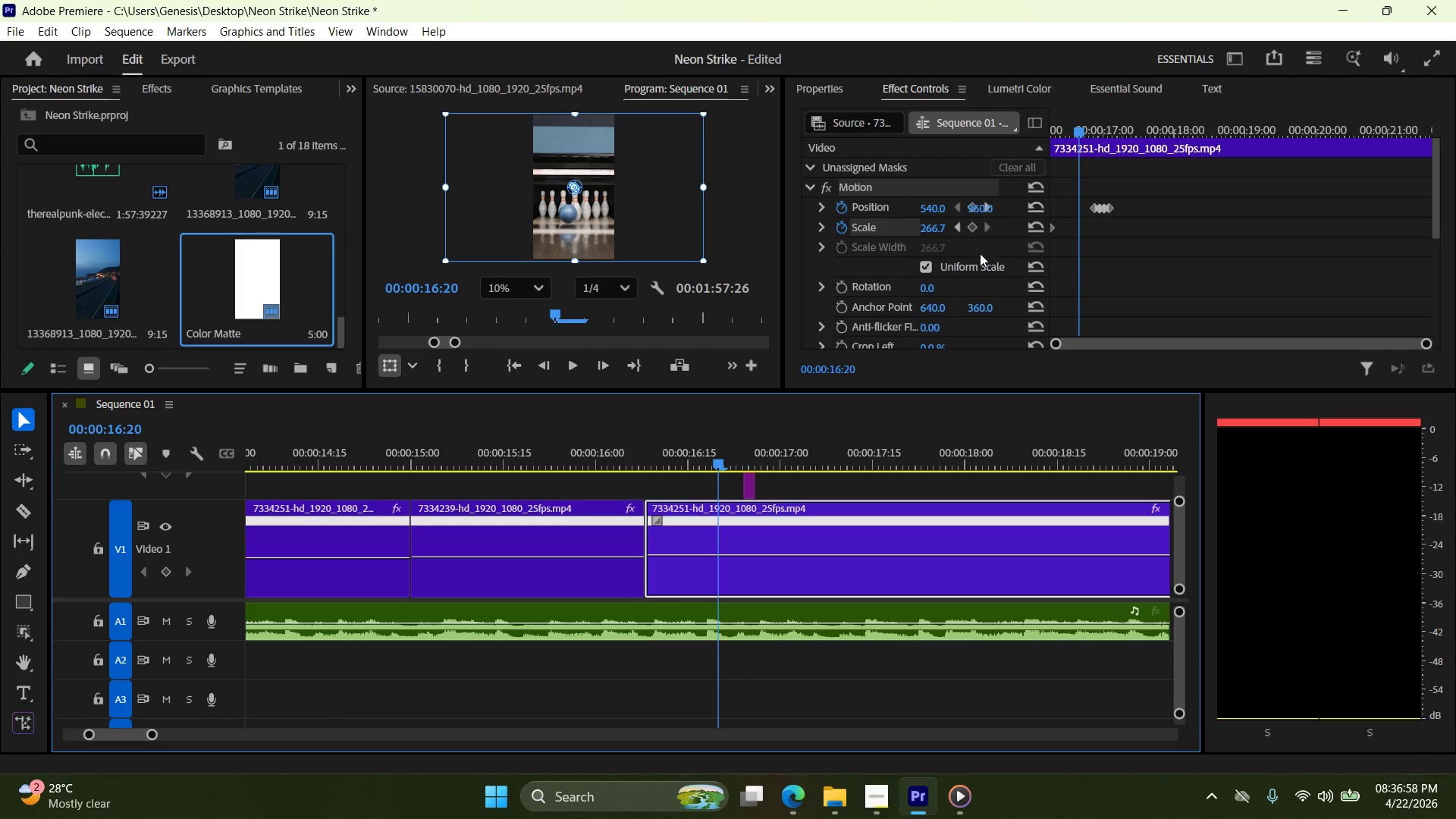 
left_click([973, 227])
 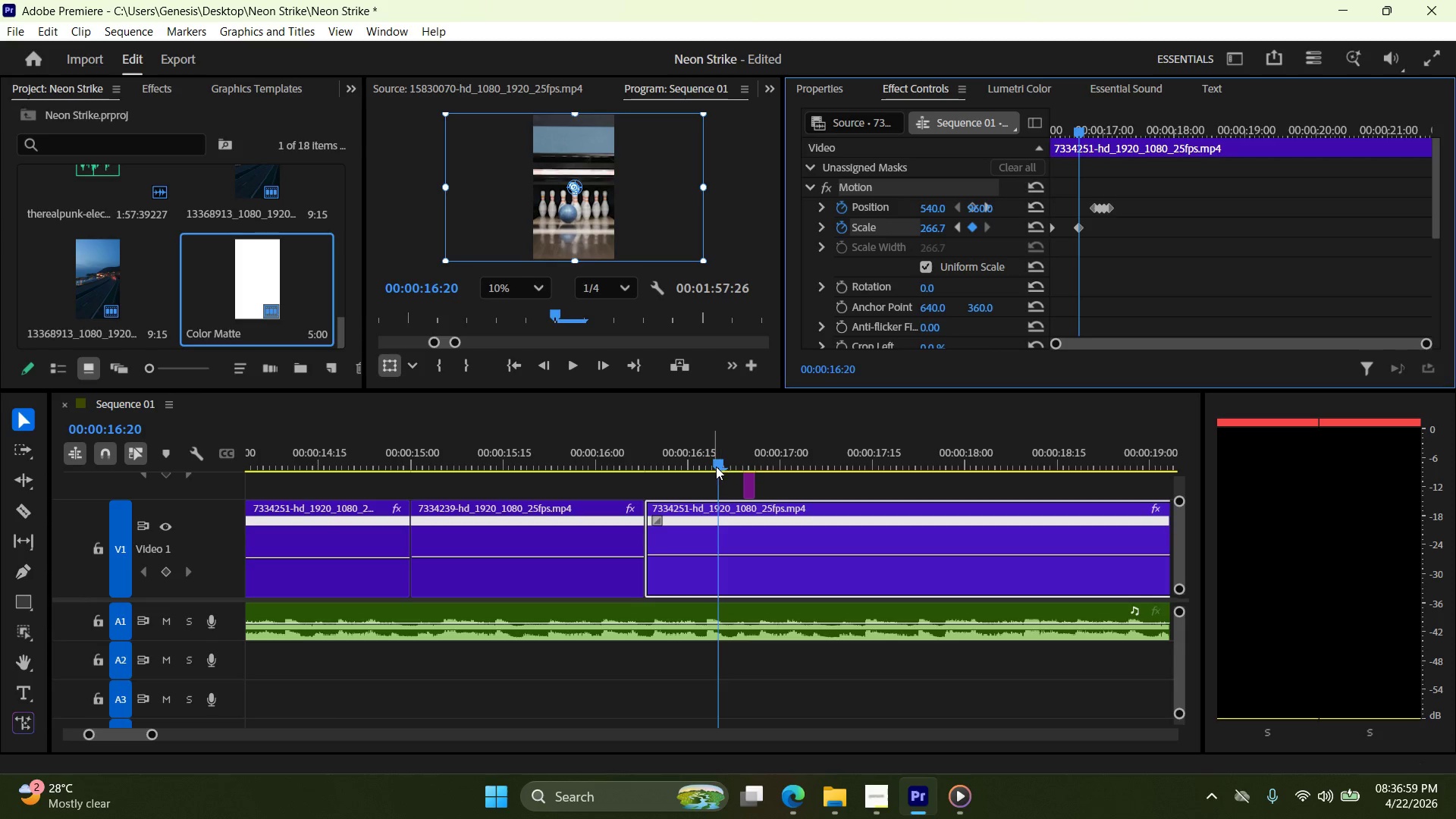 
left_click_drag(start_coordinate=[716, 466], to_coordinate=[724, 469])
 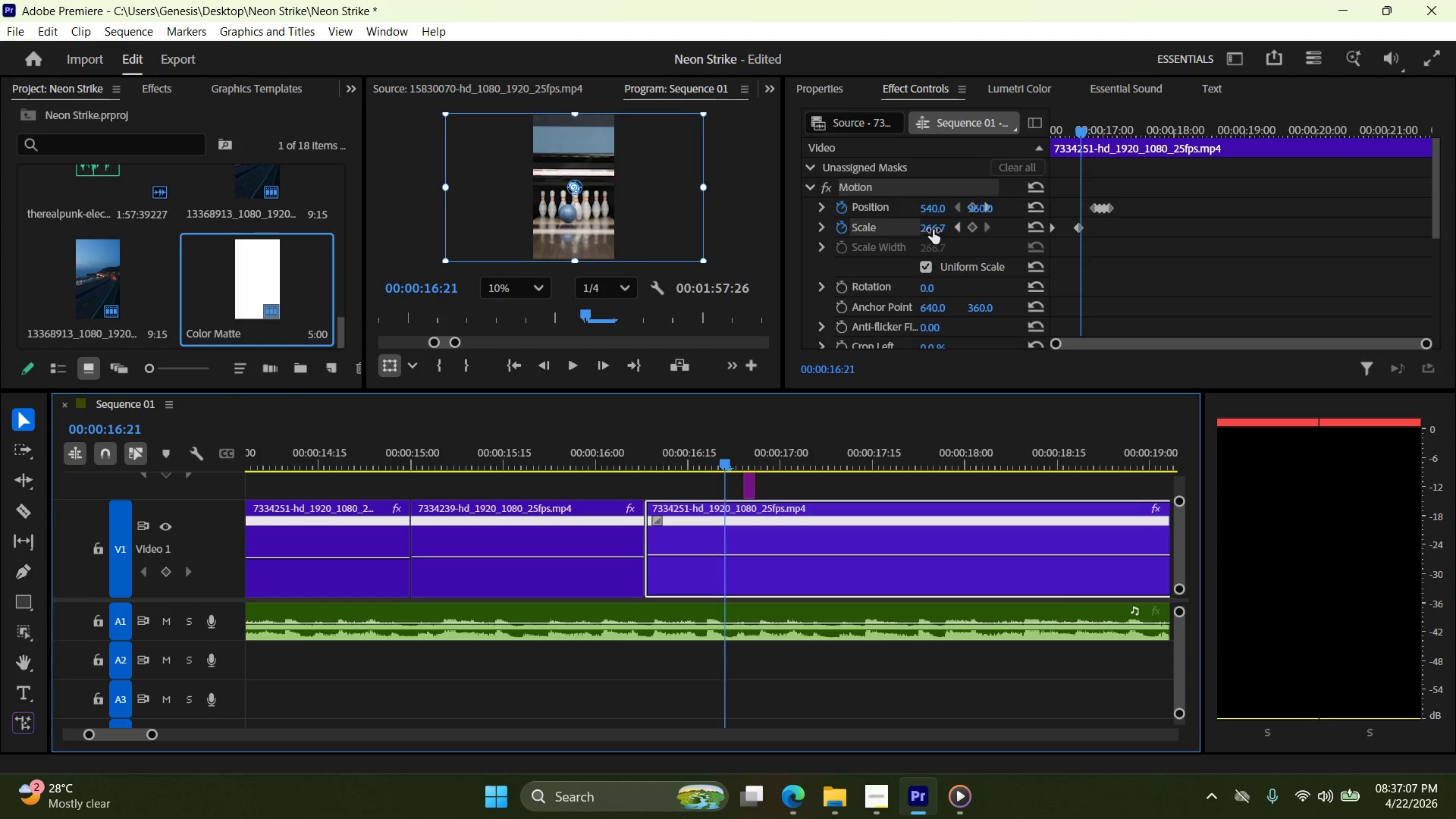 
double_click([946, 224])
 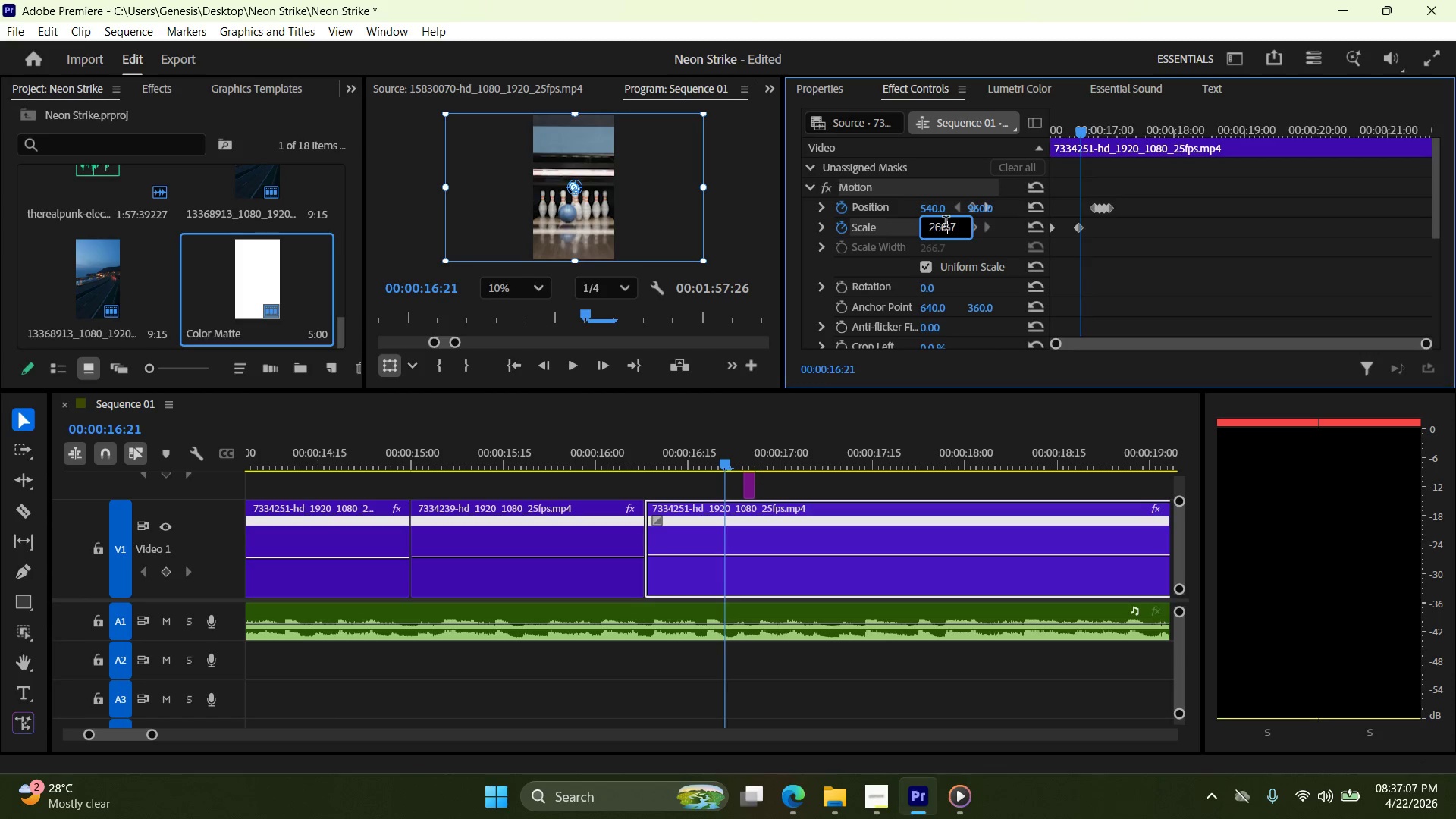 
triple_click([946, 224])
 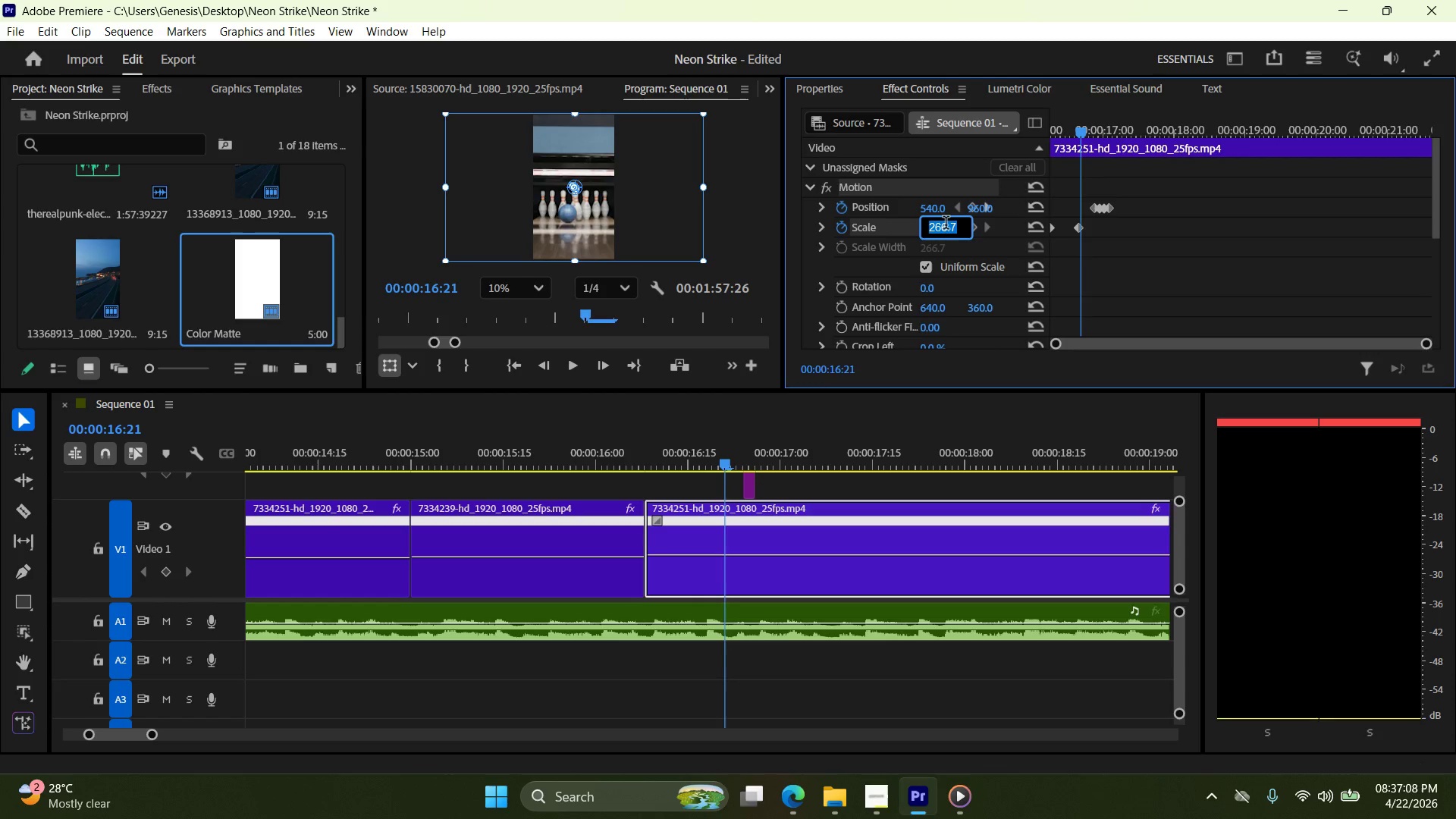 
key(Numpad3)
 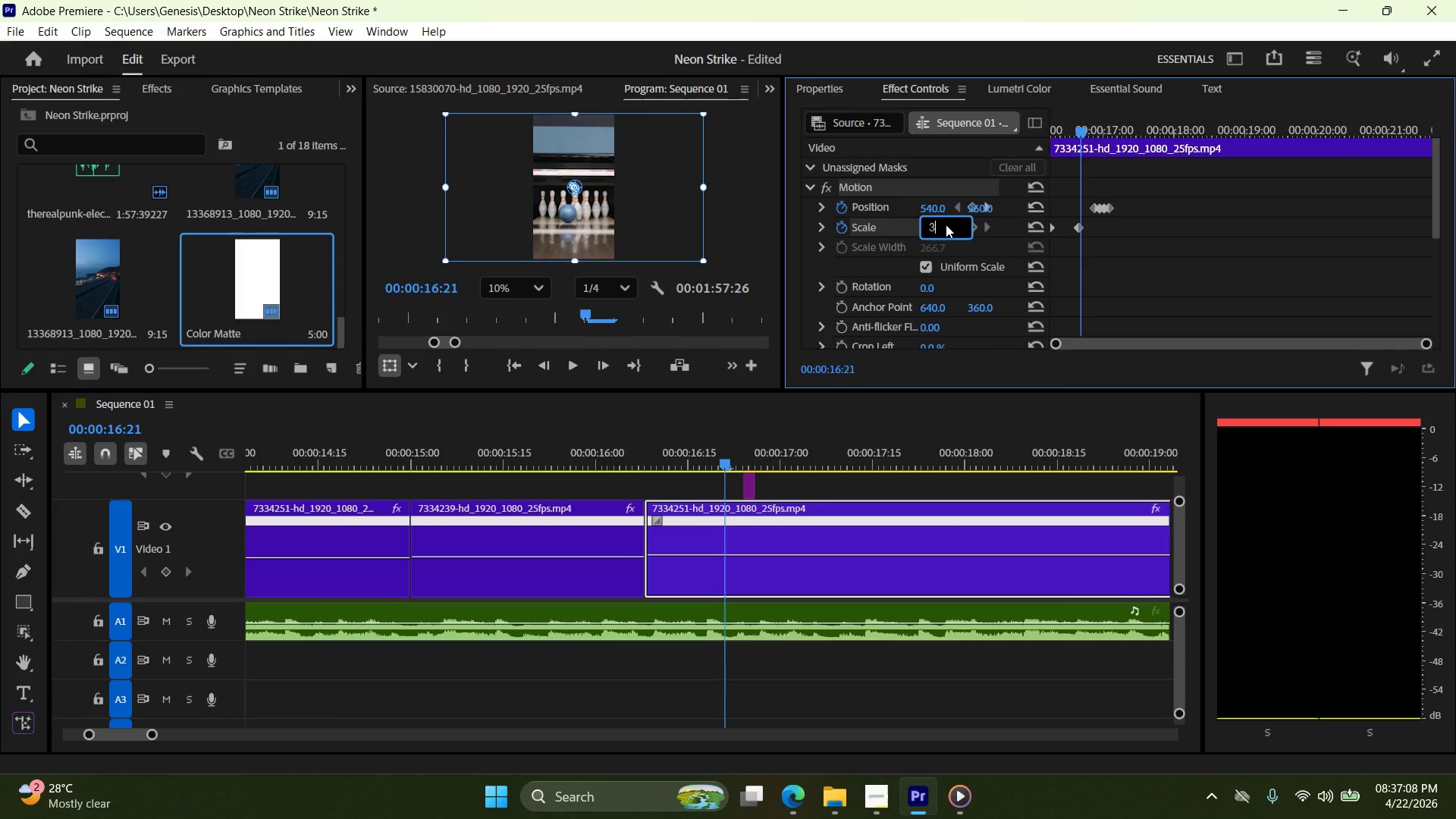 
key(Numpad2)
 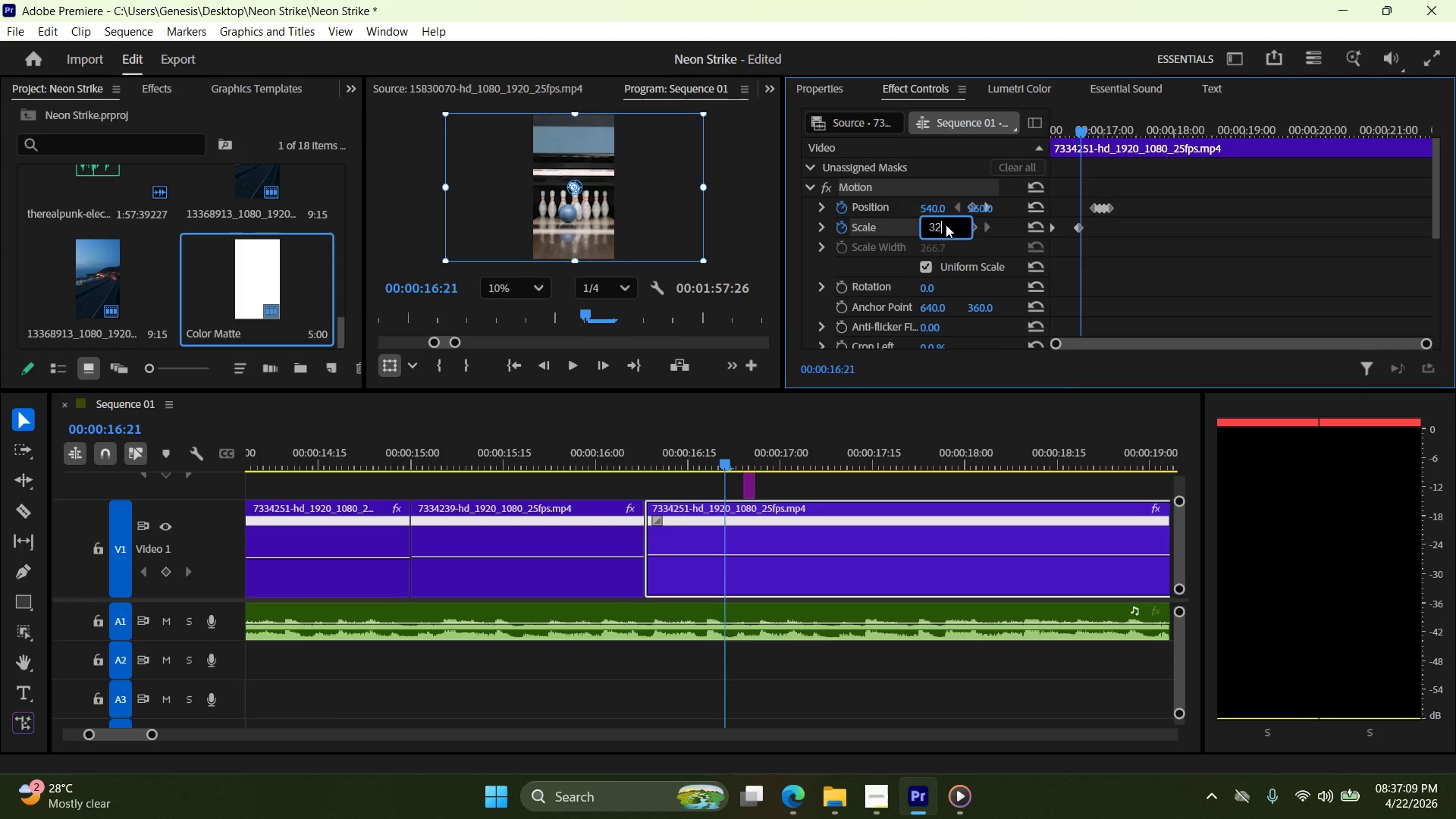 
key(Numpad0)
 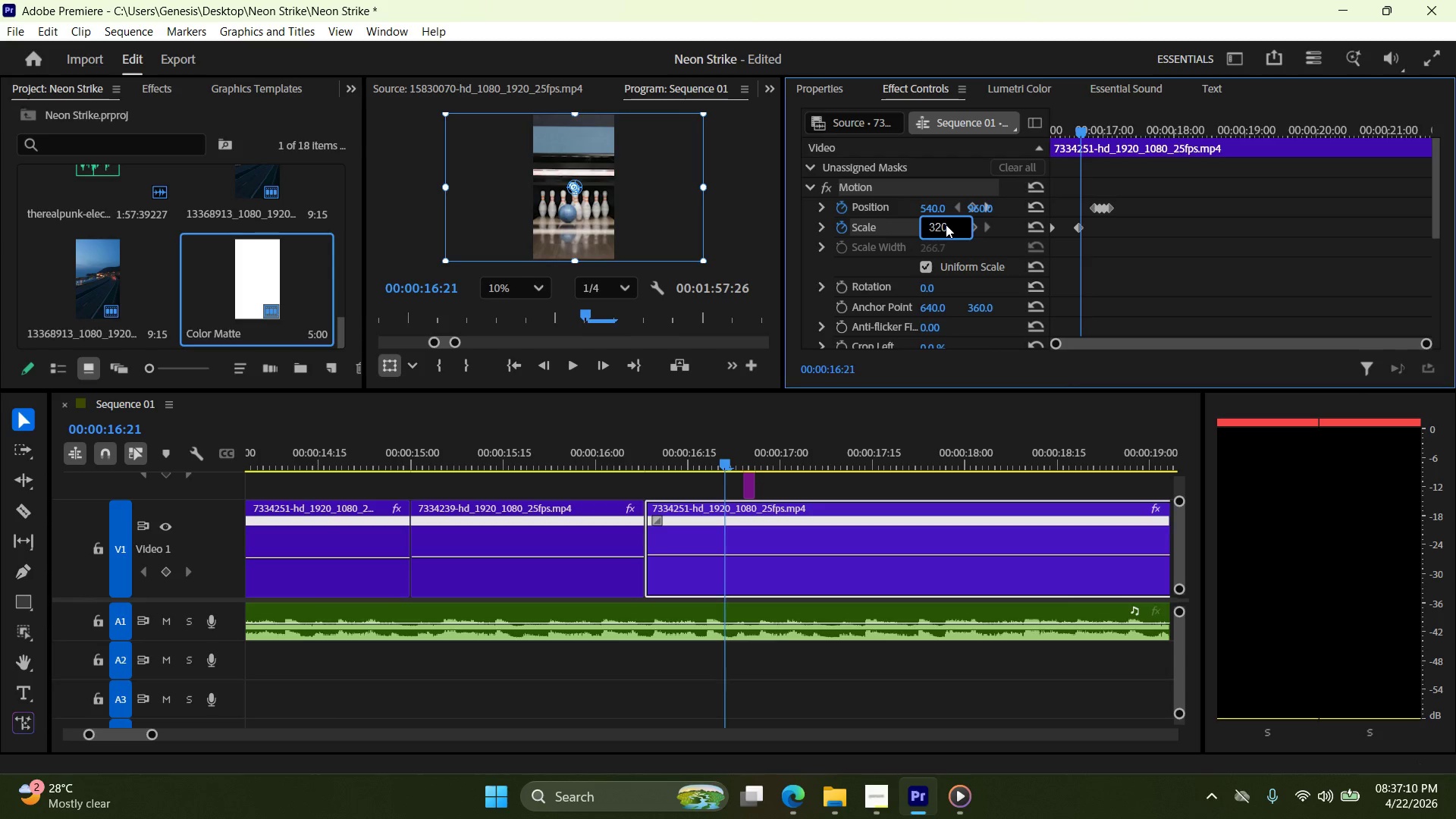 
key(Enter)
 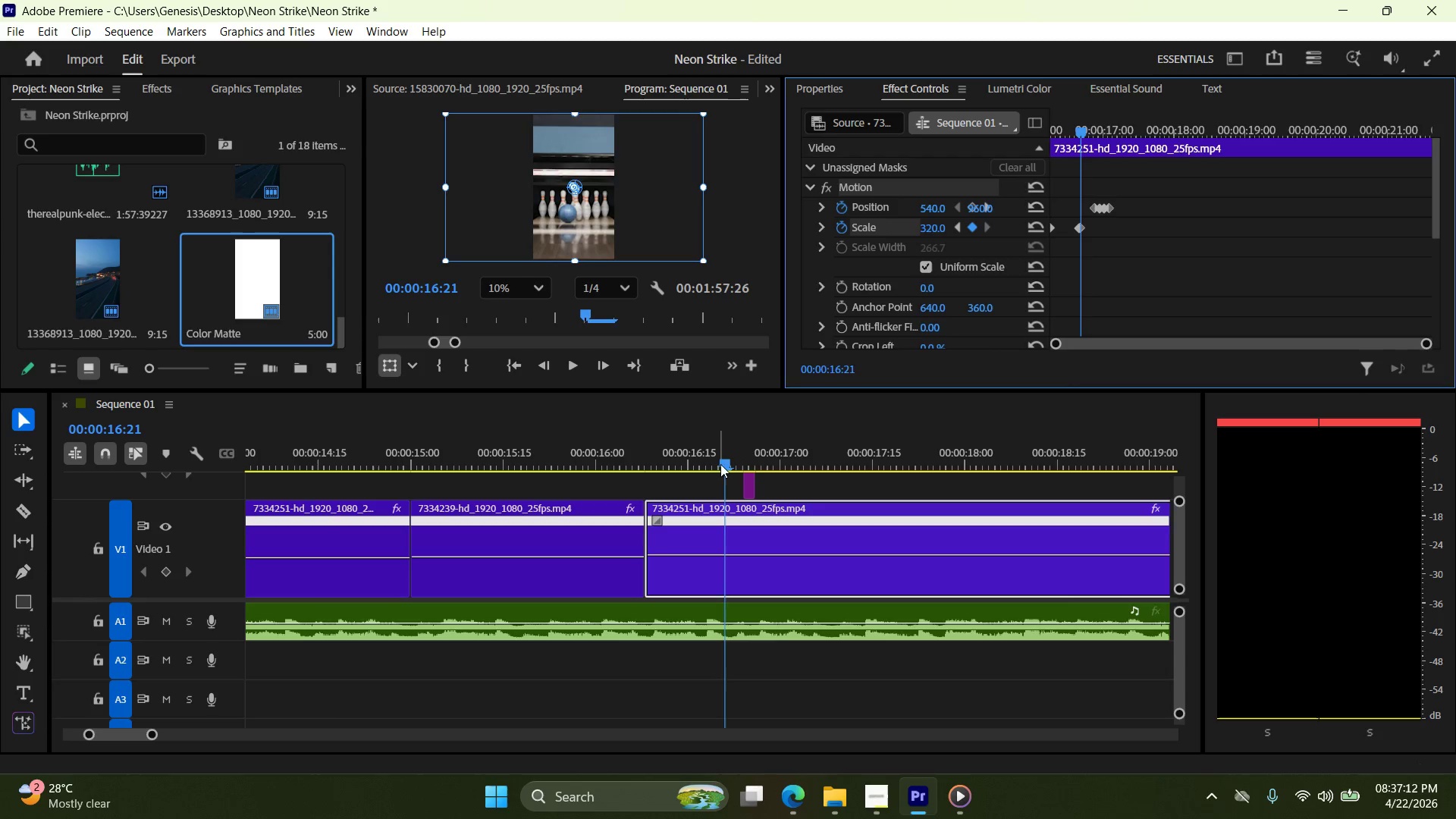 
left_click_drag(start_coordinate=[726, 468], to_coordinate=[731, 478])
 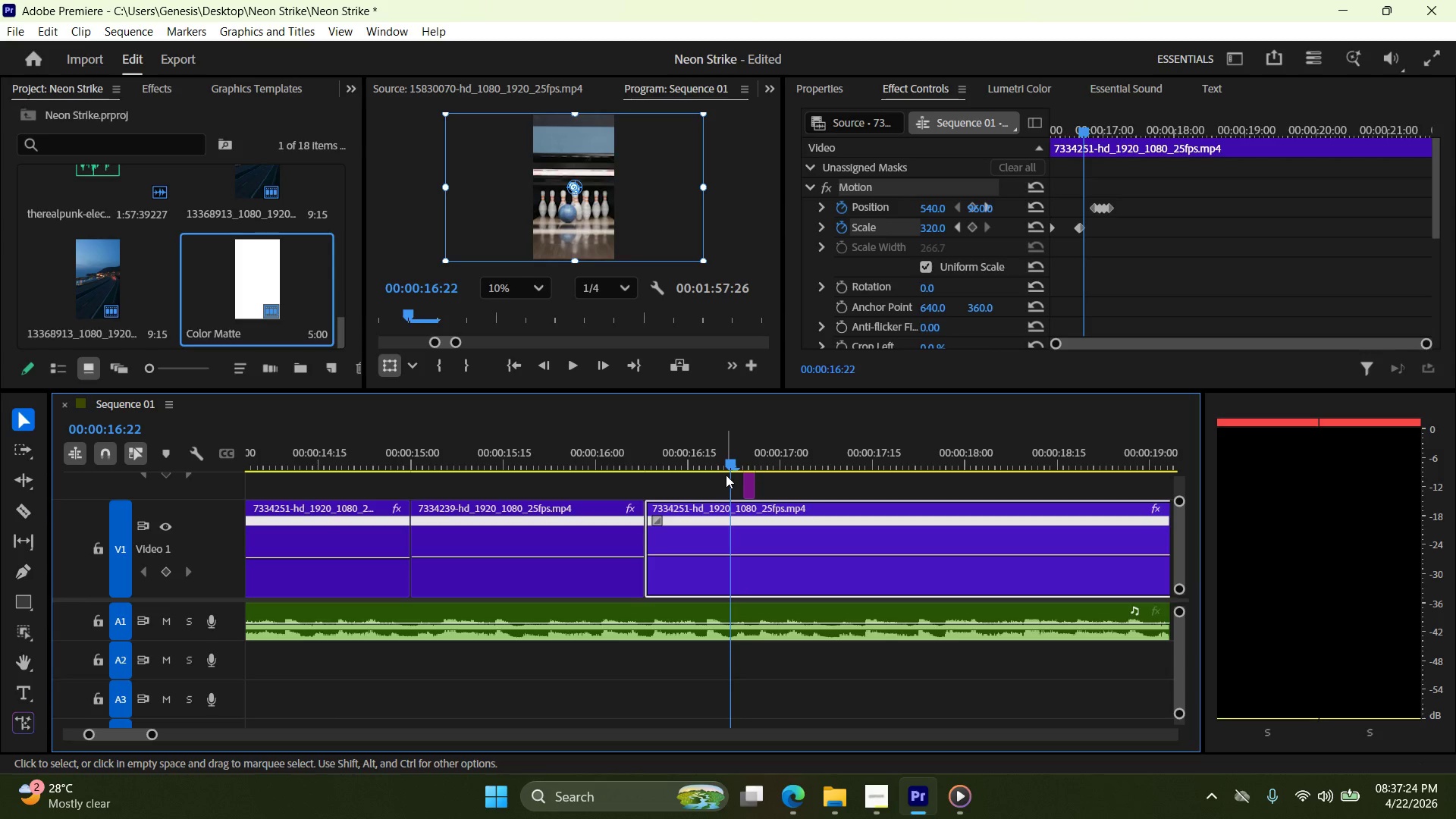 
key(Control+Z)
 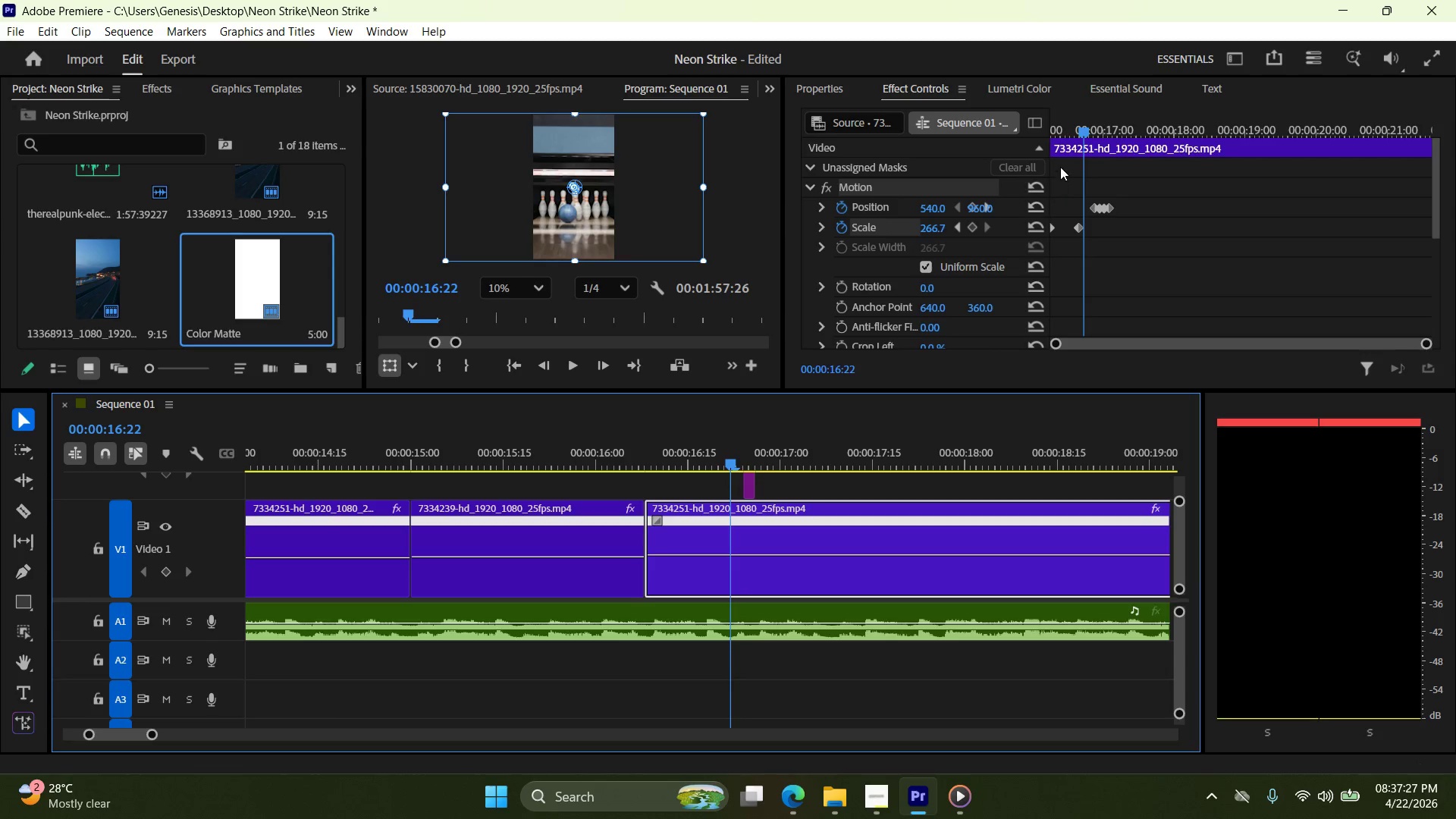 
left_click_drag(start_coordinate=[1086, 130], to_coordinate=[1046, 150])
 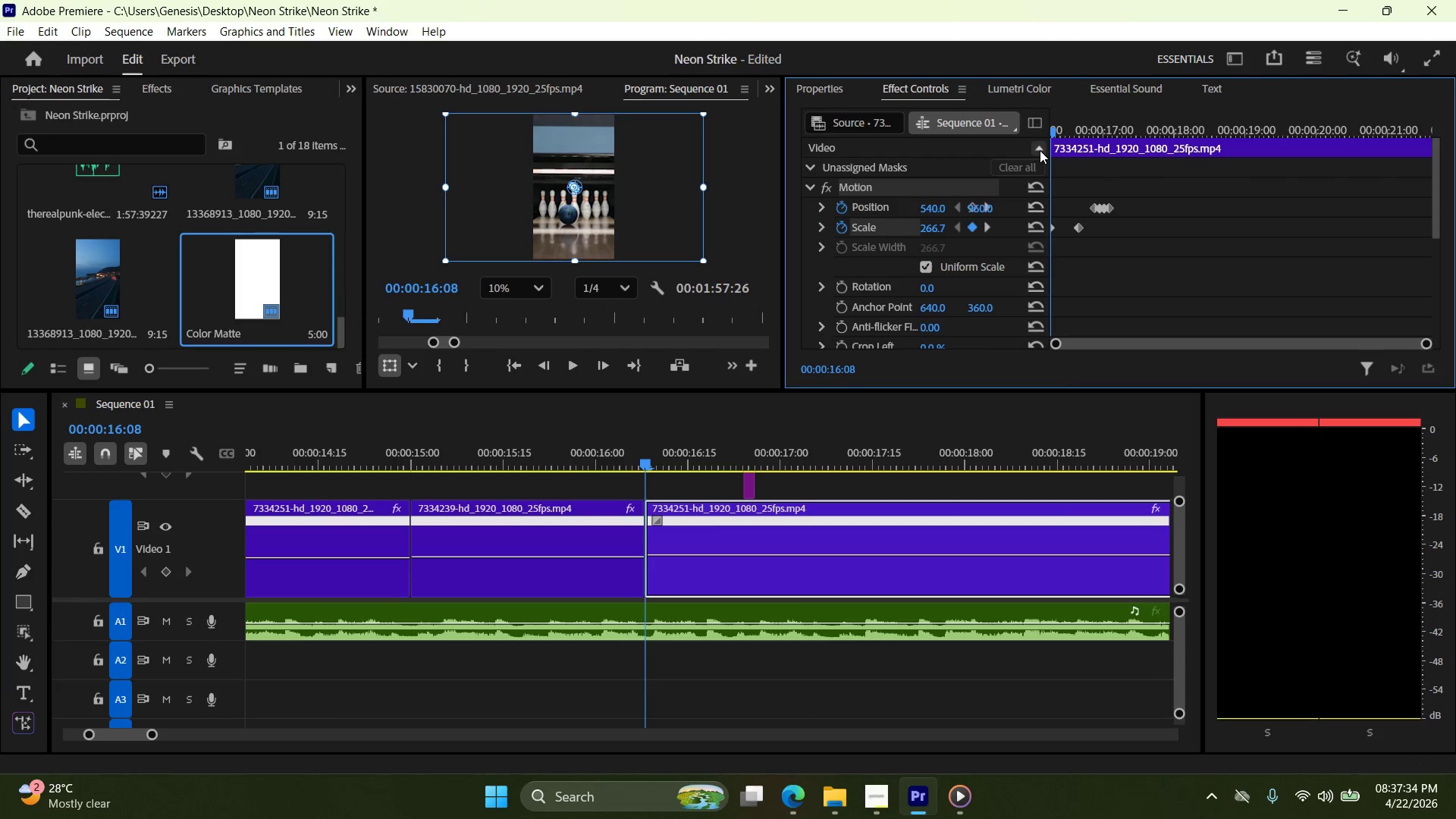 
key(ArrowRight)
 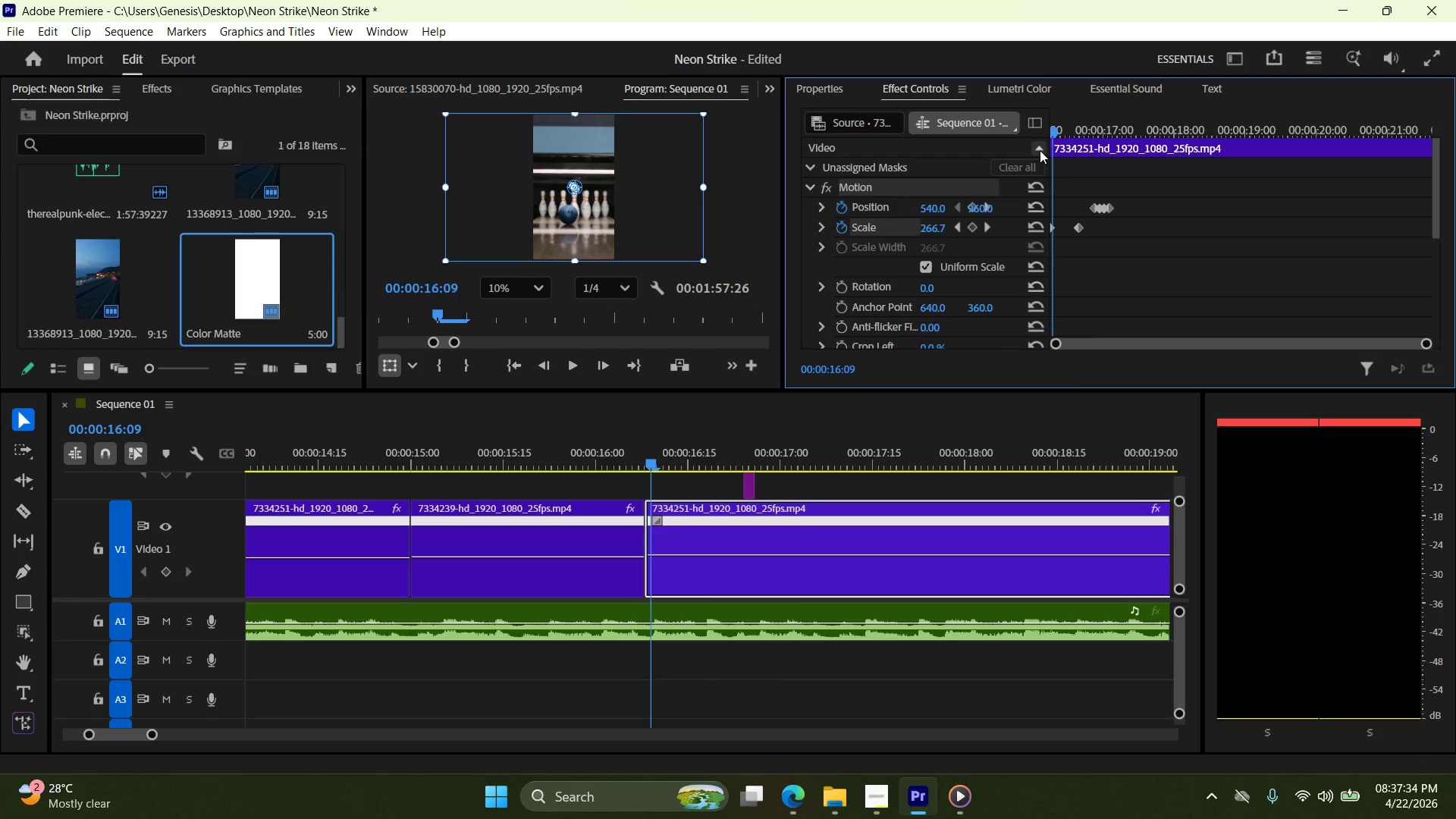 
key(ArrowRight)
 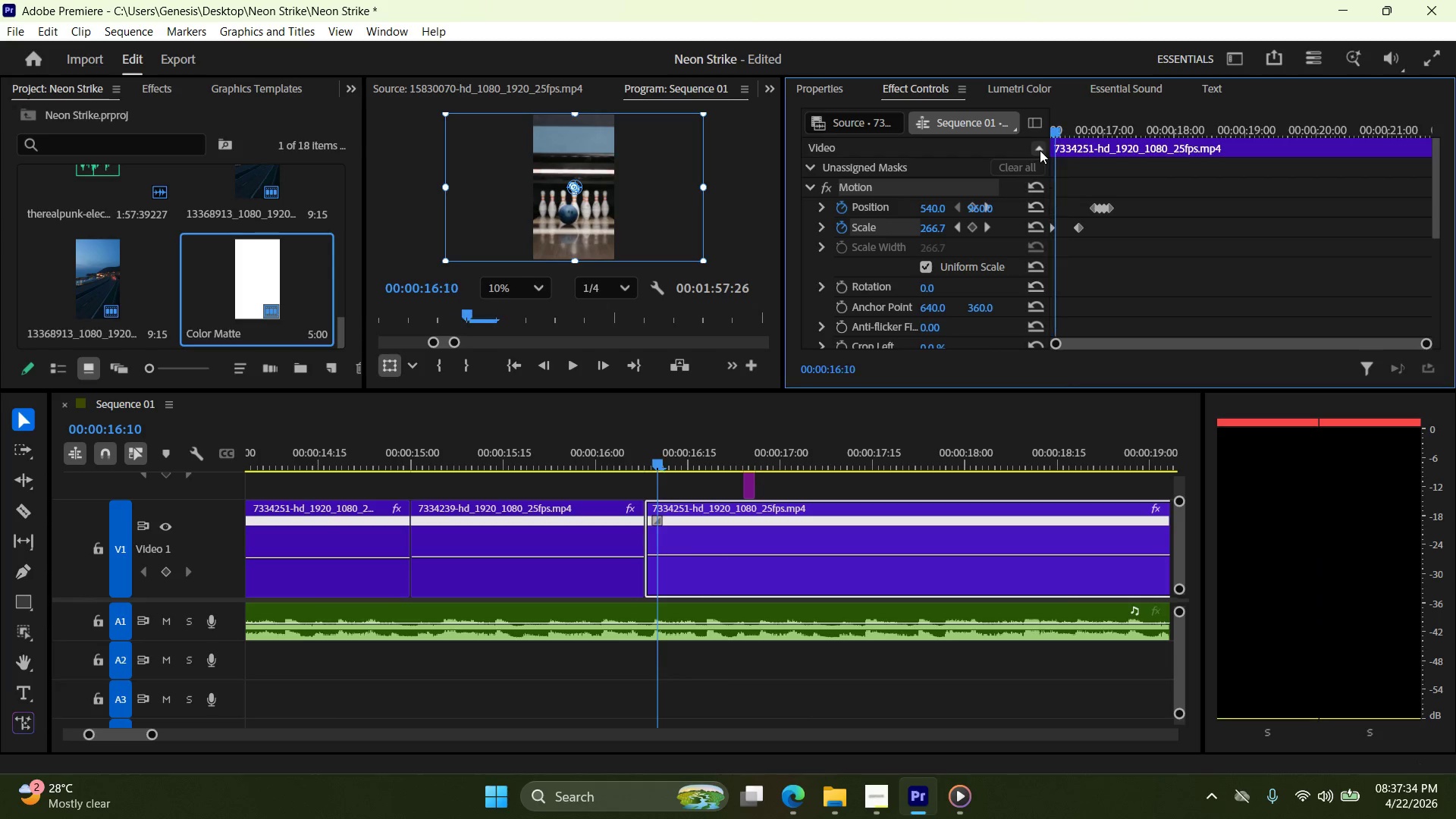 
key(ArrowRight)
 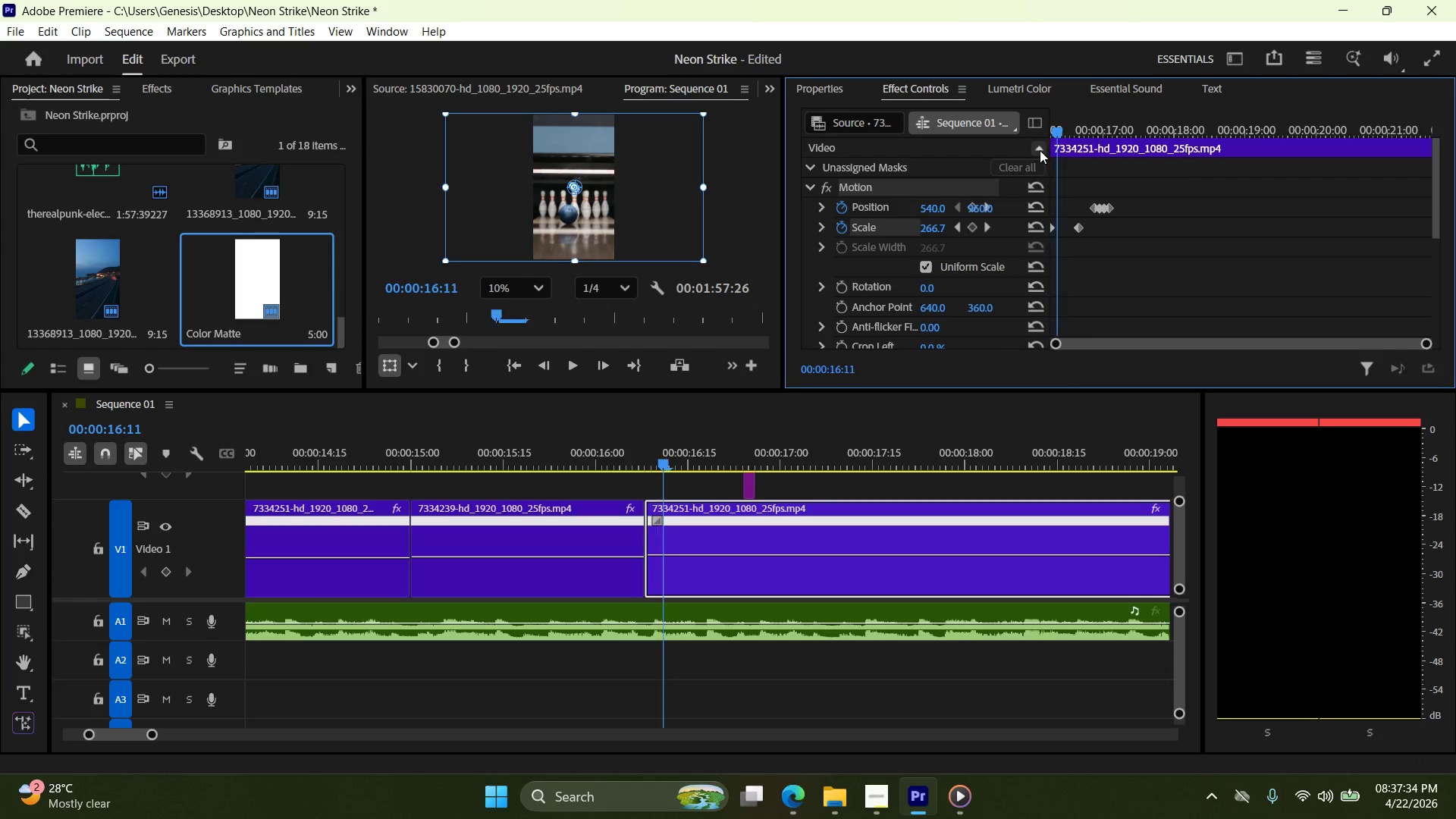 
key(ArrowRight)
 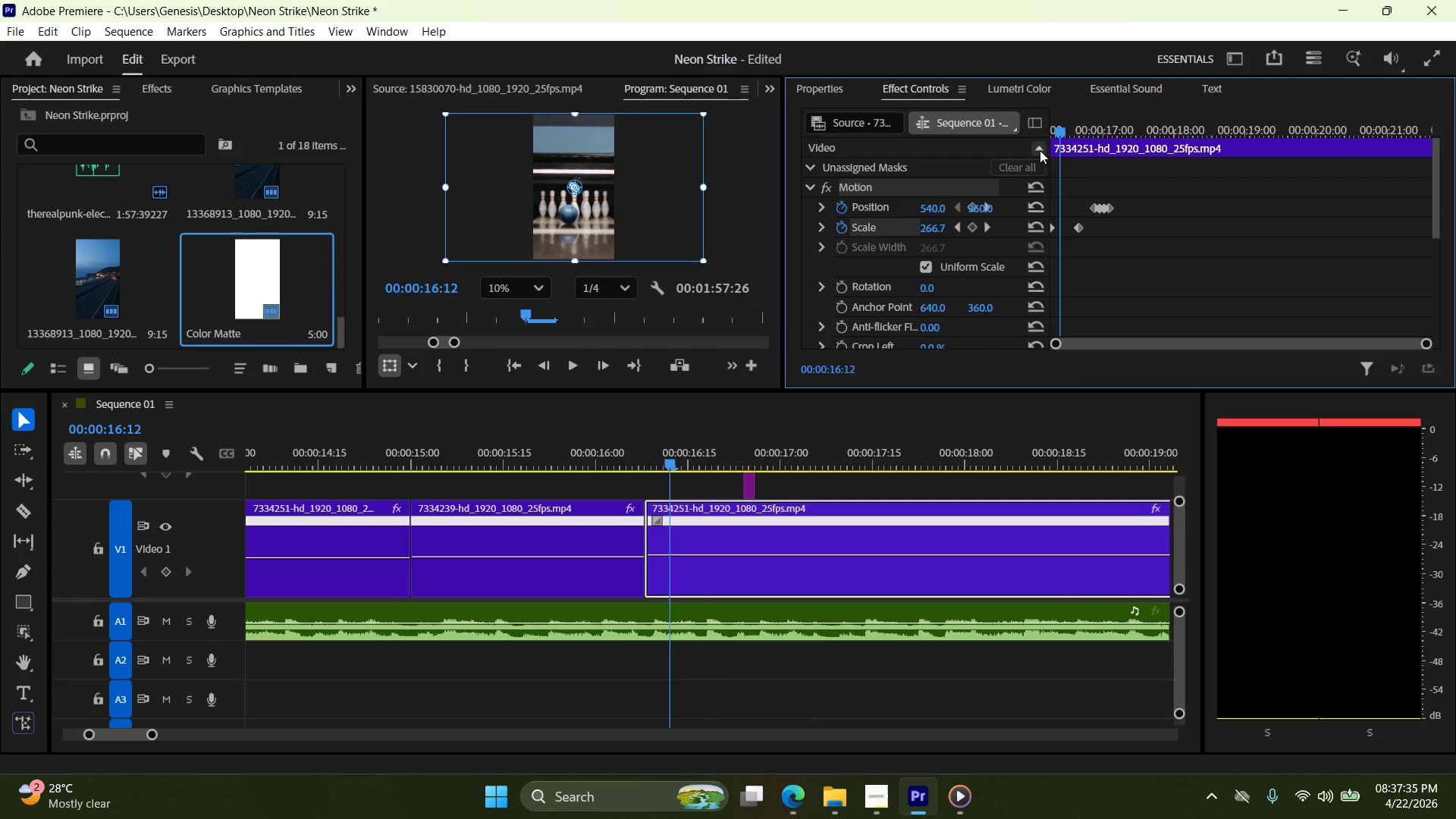 
key(ArrowRight)
 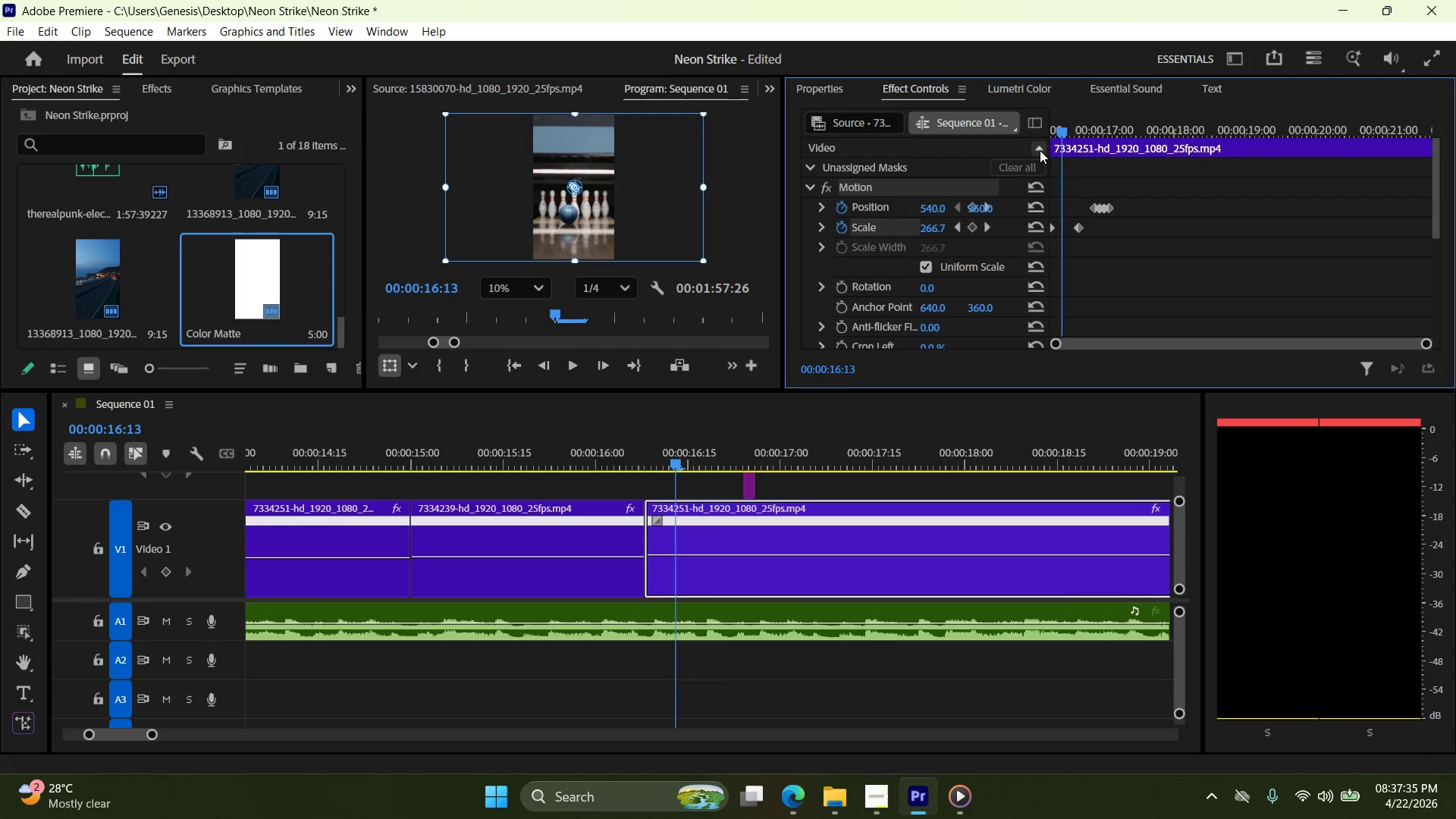 
key(ArrowRight)
 